 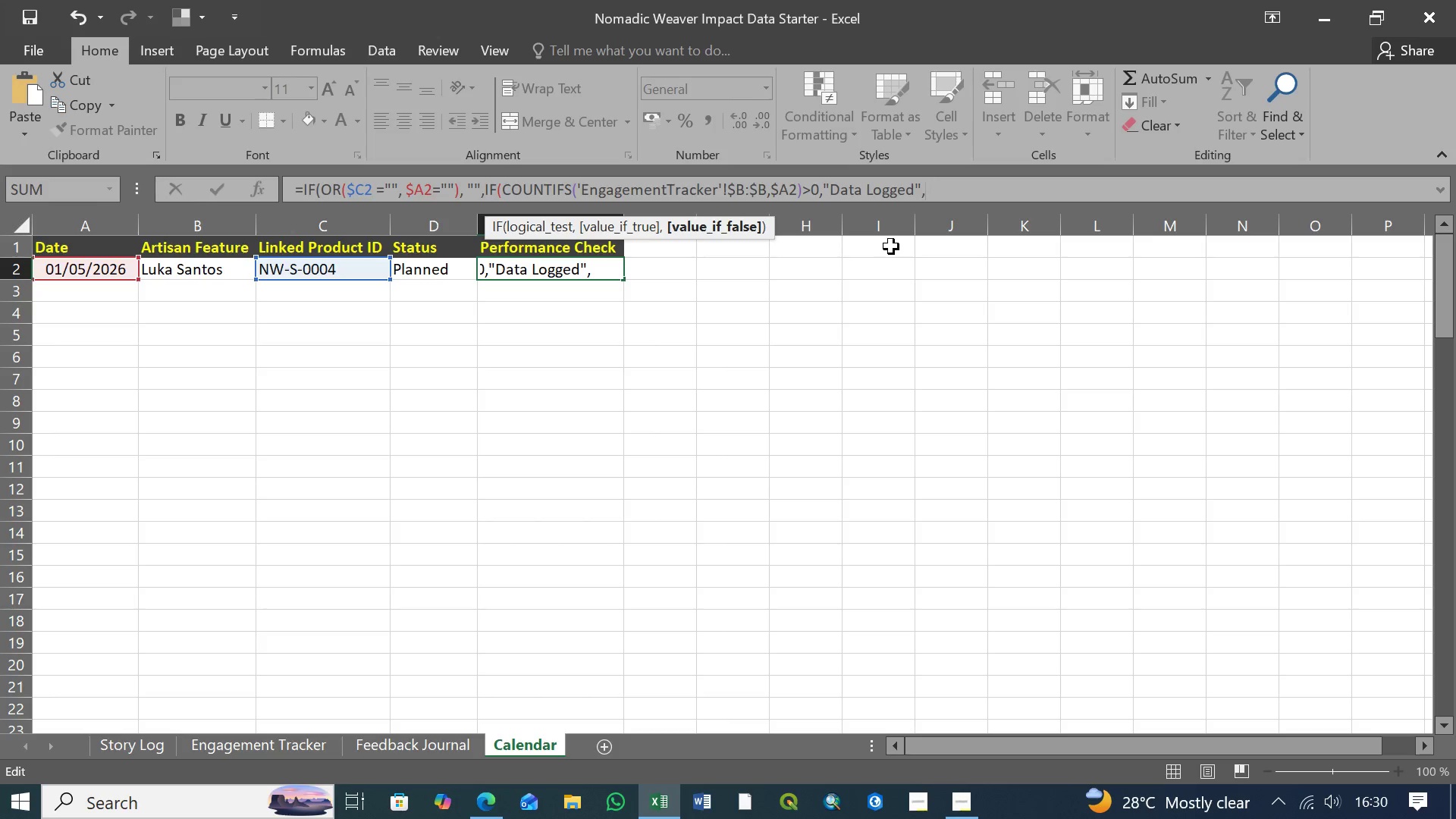 
type("No Data")
 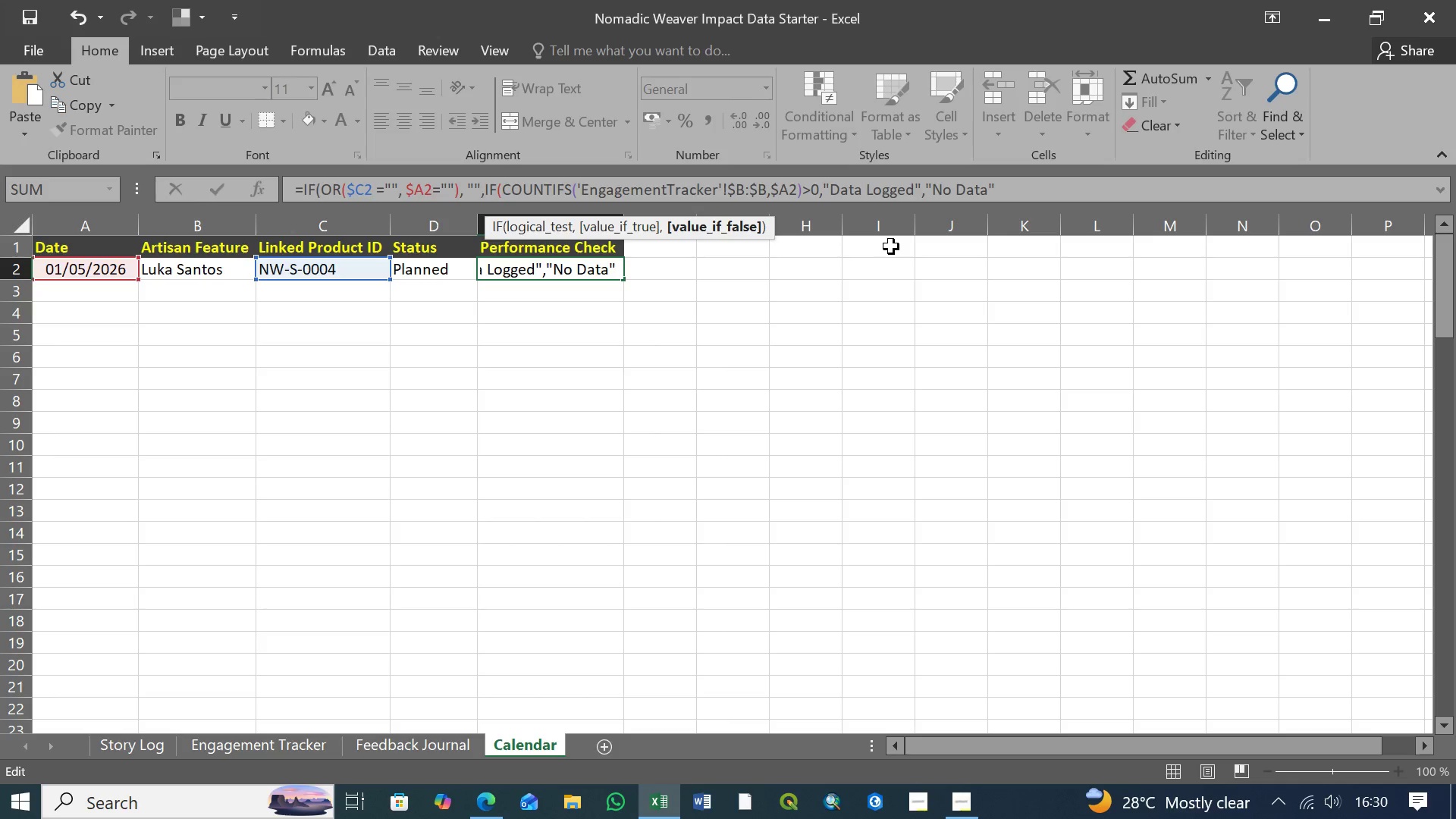 
wait(5.41)
 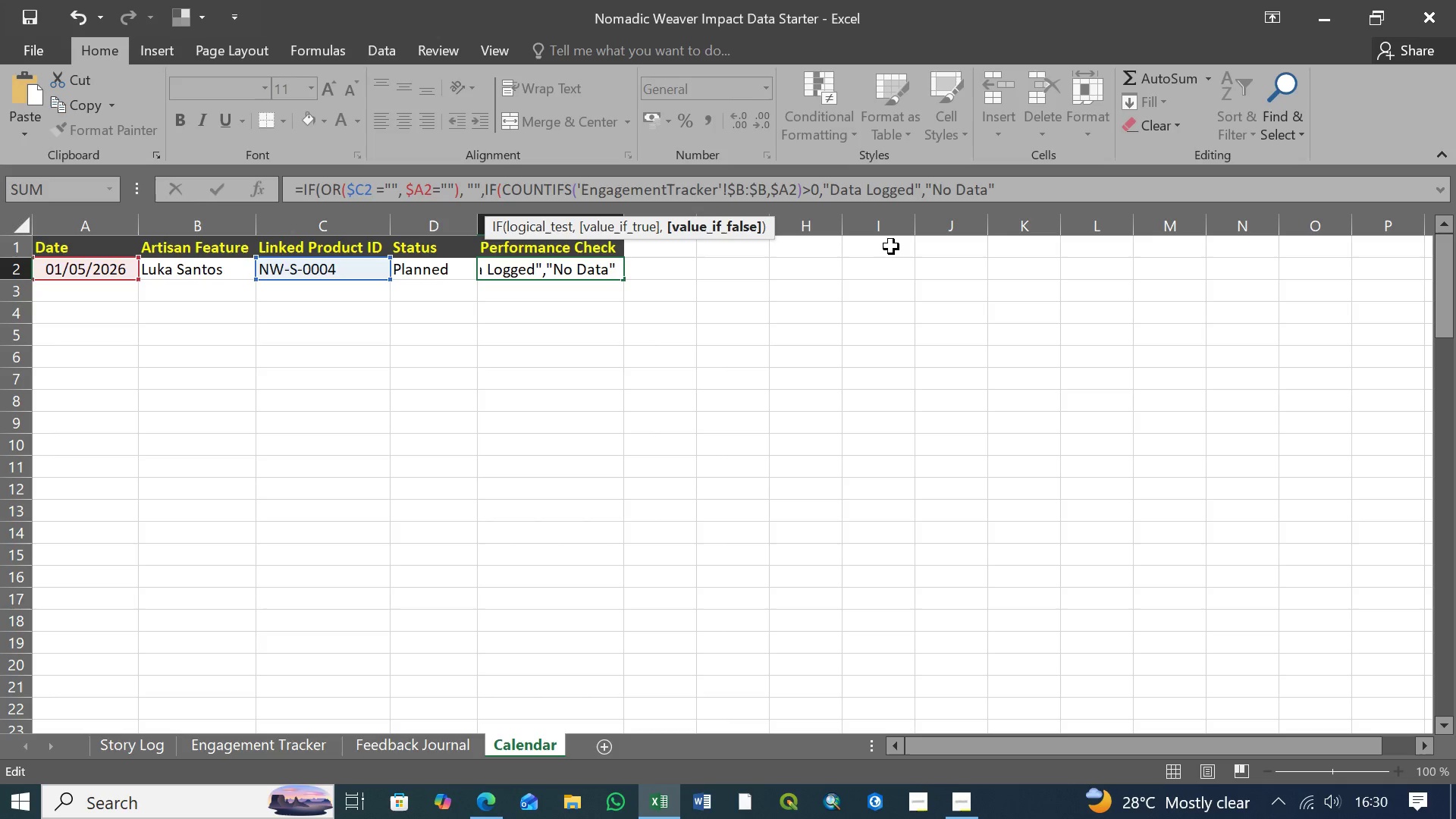 
type()))
 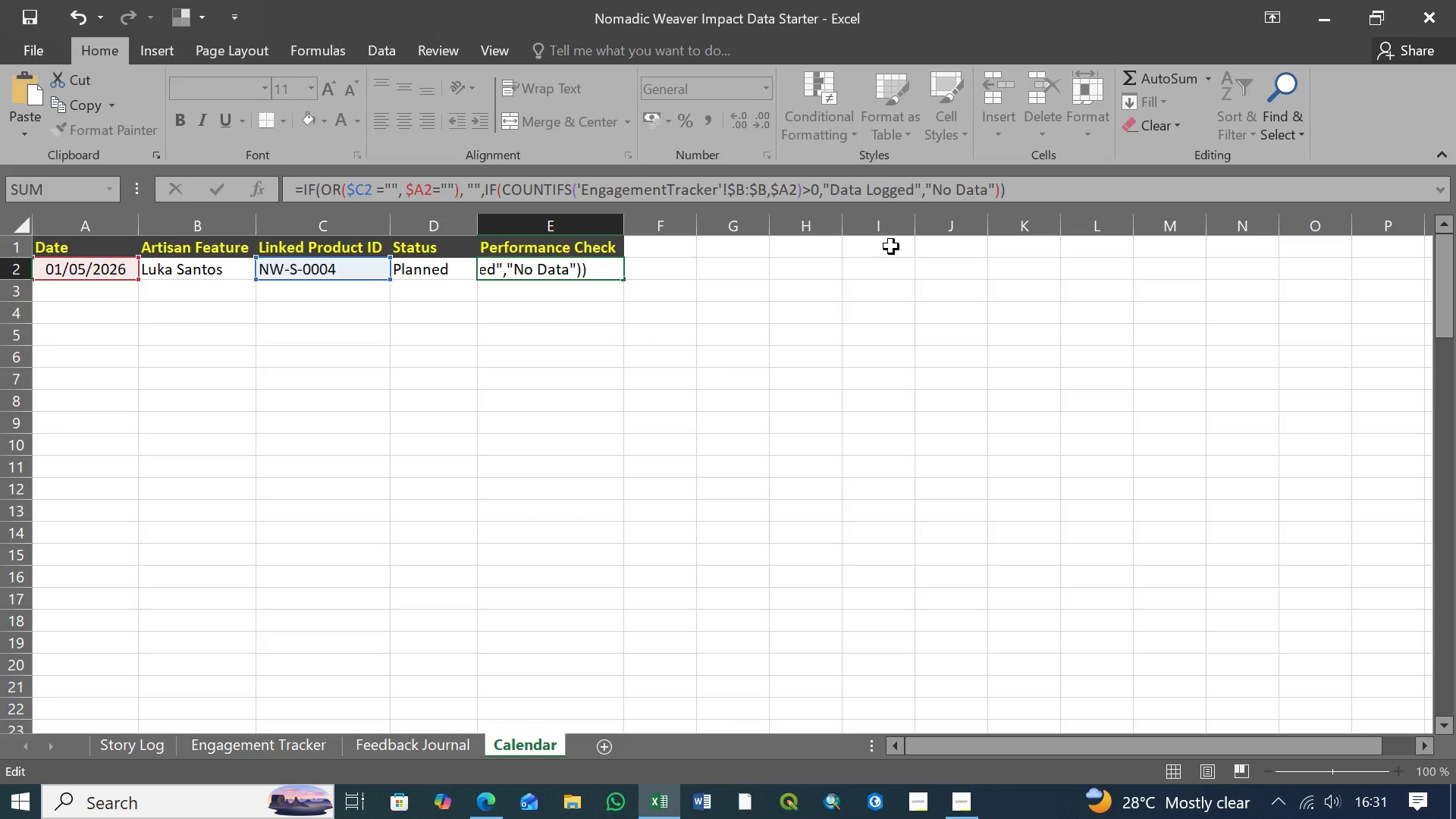 
key(Enter)
 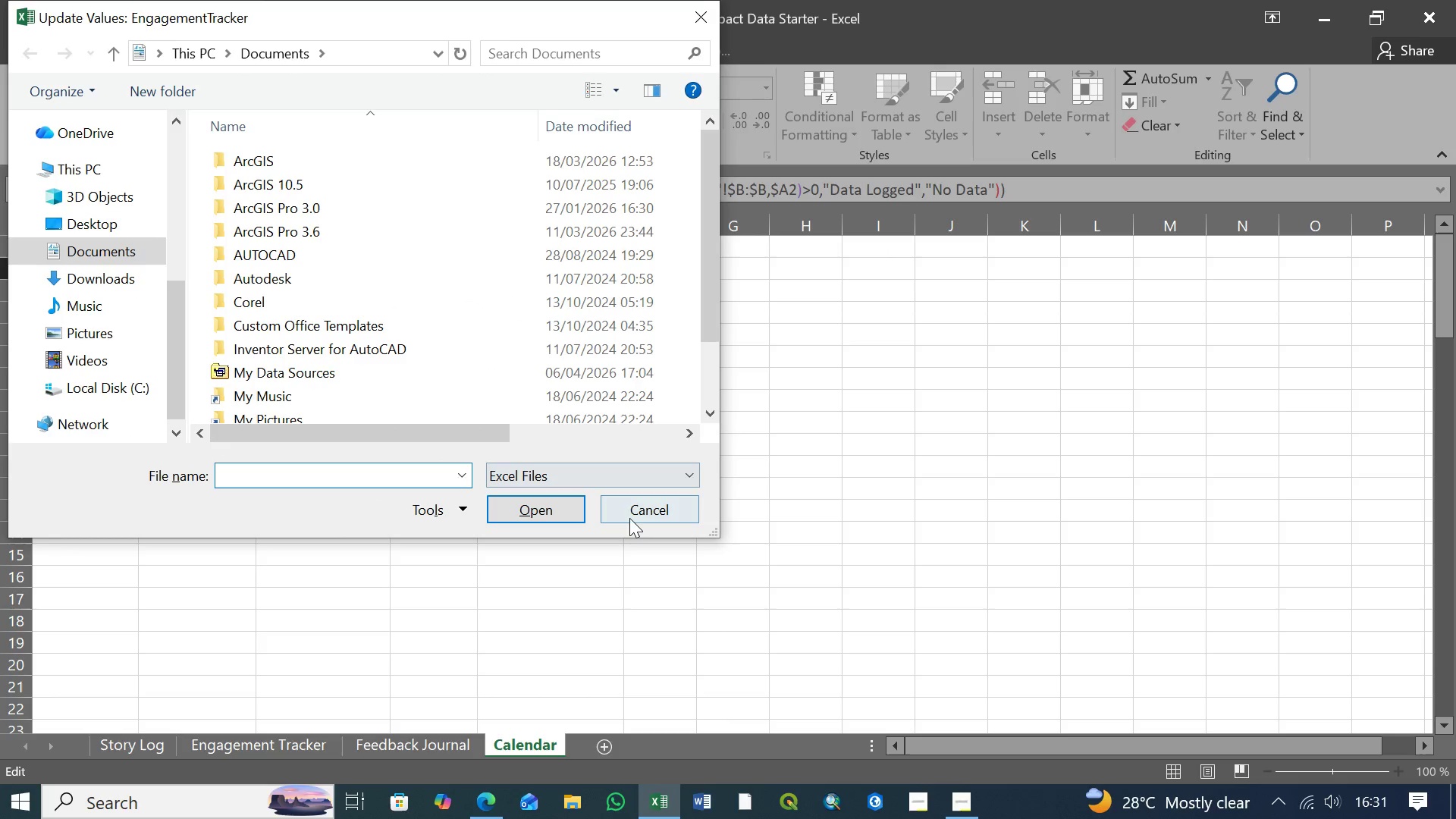 
left_click([642, 511])
 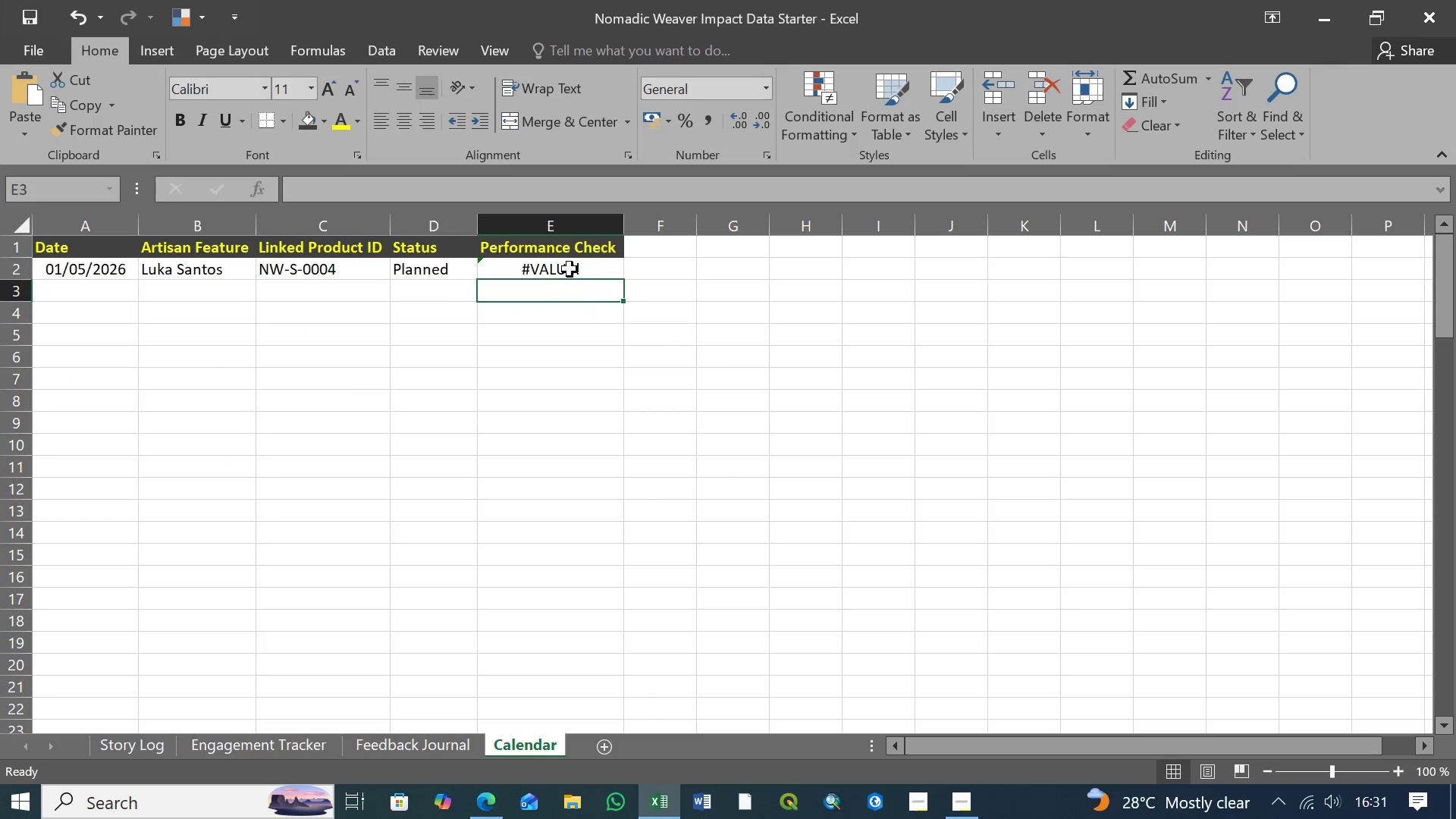 
left_click([569, 269])
 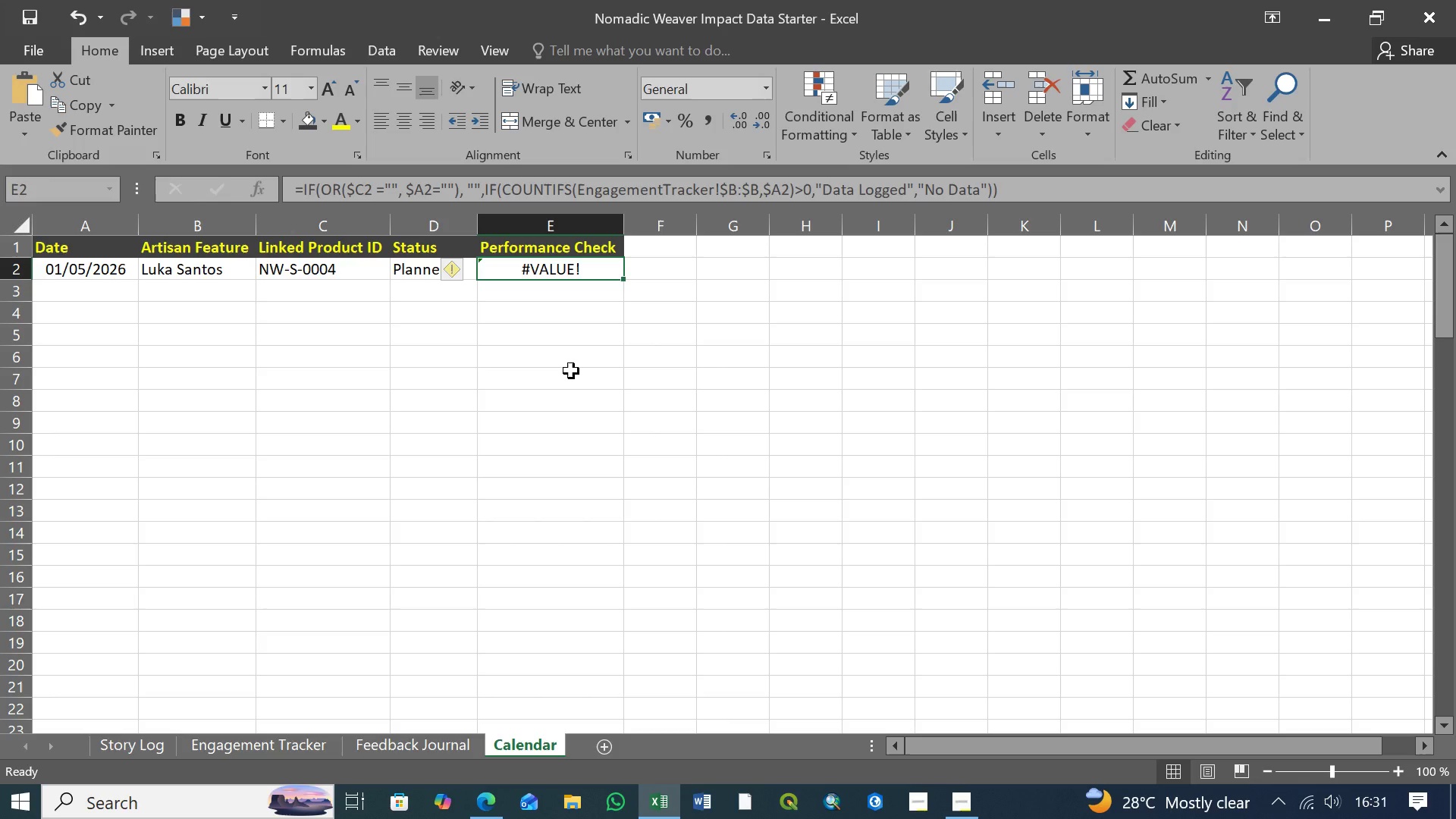 
wait(7.2)
 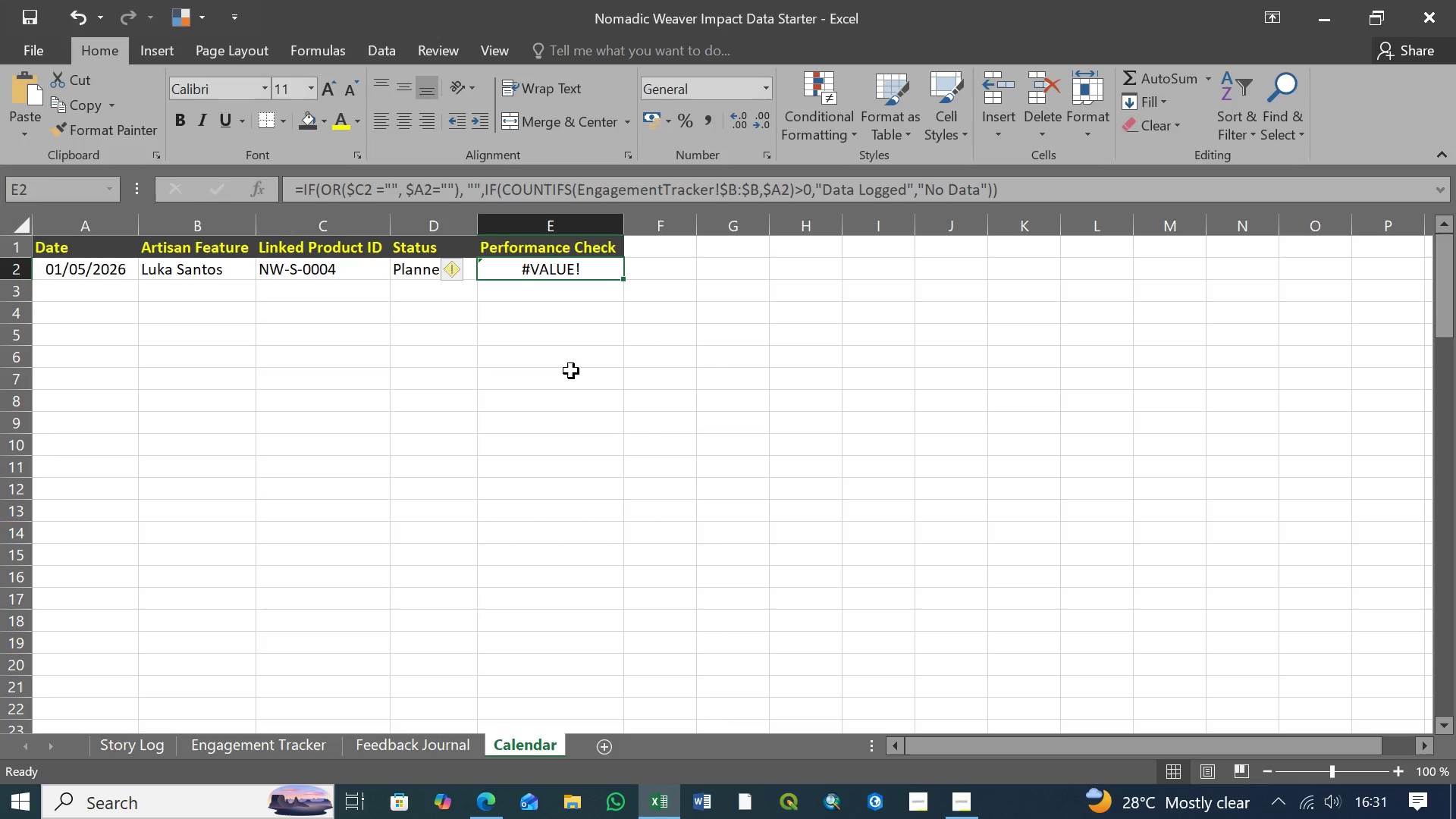 
left_click([407, 271])
 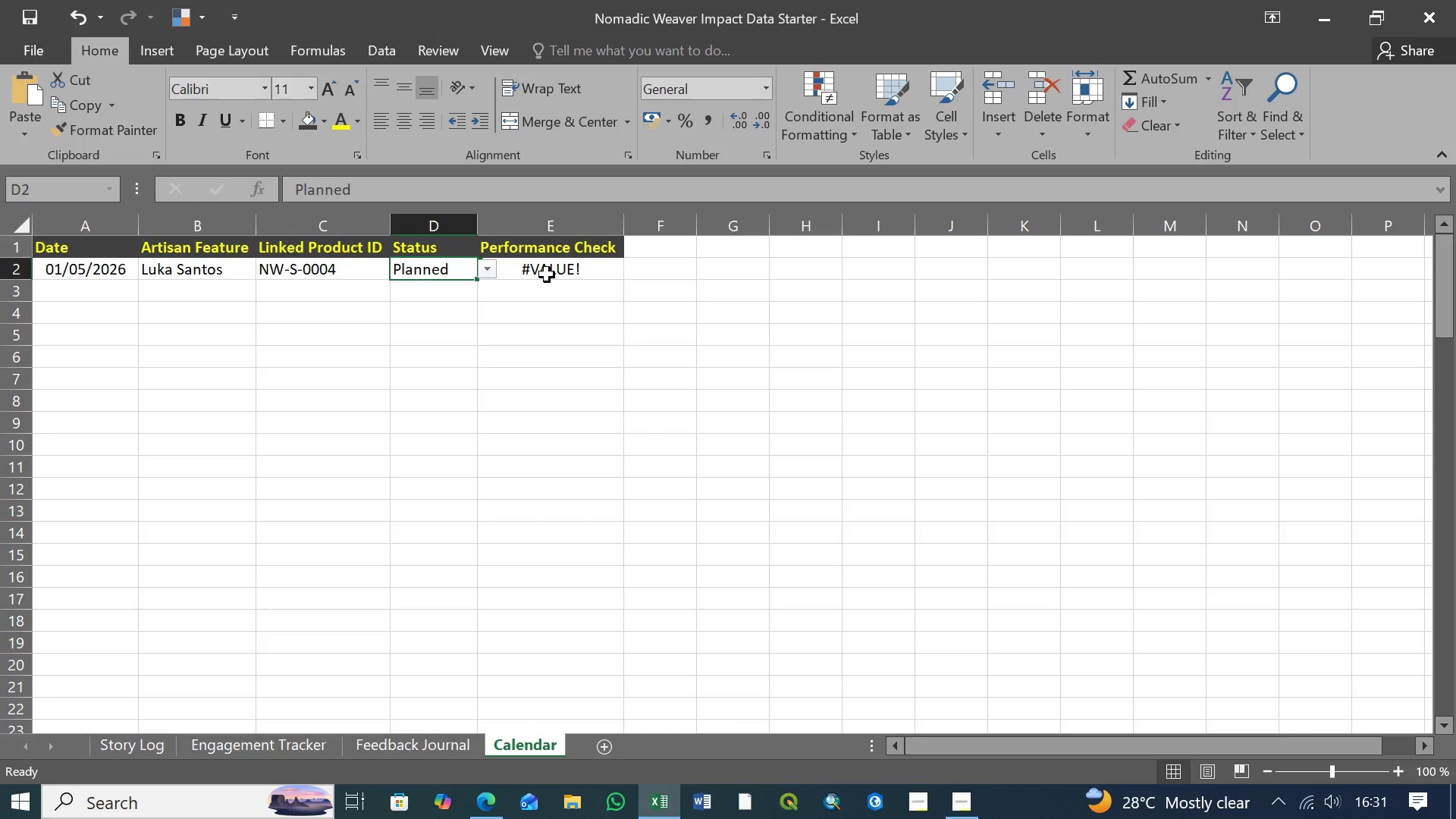 
left_click([547, 275])
 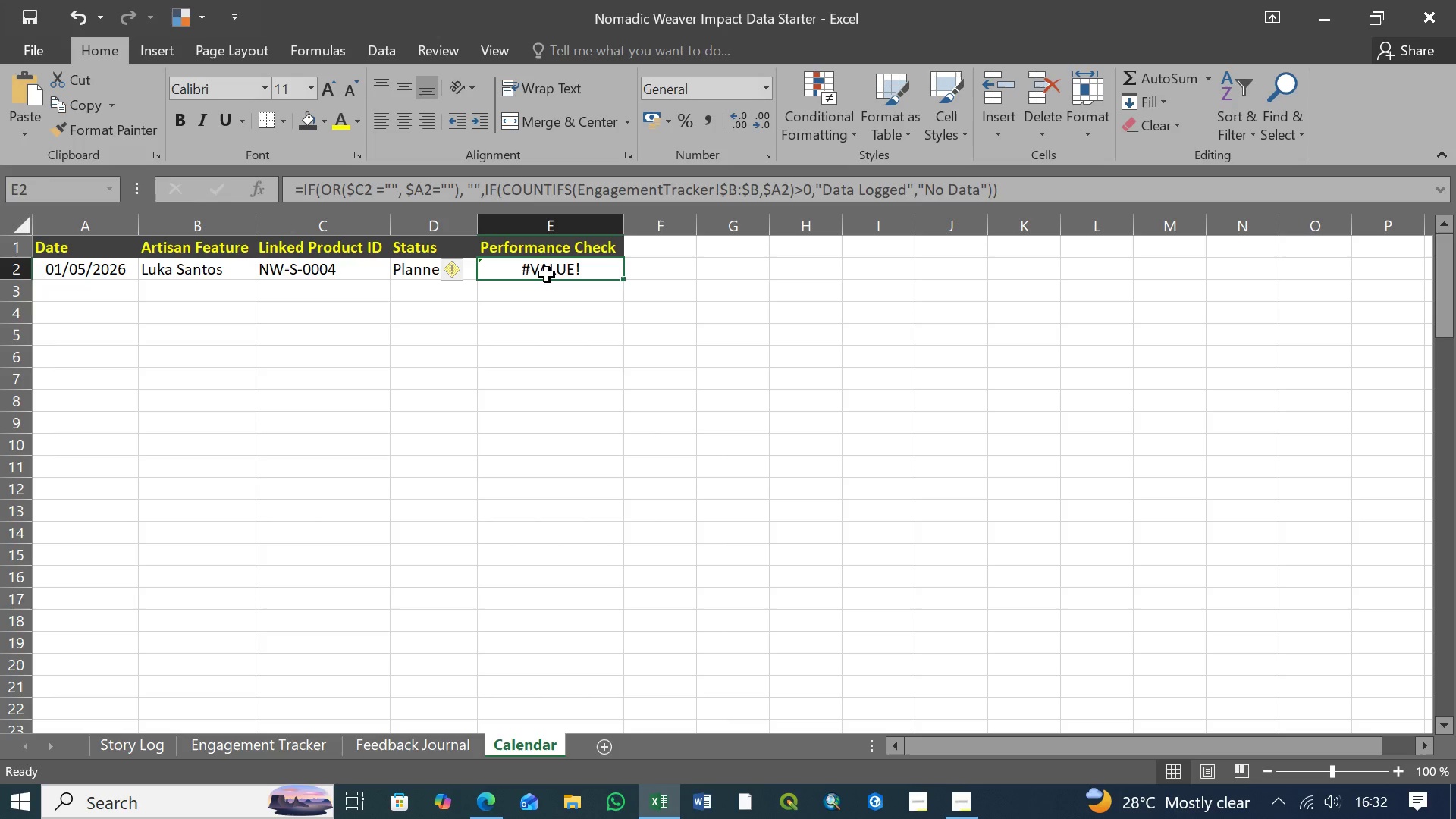 
wait(84.72)
 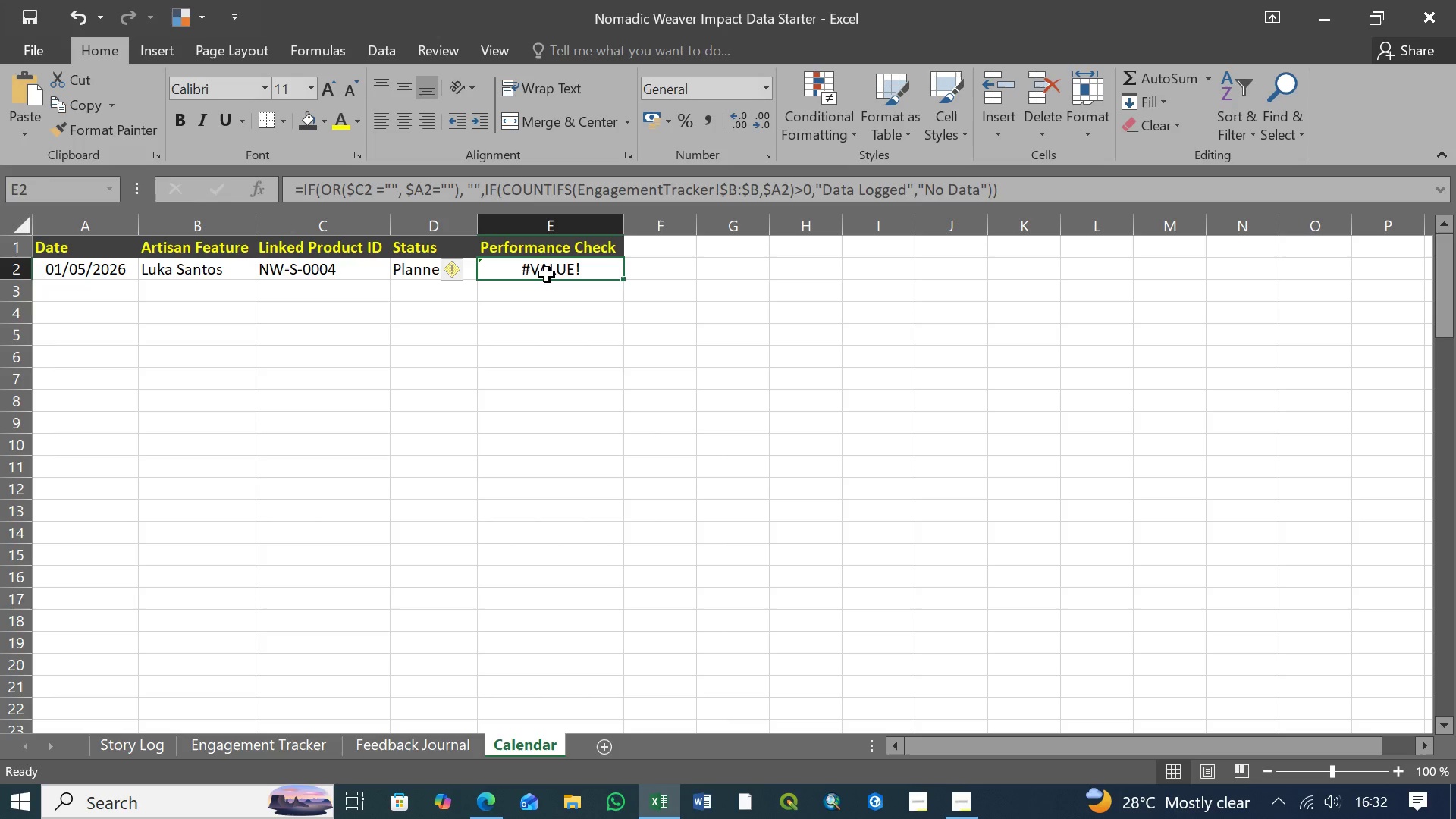 
left_click([405, 271])
 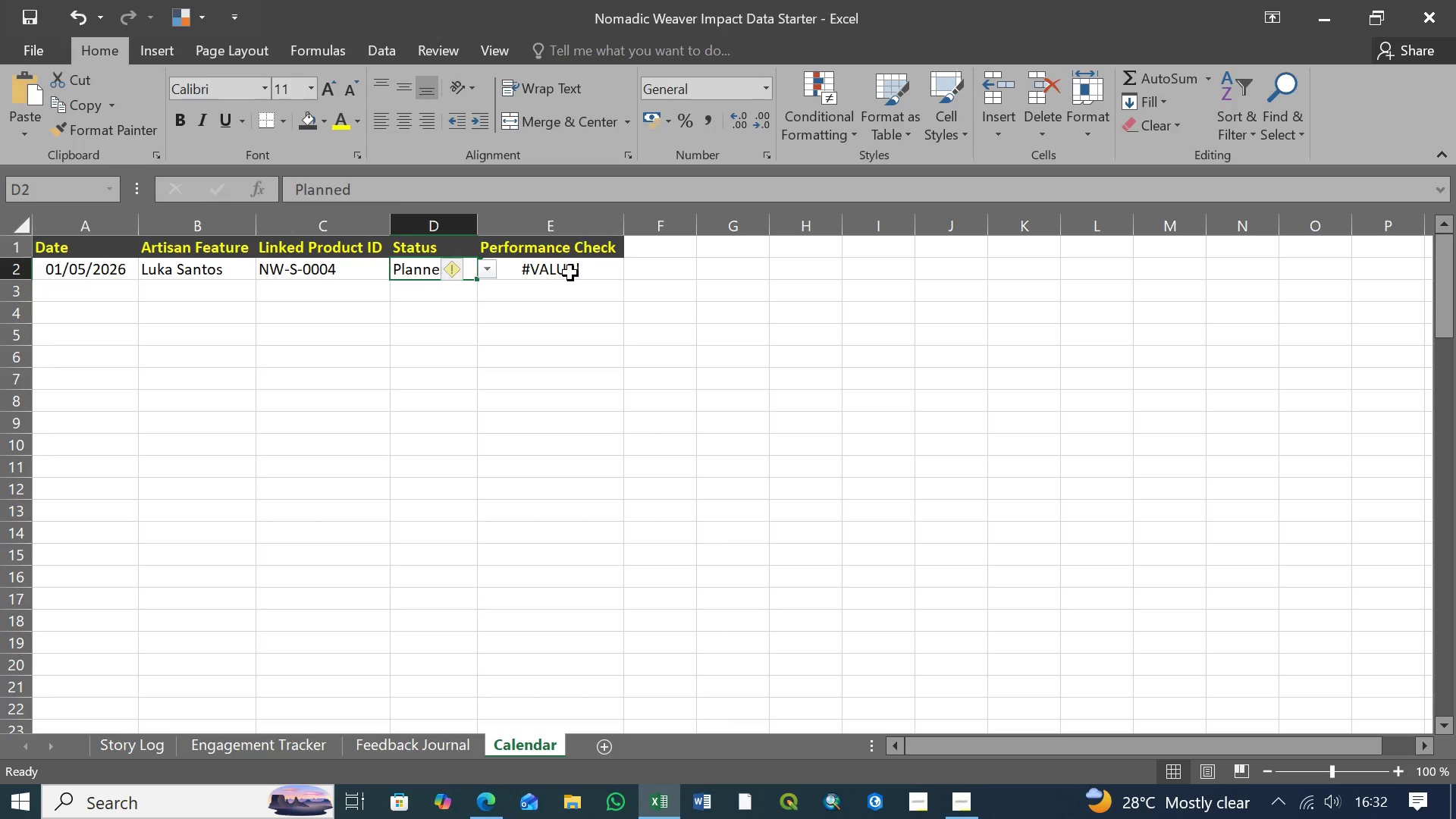 
left_click([570, 273])
 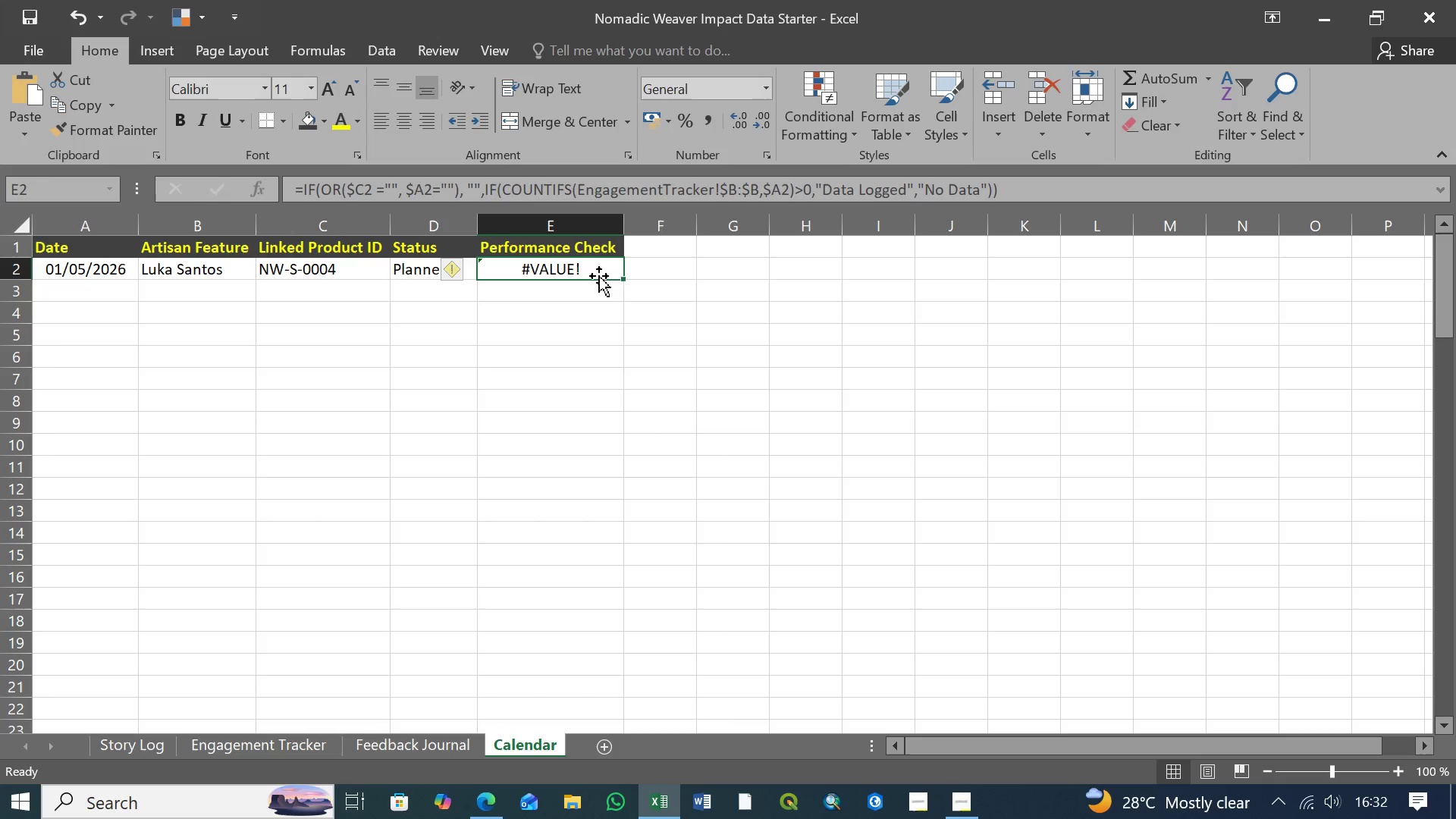 
left_click_drag(start_coordinate=[623, 278], to_coordinate=[623, 296])
 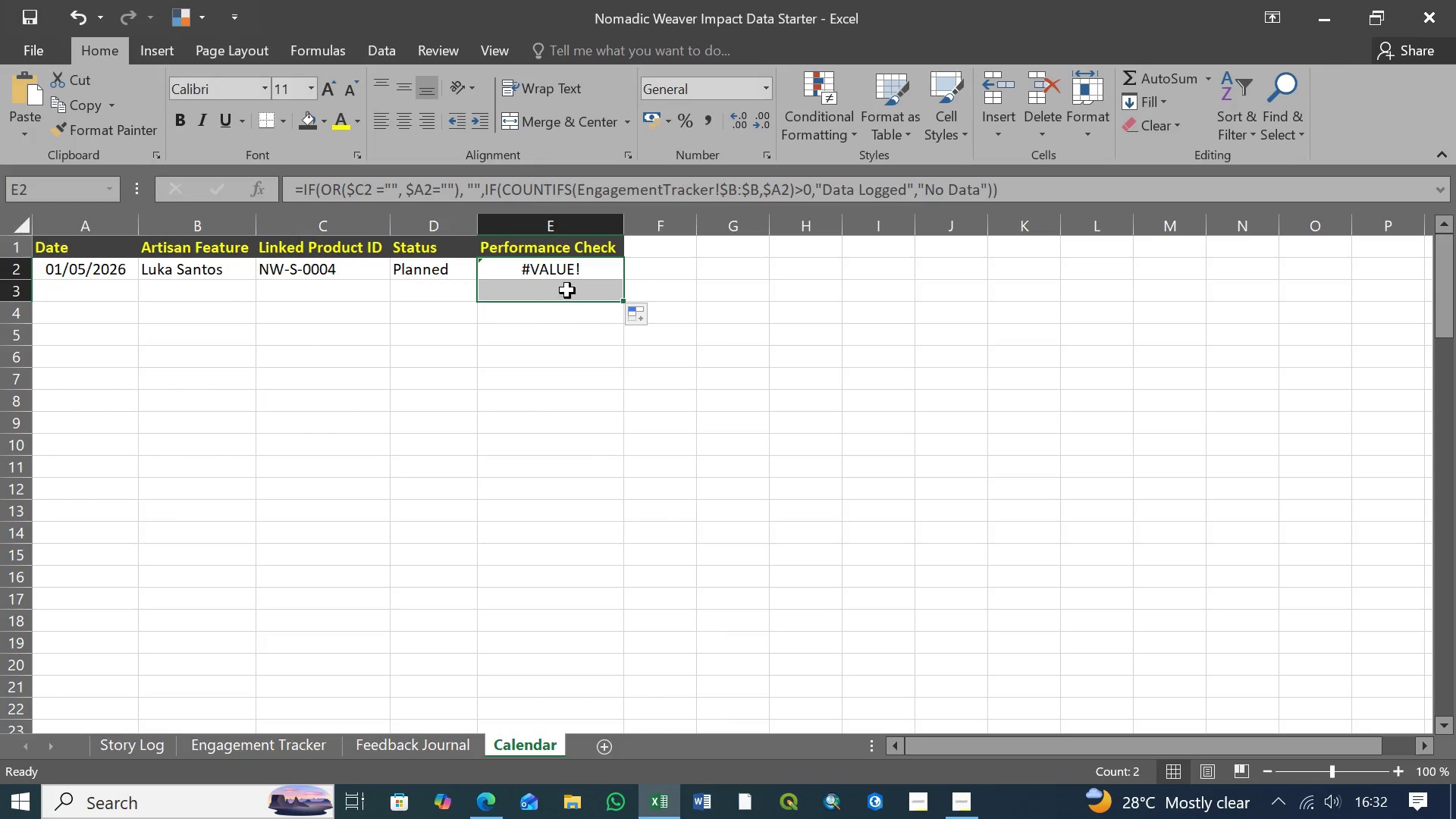 
wait(5.88)
 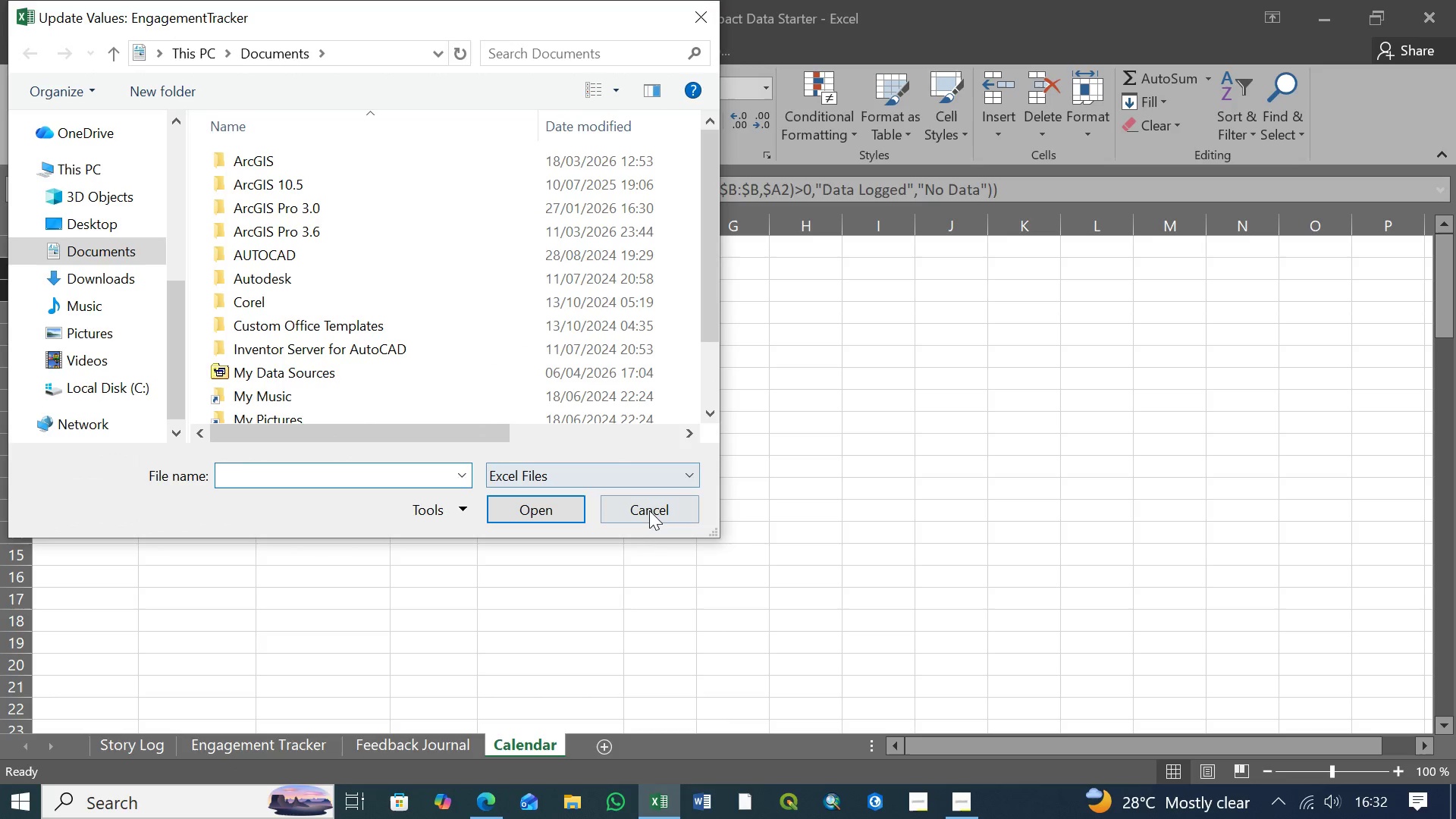 
left_click([535, 268])
 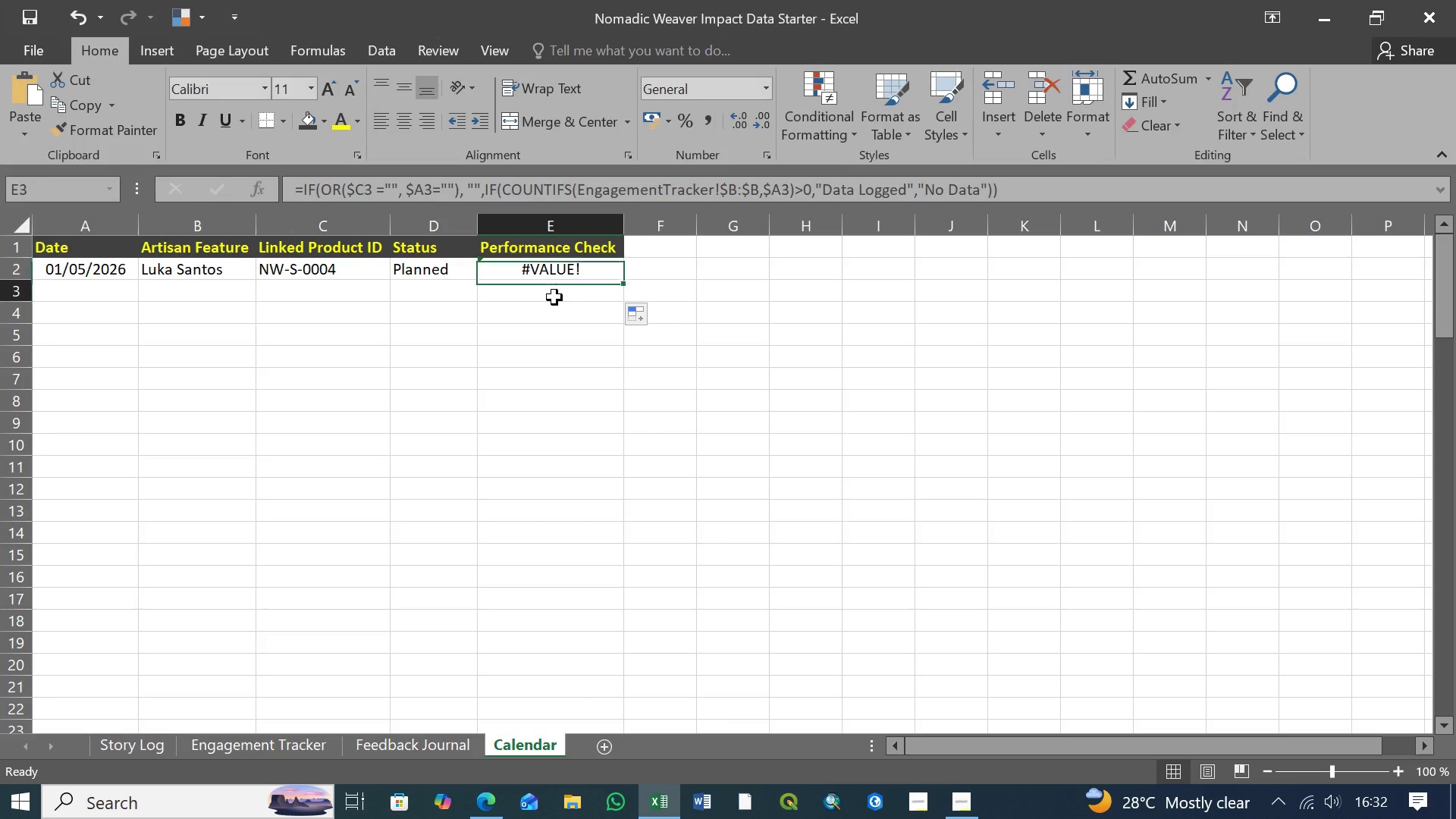 
left_click([554, 297])
 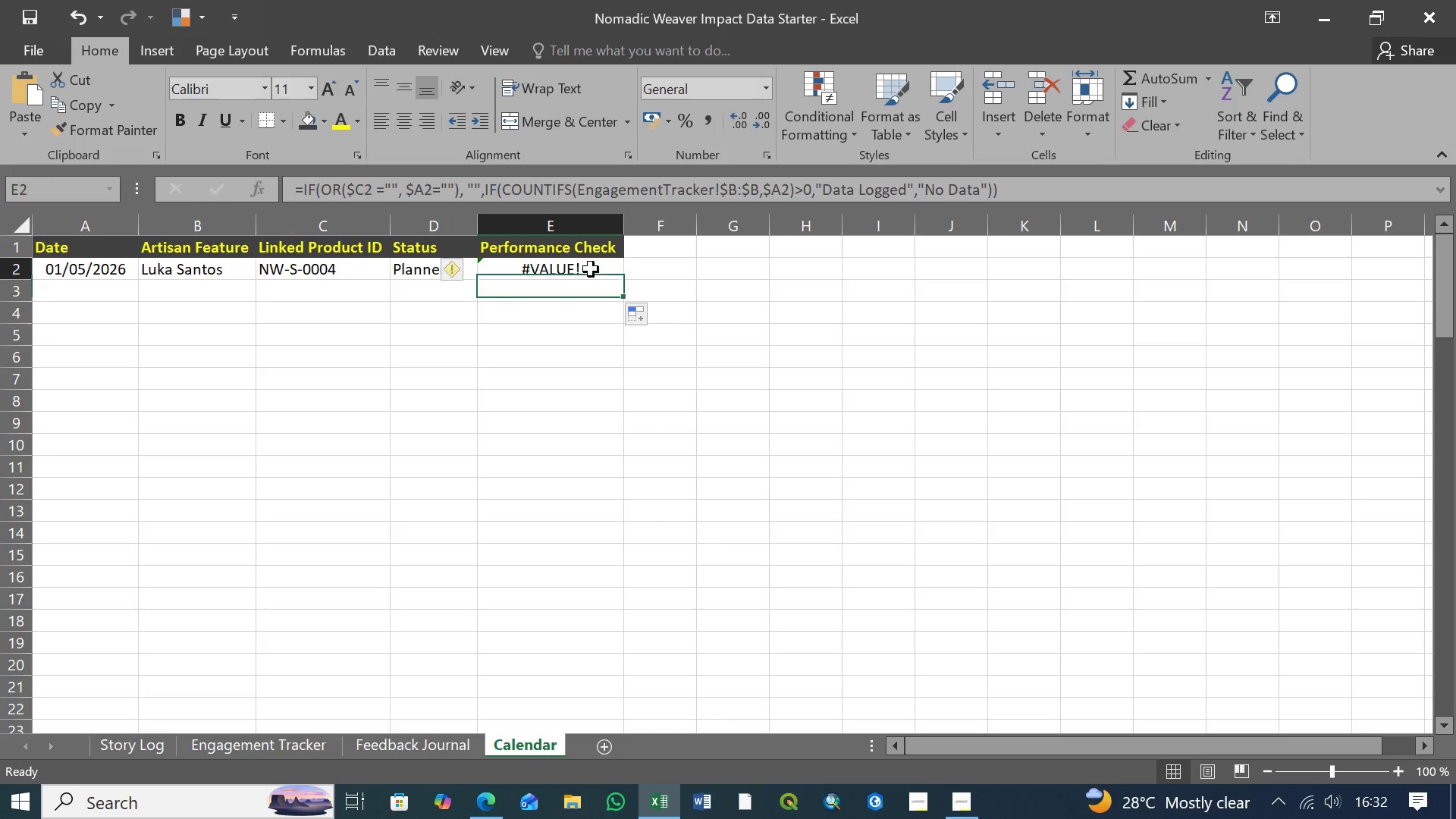 
left_click([591, 269])
 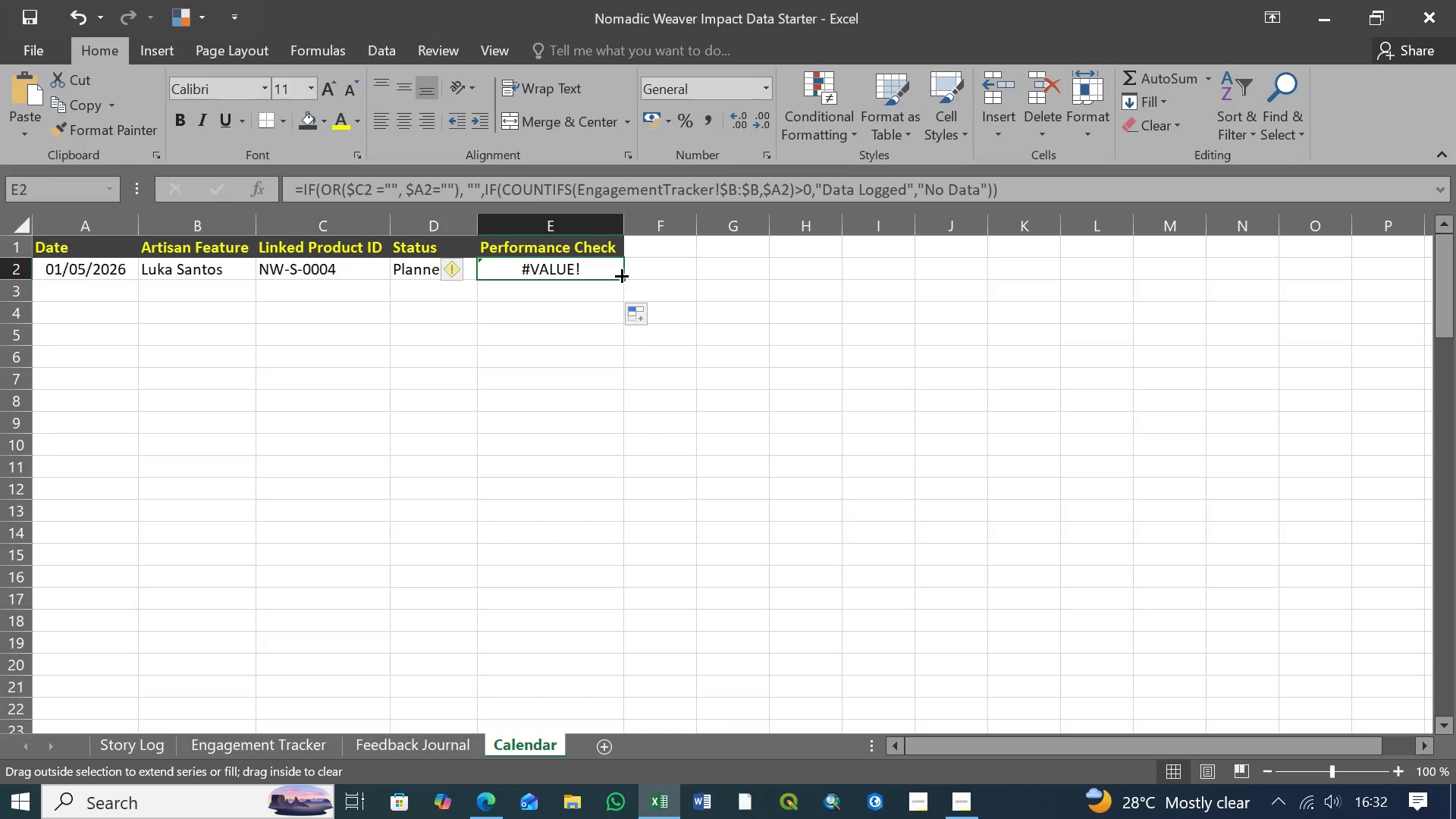 
left_click_drag(start_coordinate=[620, 274], to_coordinate=[621, 297])
 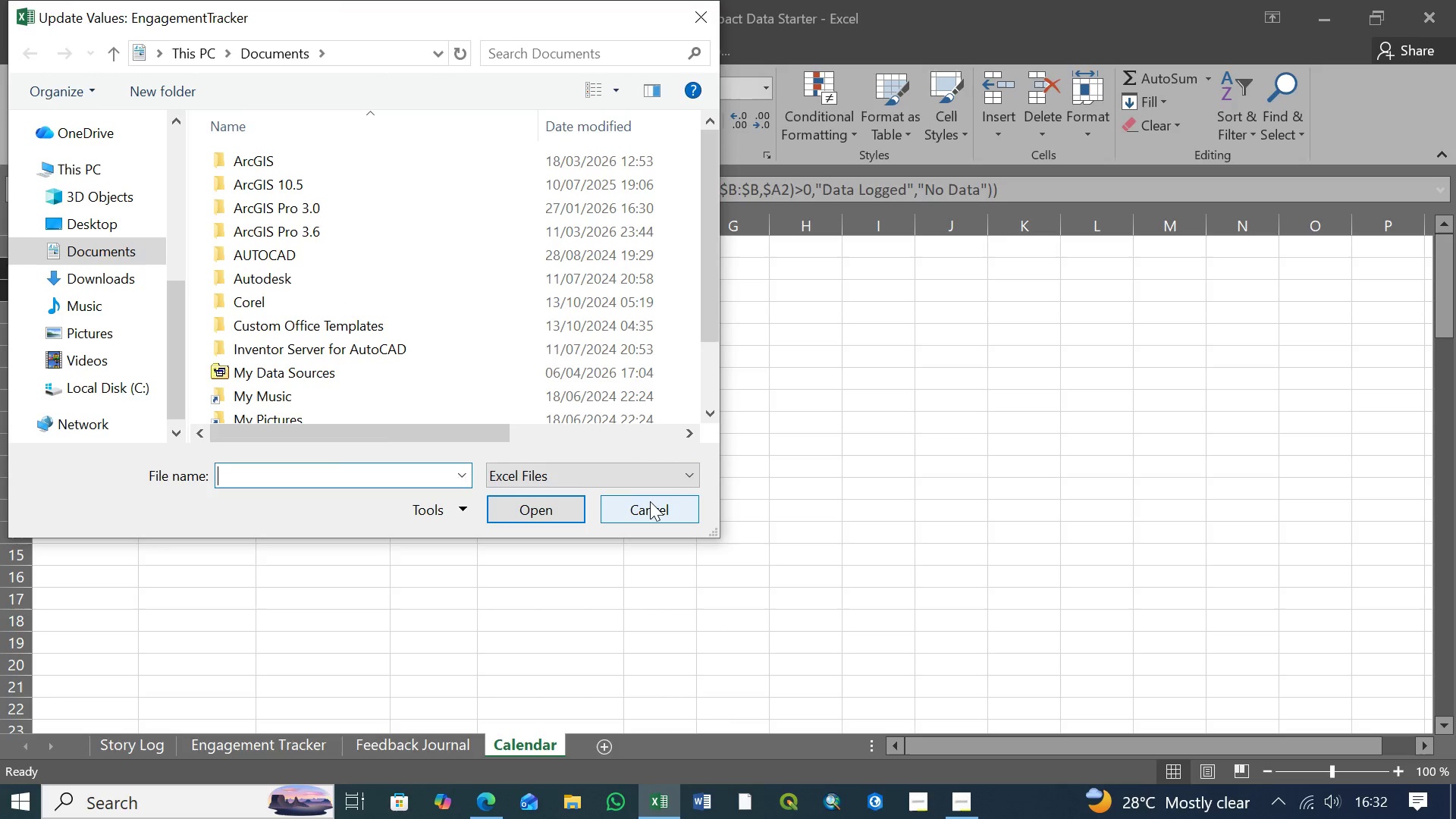 
left_click([654, 507])
 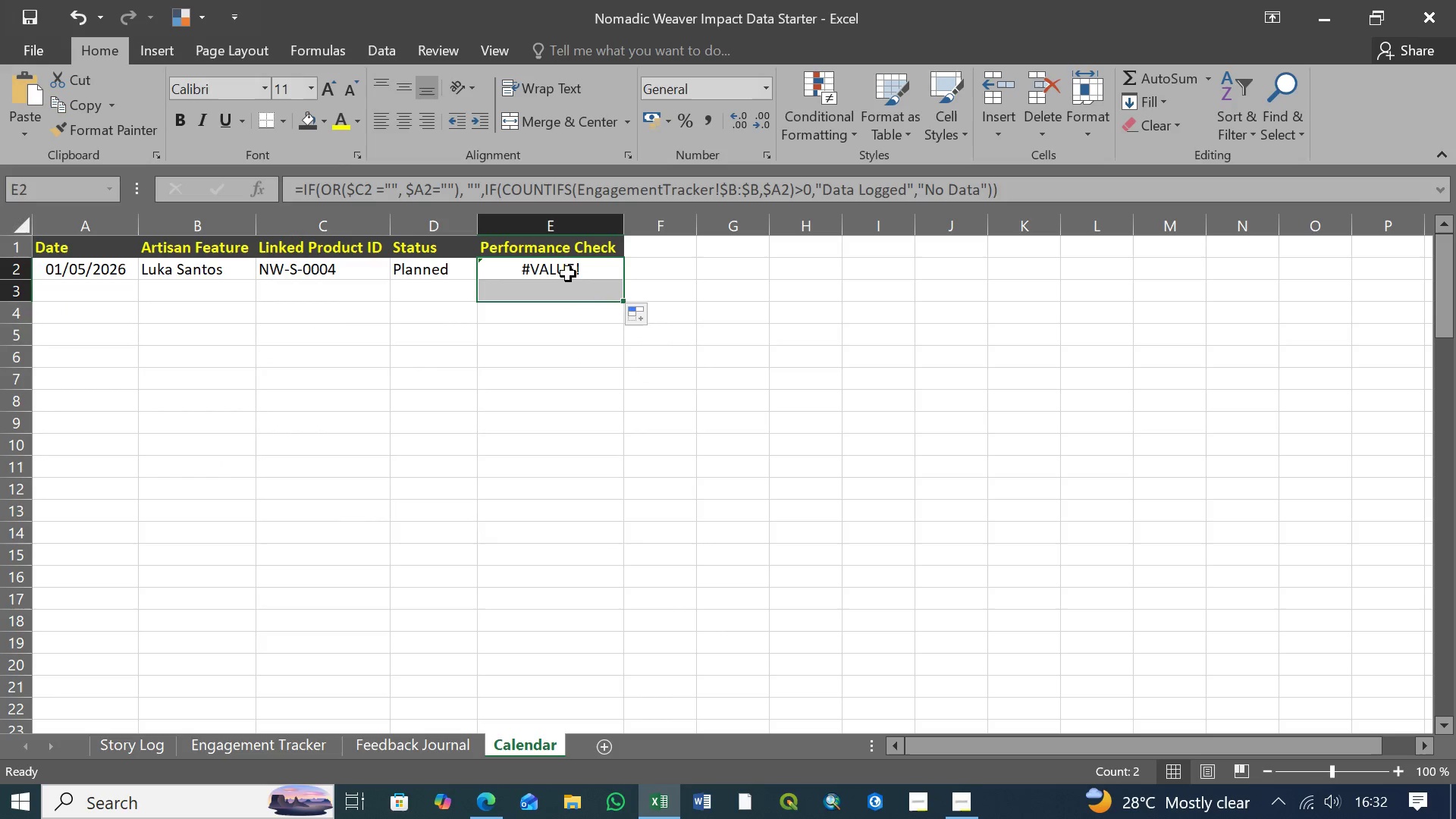 
left_click([567, 268])
 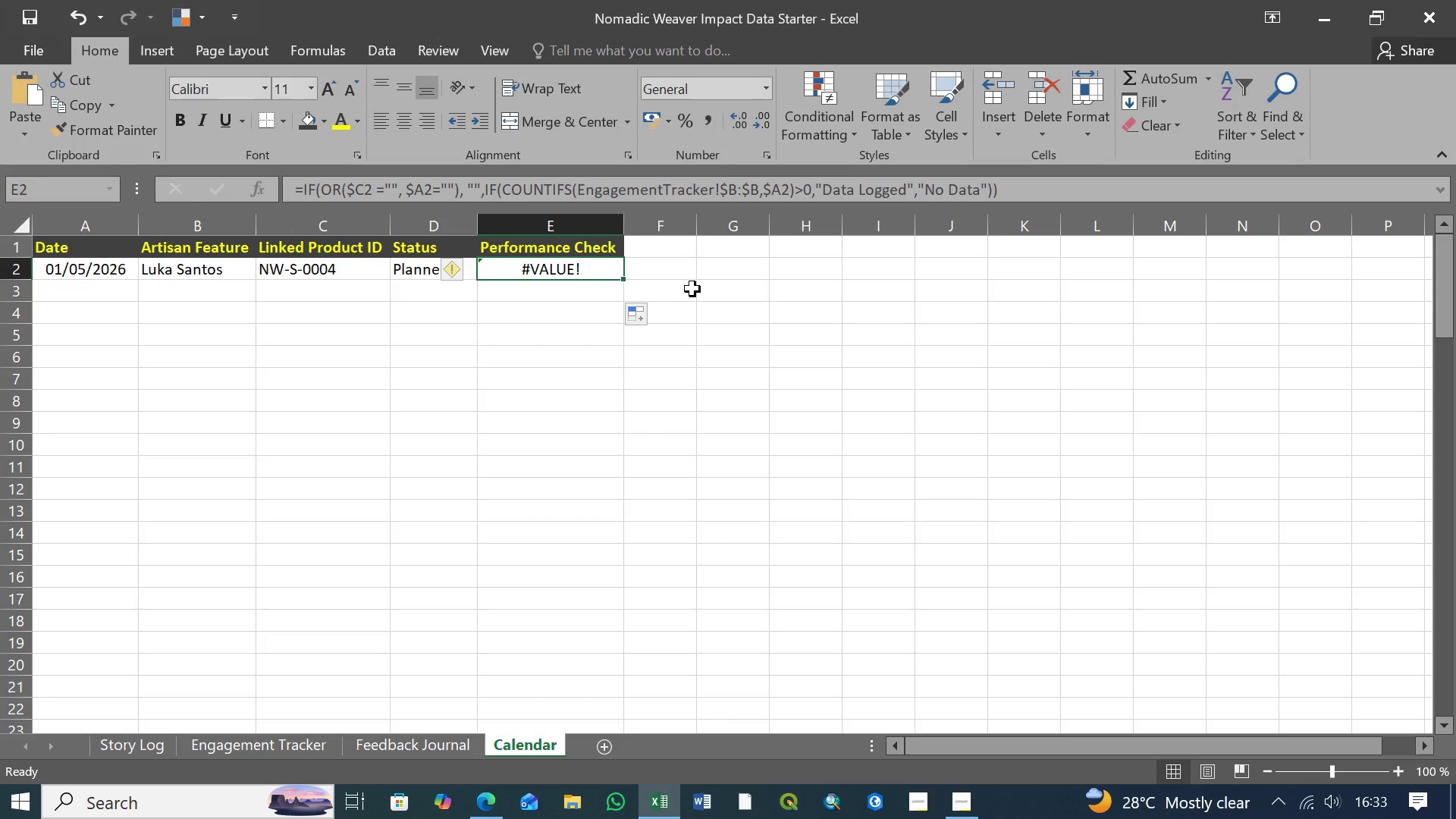 
wait(44.25)
 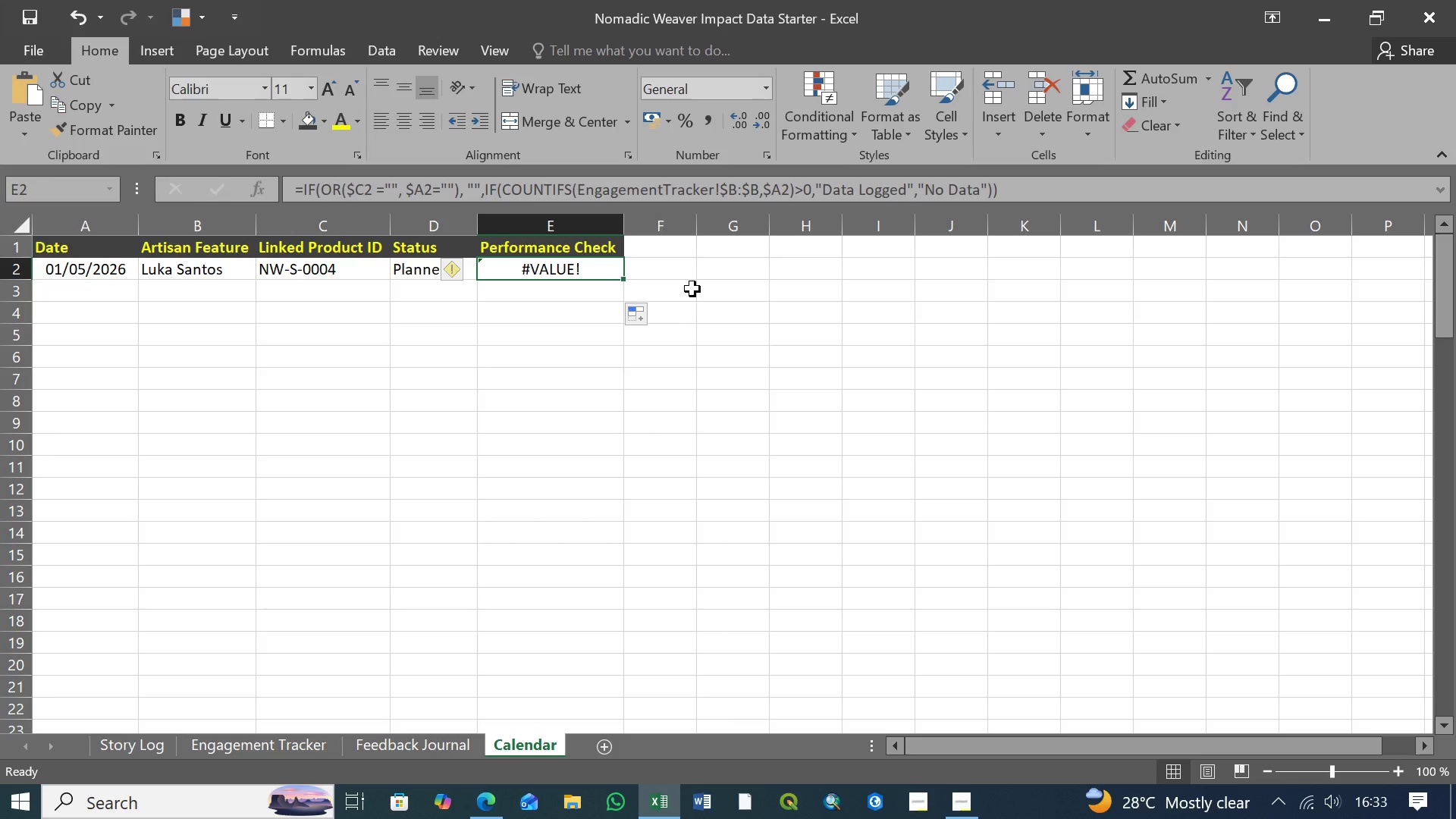 
left_click([735, 274])
 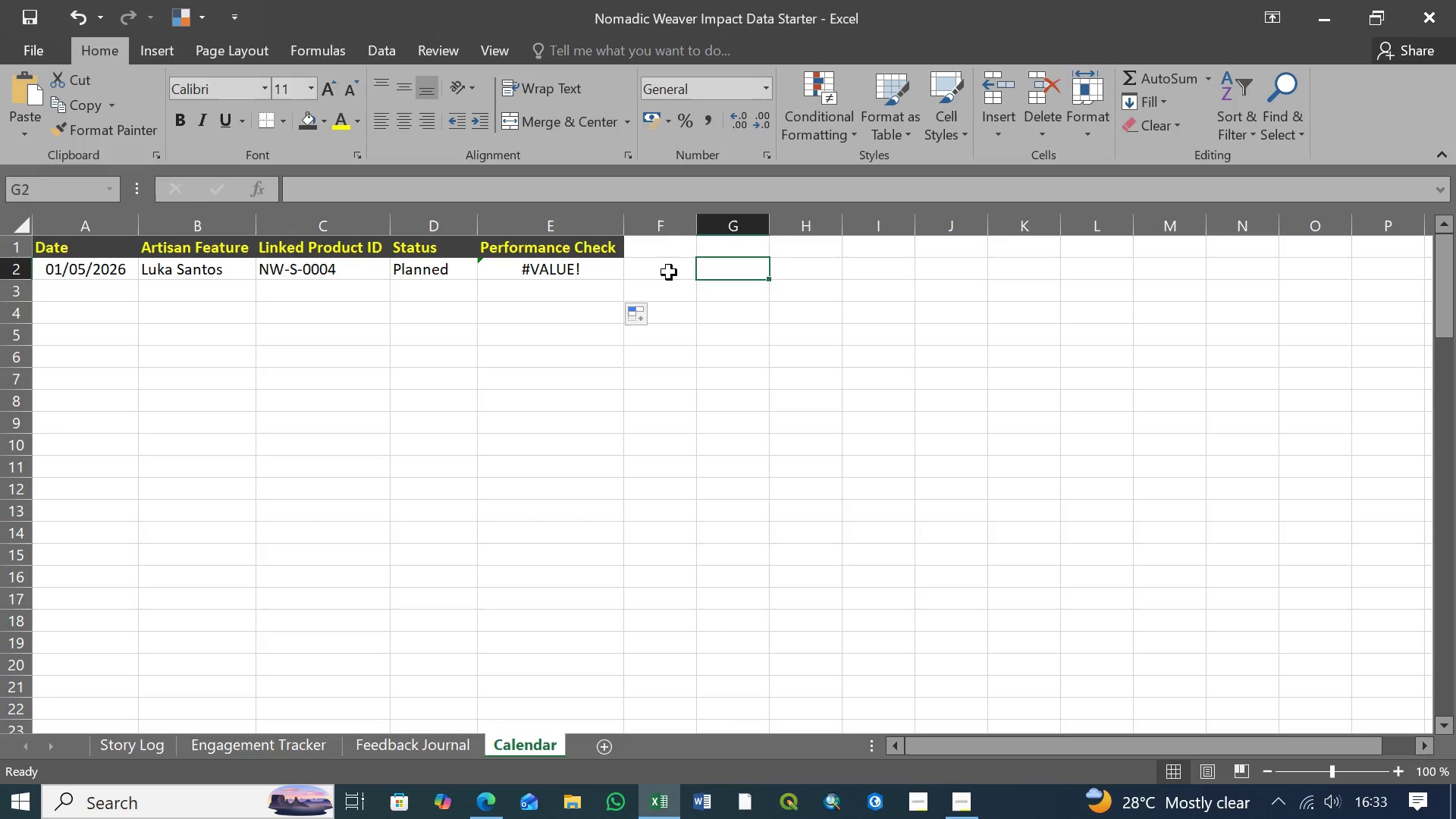 
left_click([669, 272])
 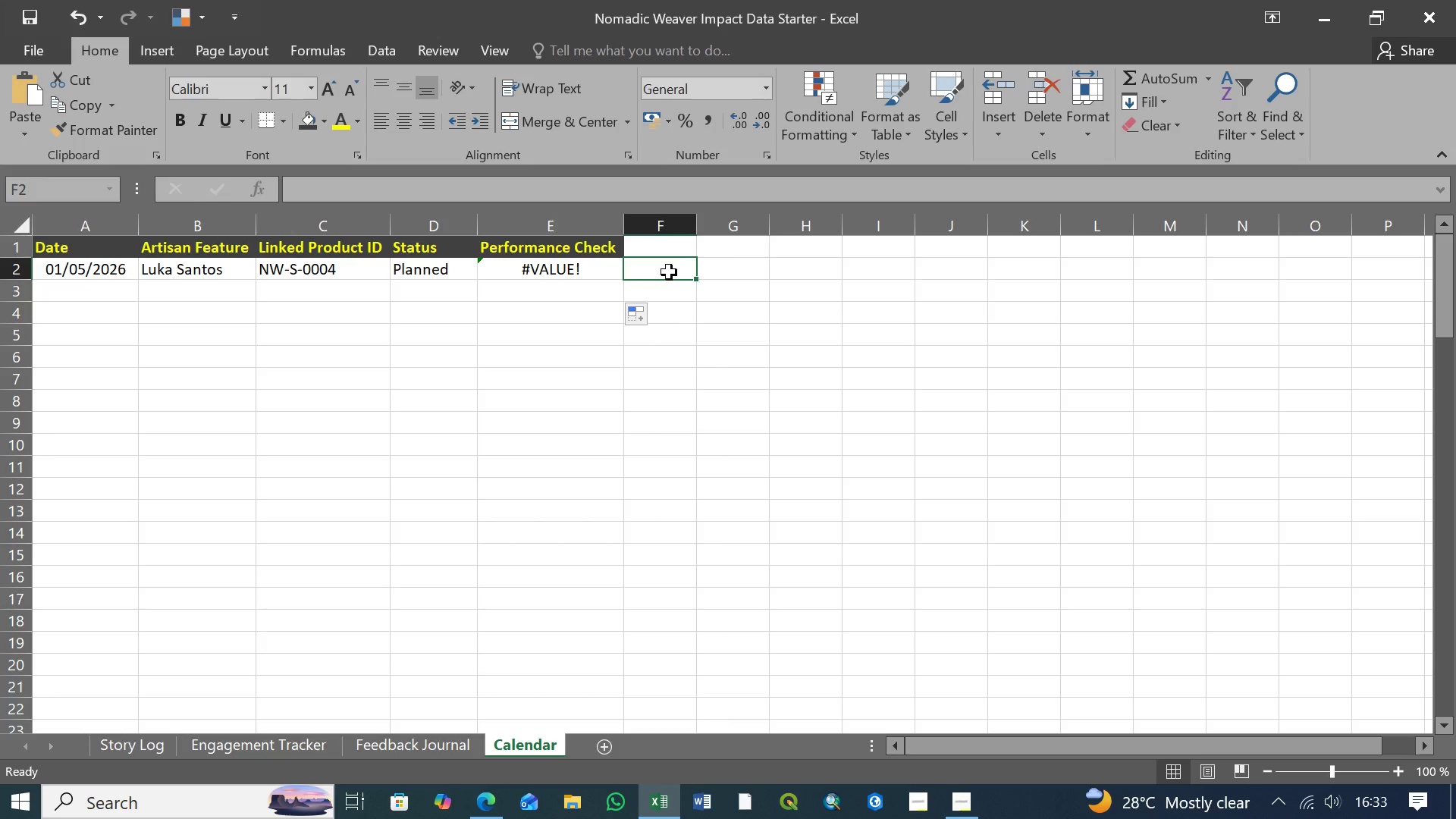 
type(=cun)
key(Backspace)
key(Backspace)
type(ou)
 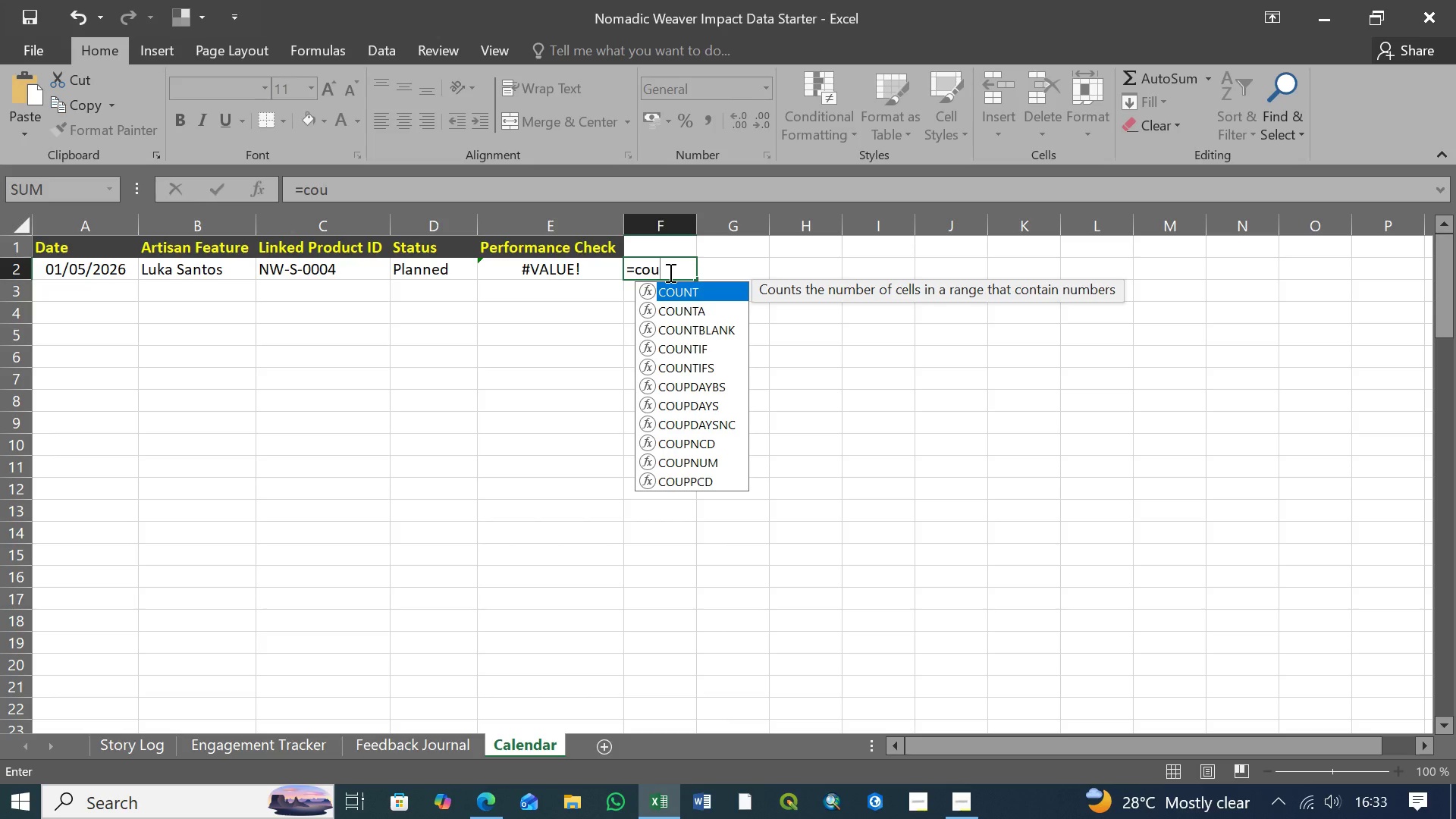 
key(ArrowDown)
 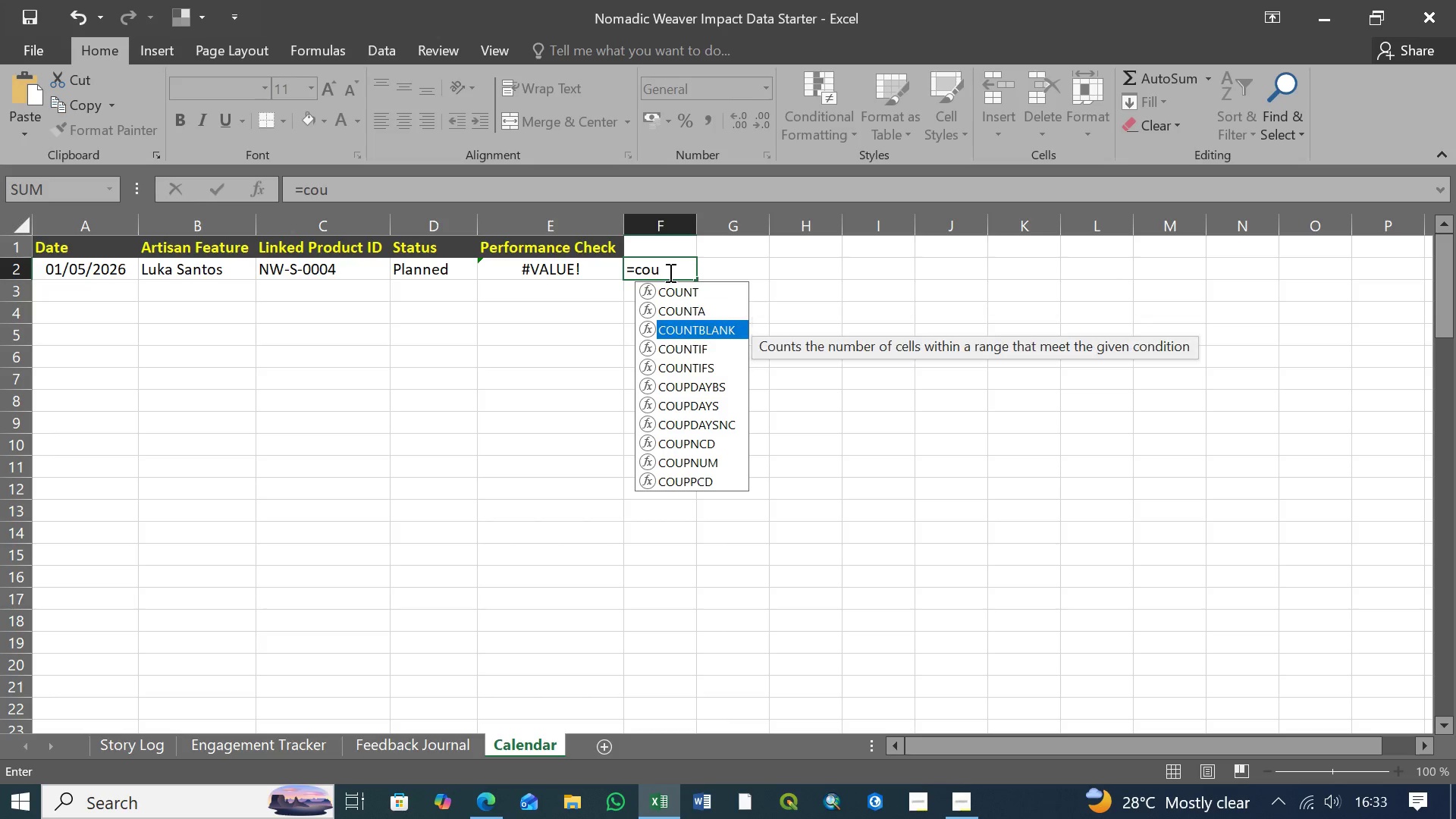 
key(ArrowDown)
 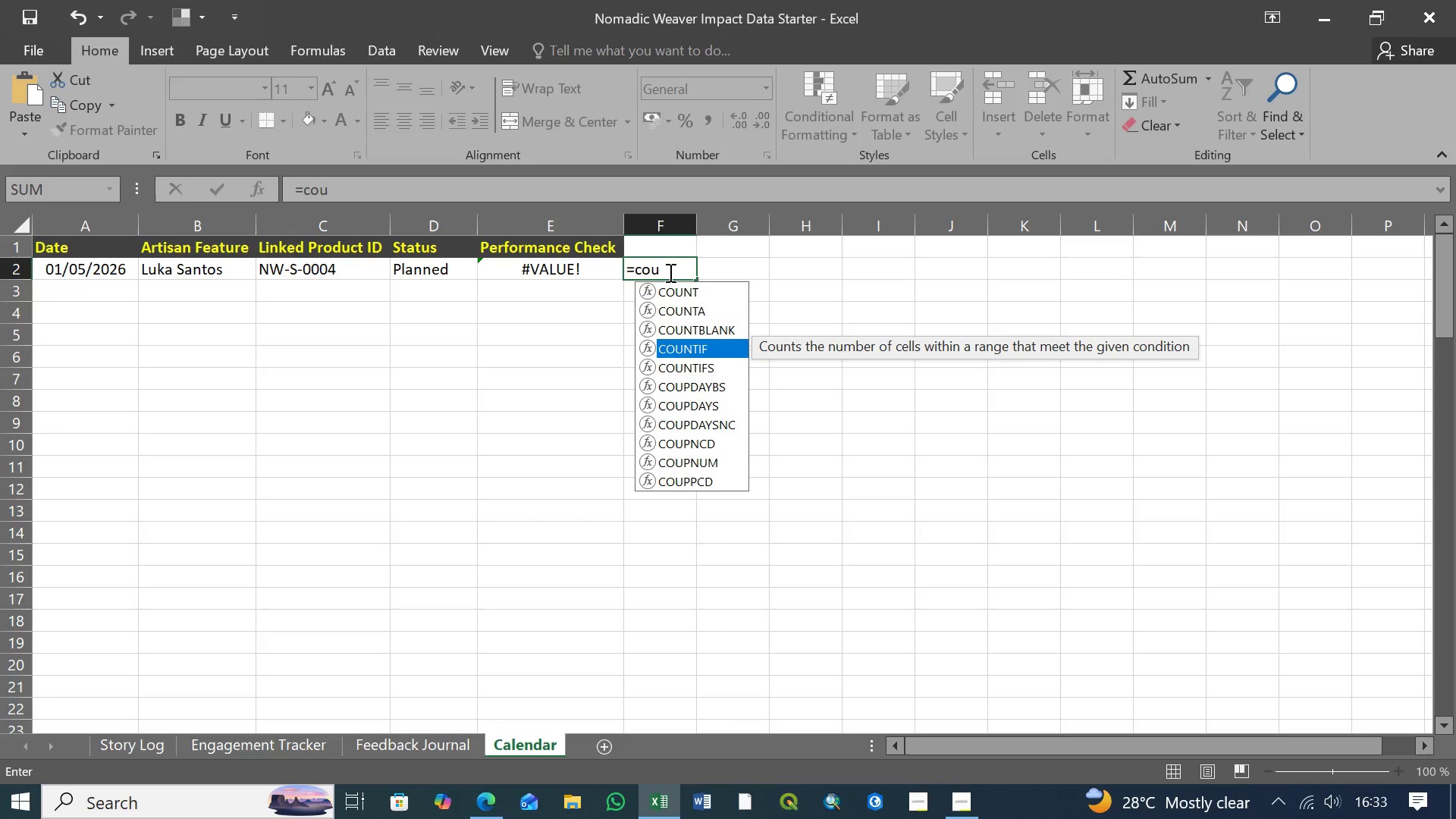 
key(ArrowDown)
 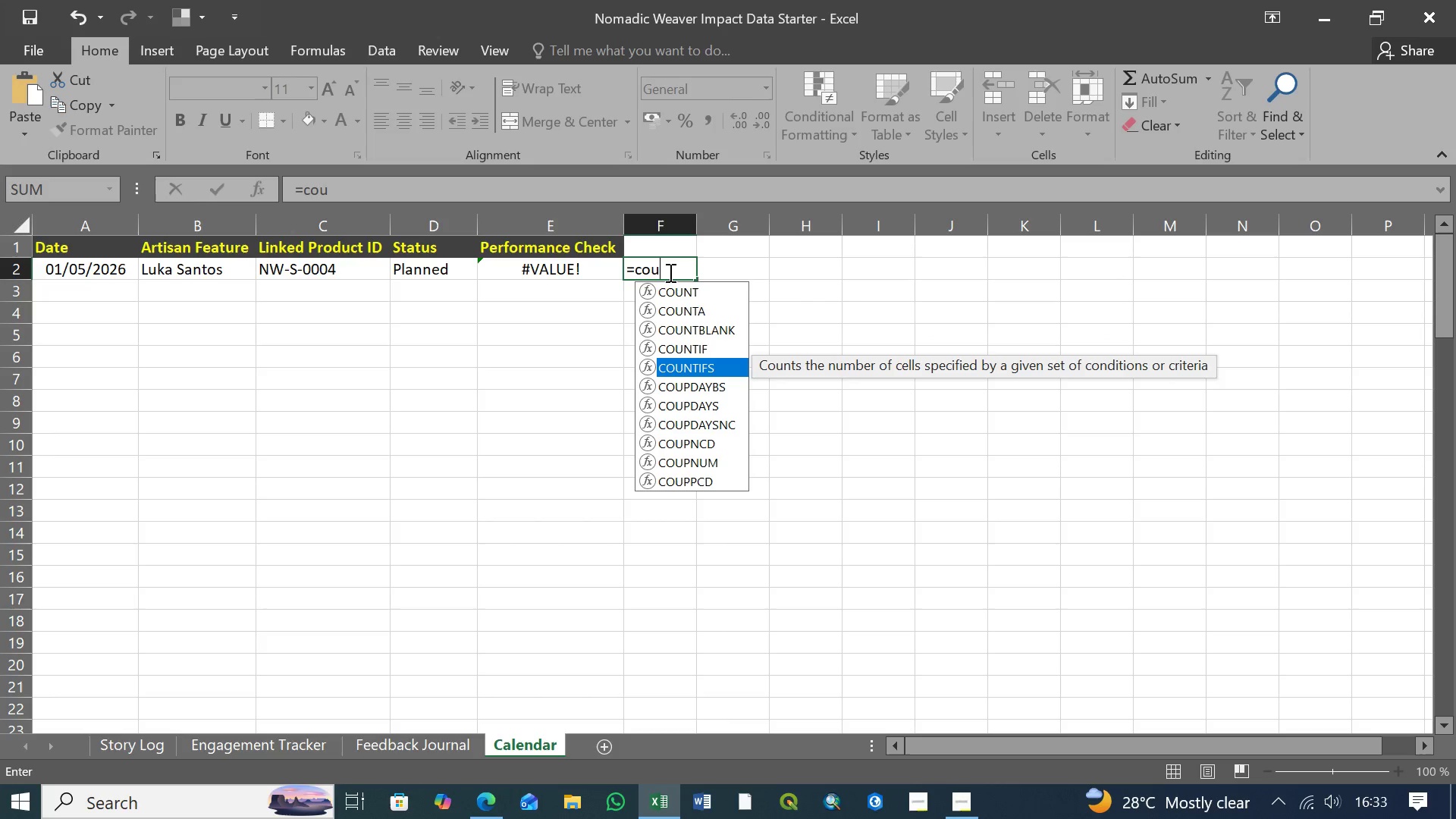 
key(ArrowDown)
 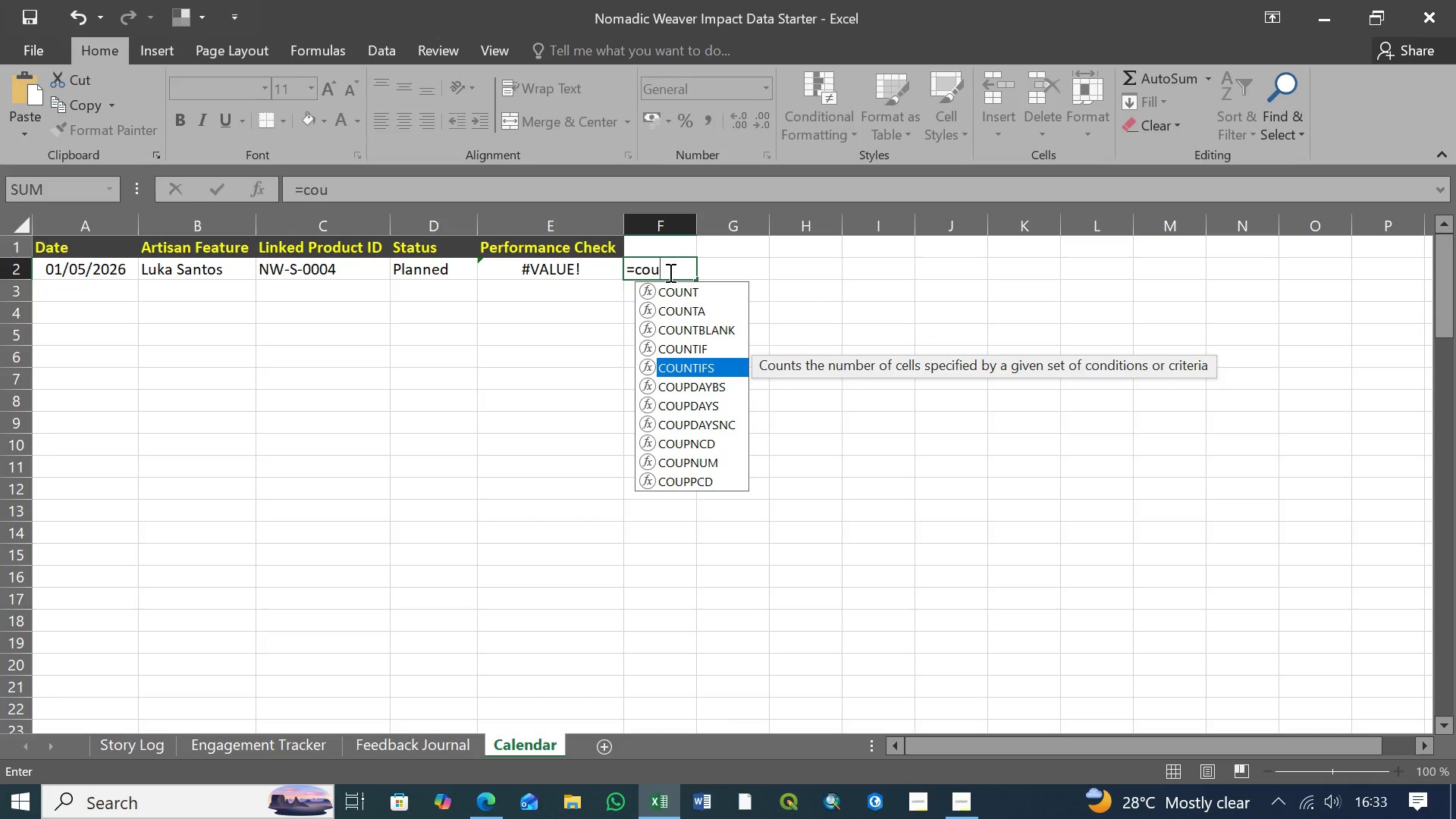 
key(Tab)
 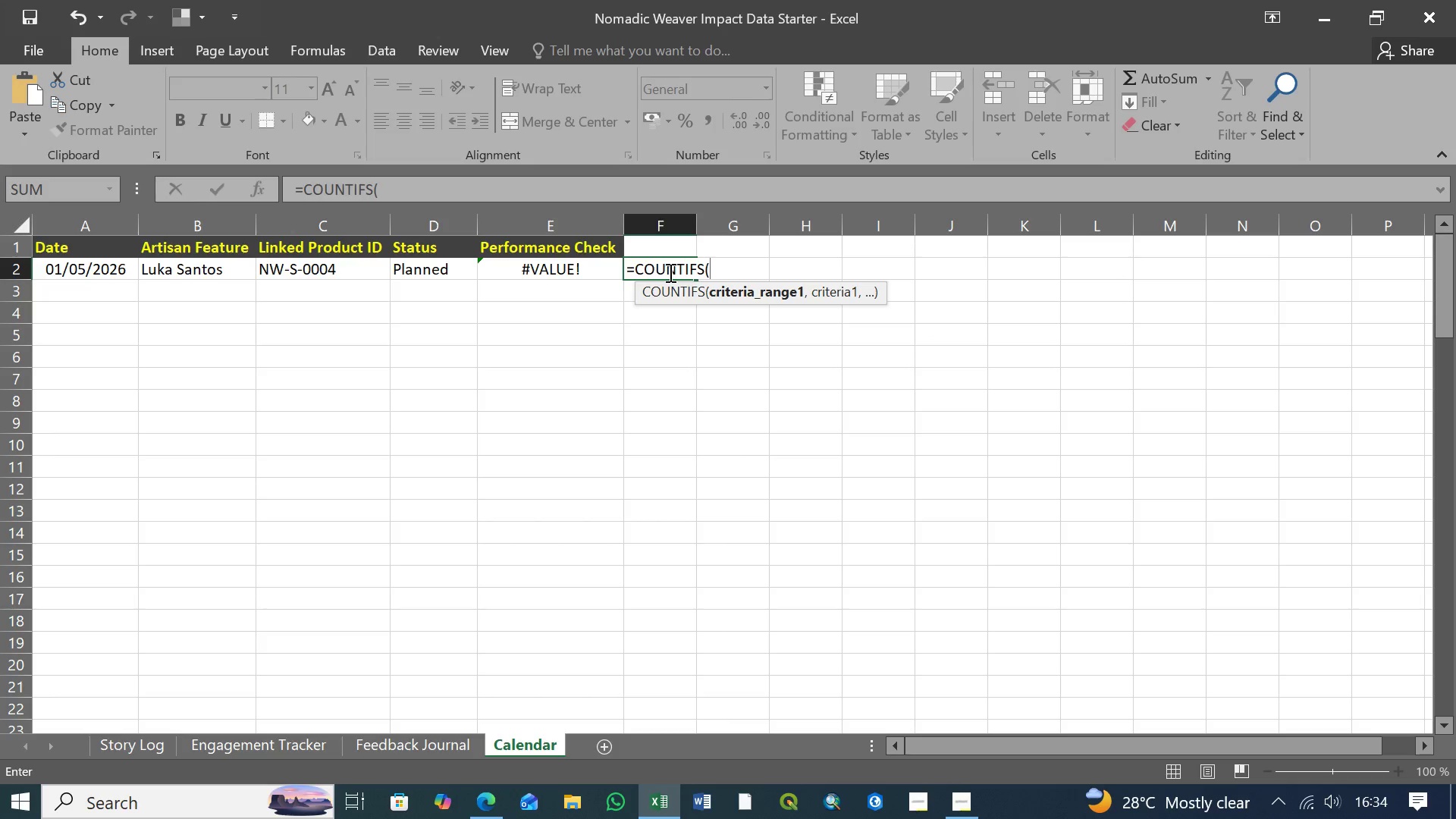 
key(Shift+9)
 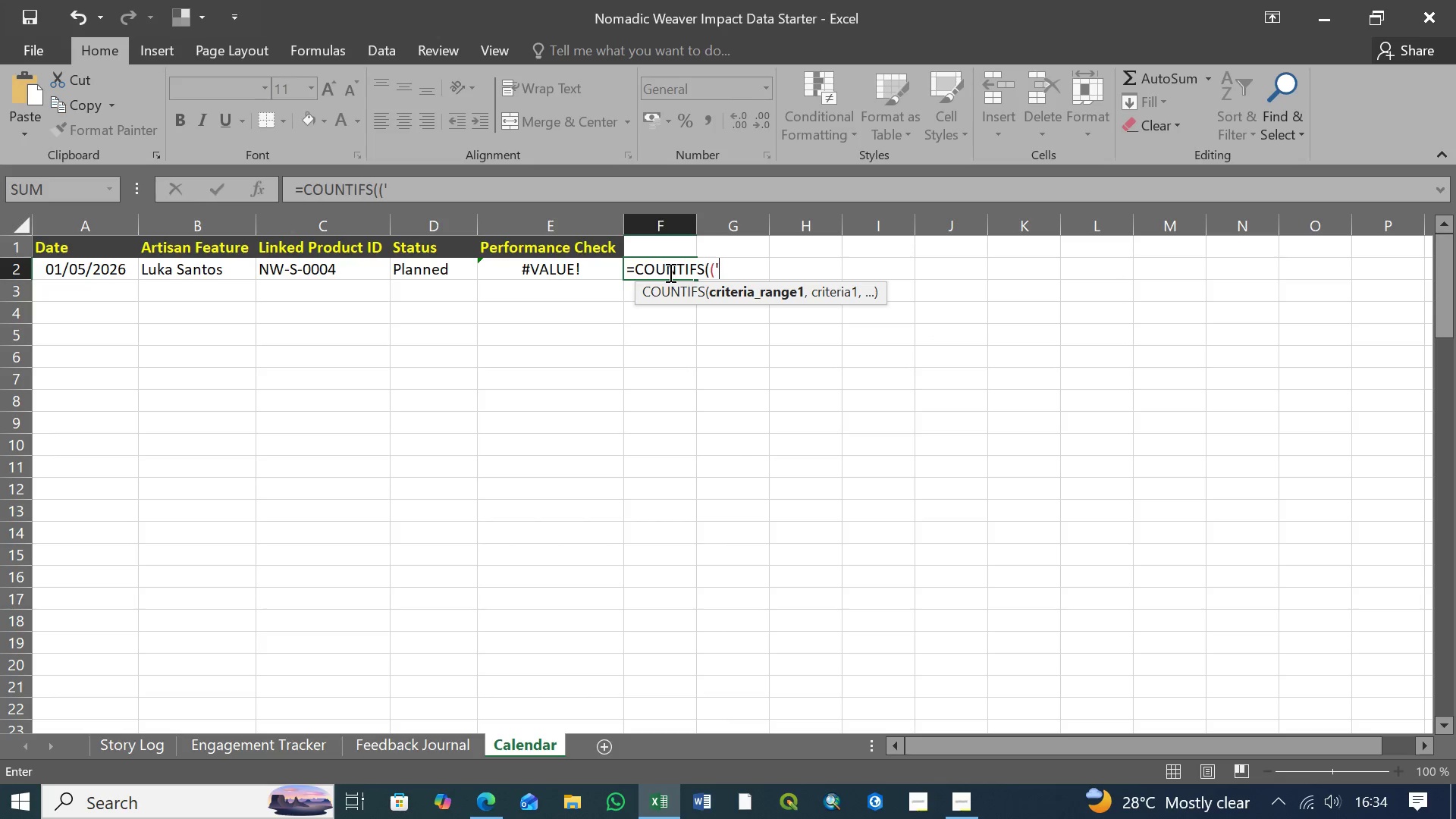 
key(Quote)
 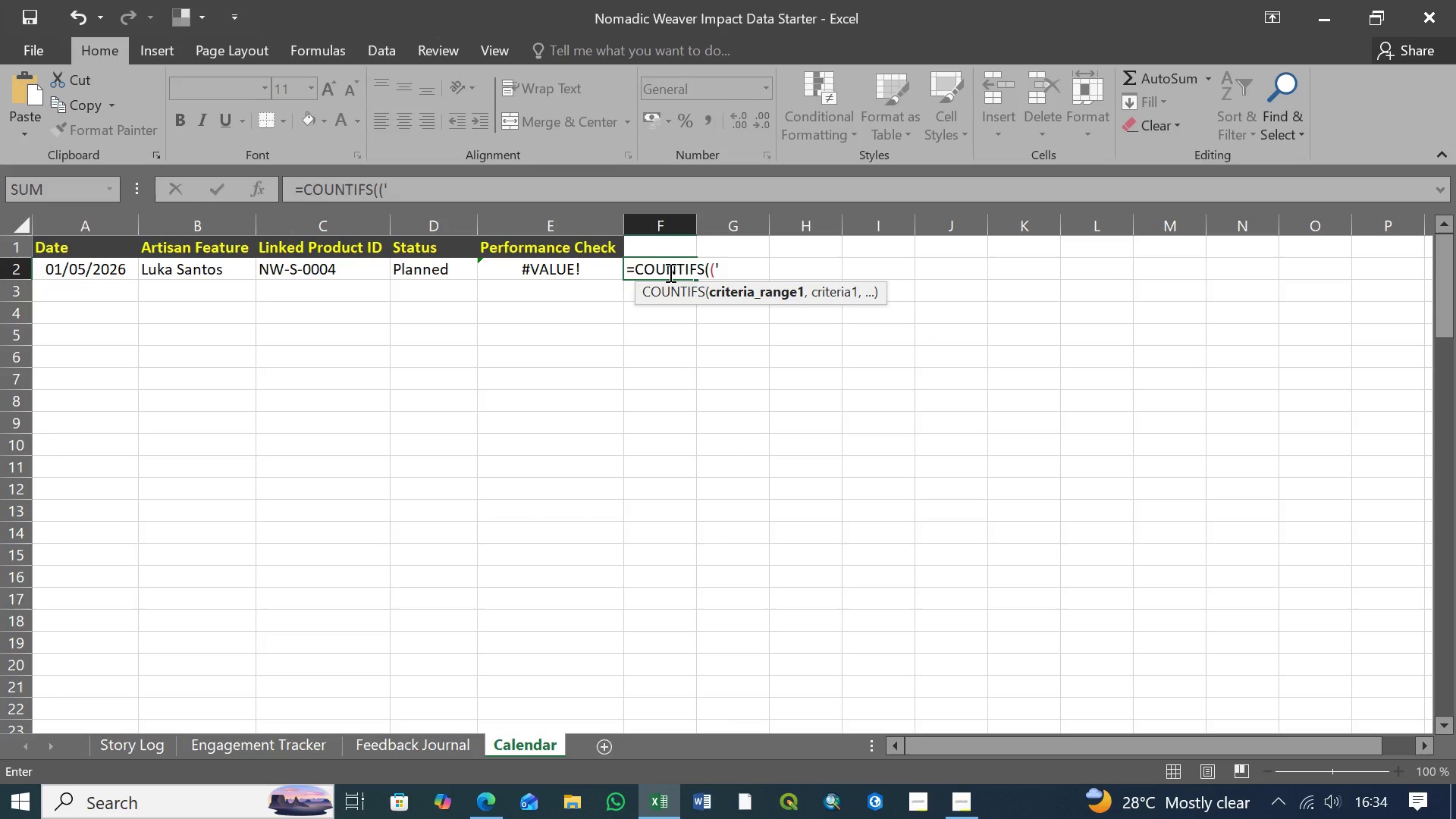 
key(Shift+ShiftLeft)
 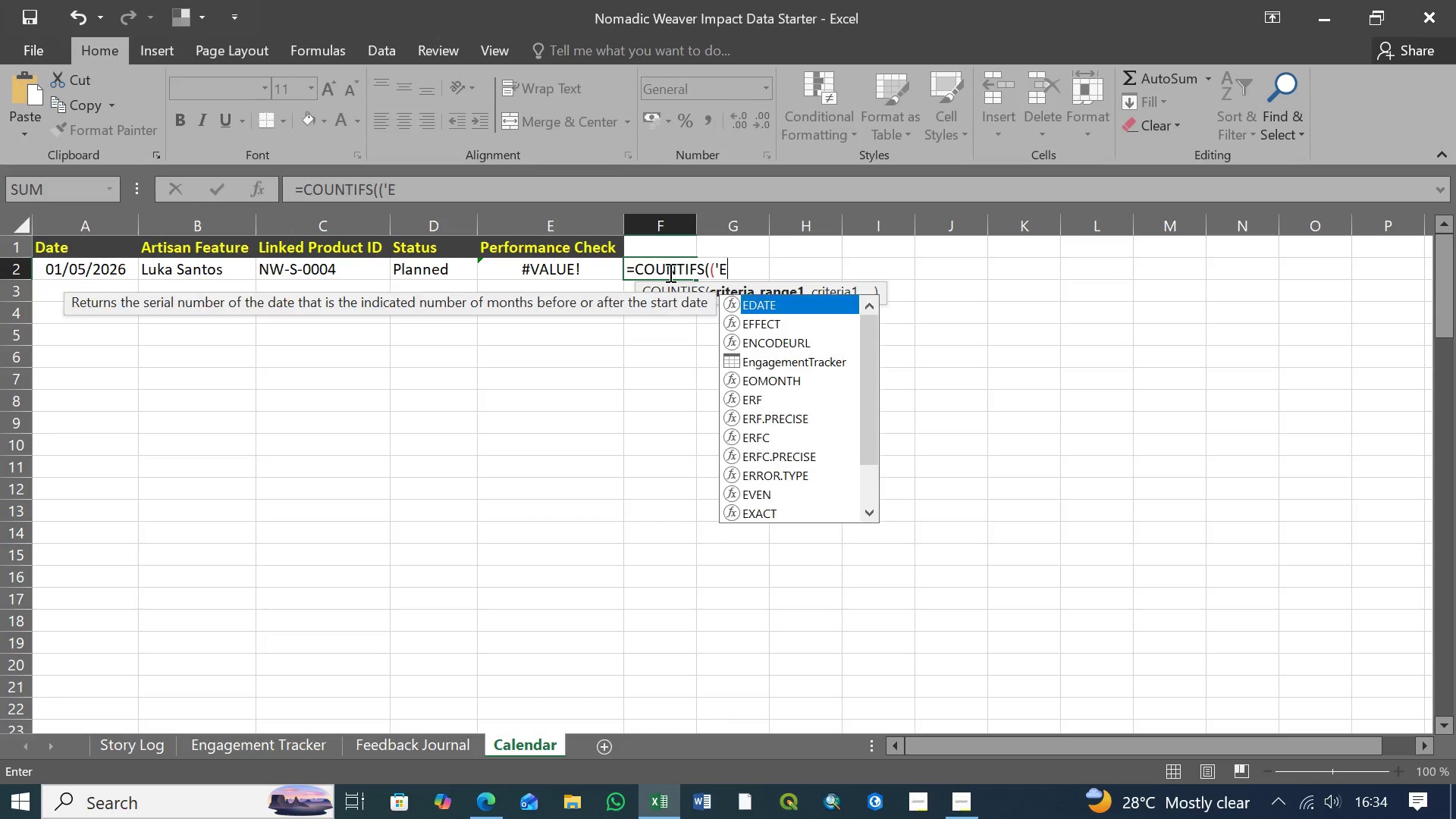 
key(Shift+E)
 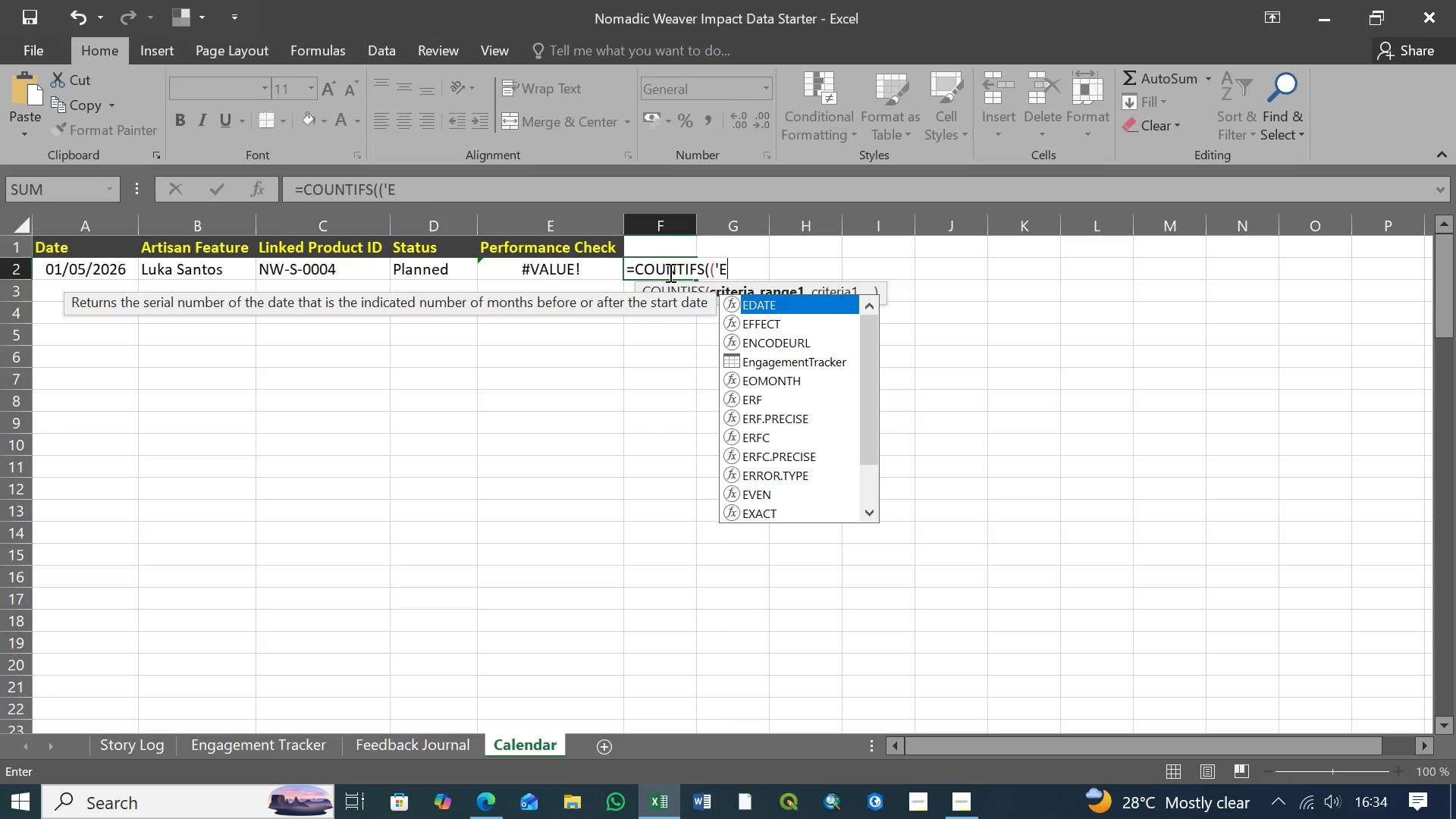 
wait(5.48)
 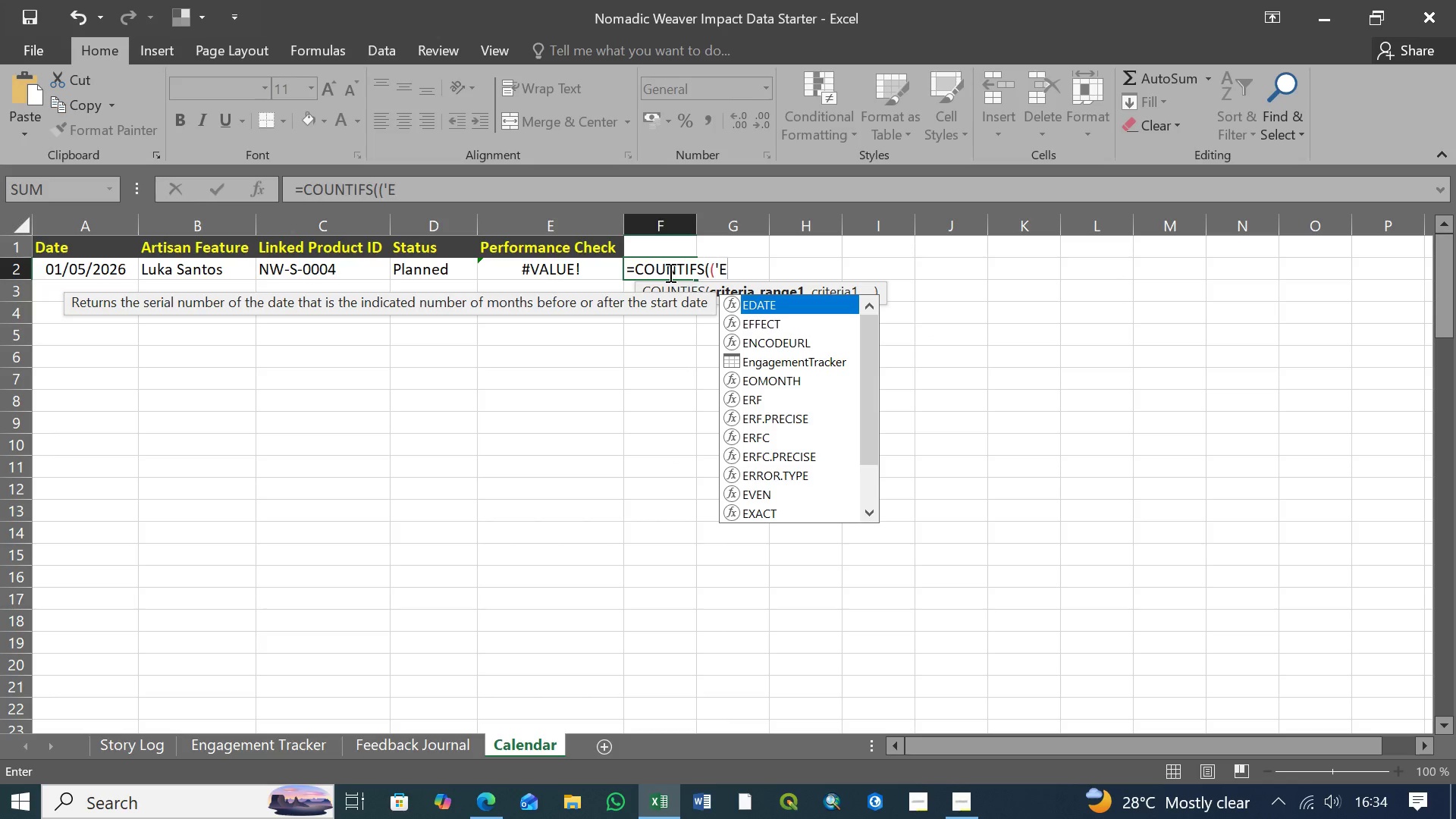 
key(ArrowDown)
 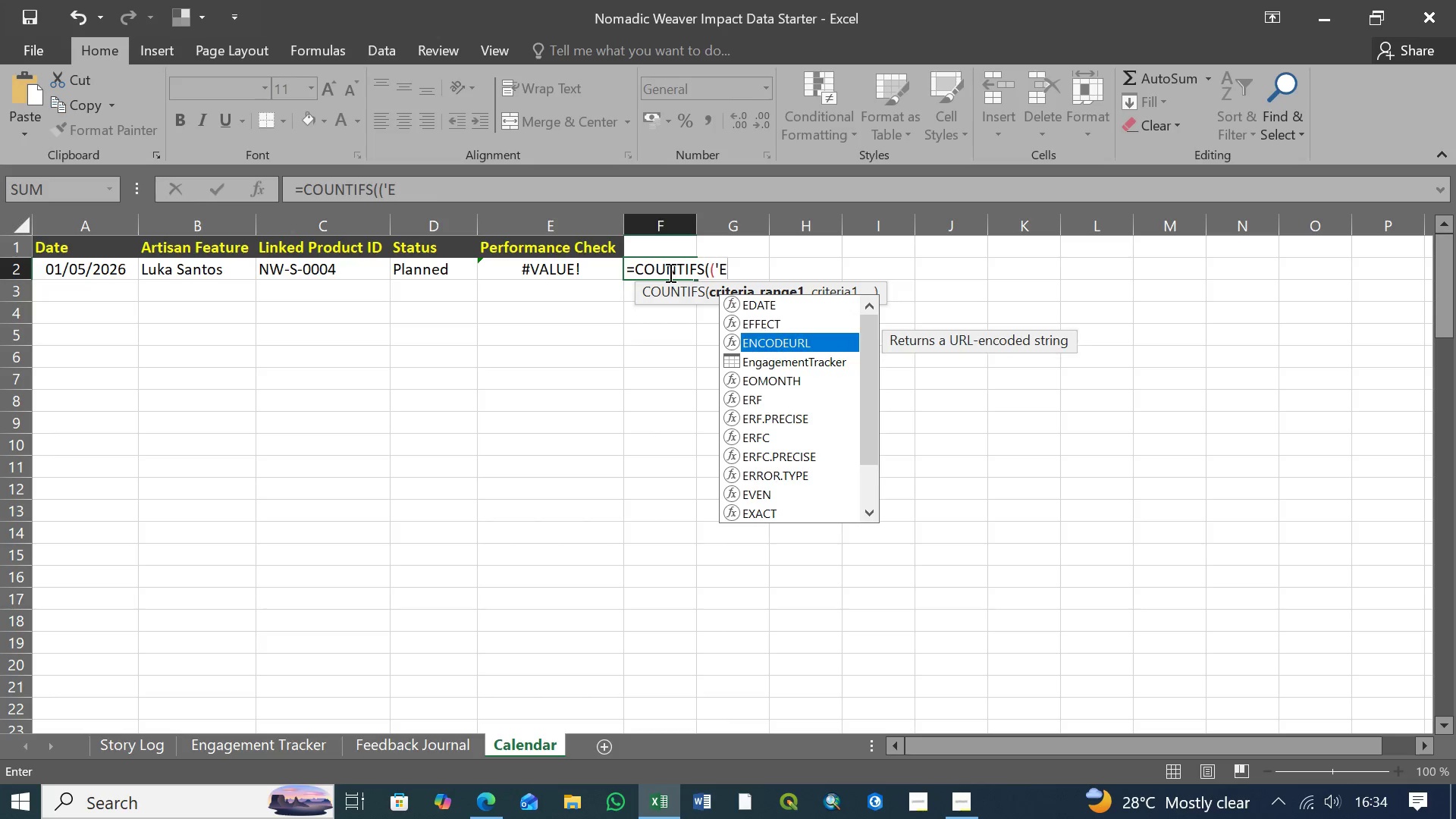 
key(ArrowDown)
 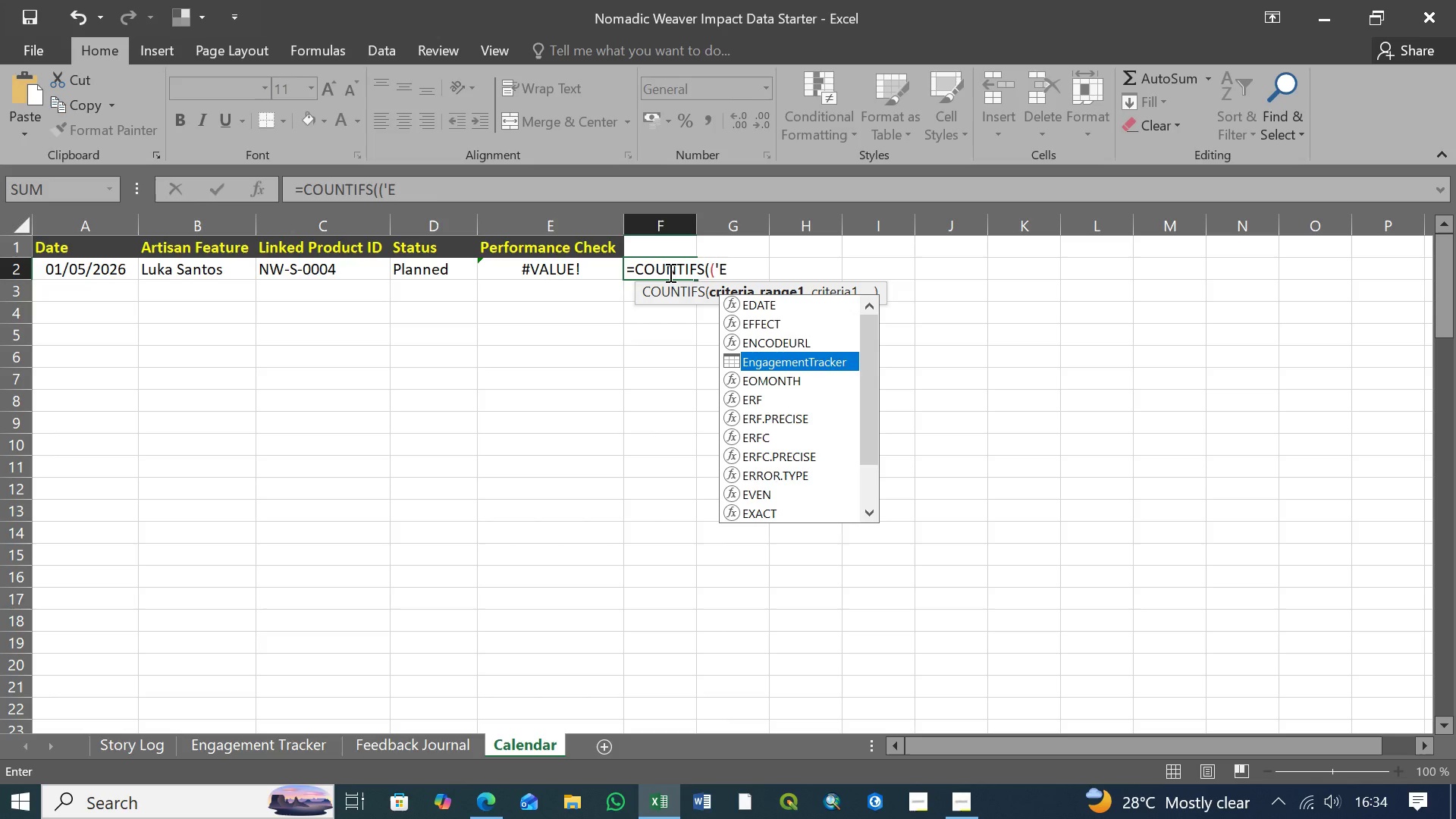 
key(ArrowDown)
 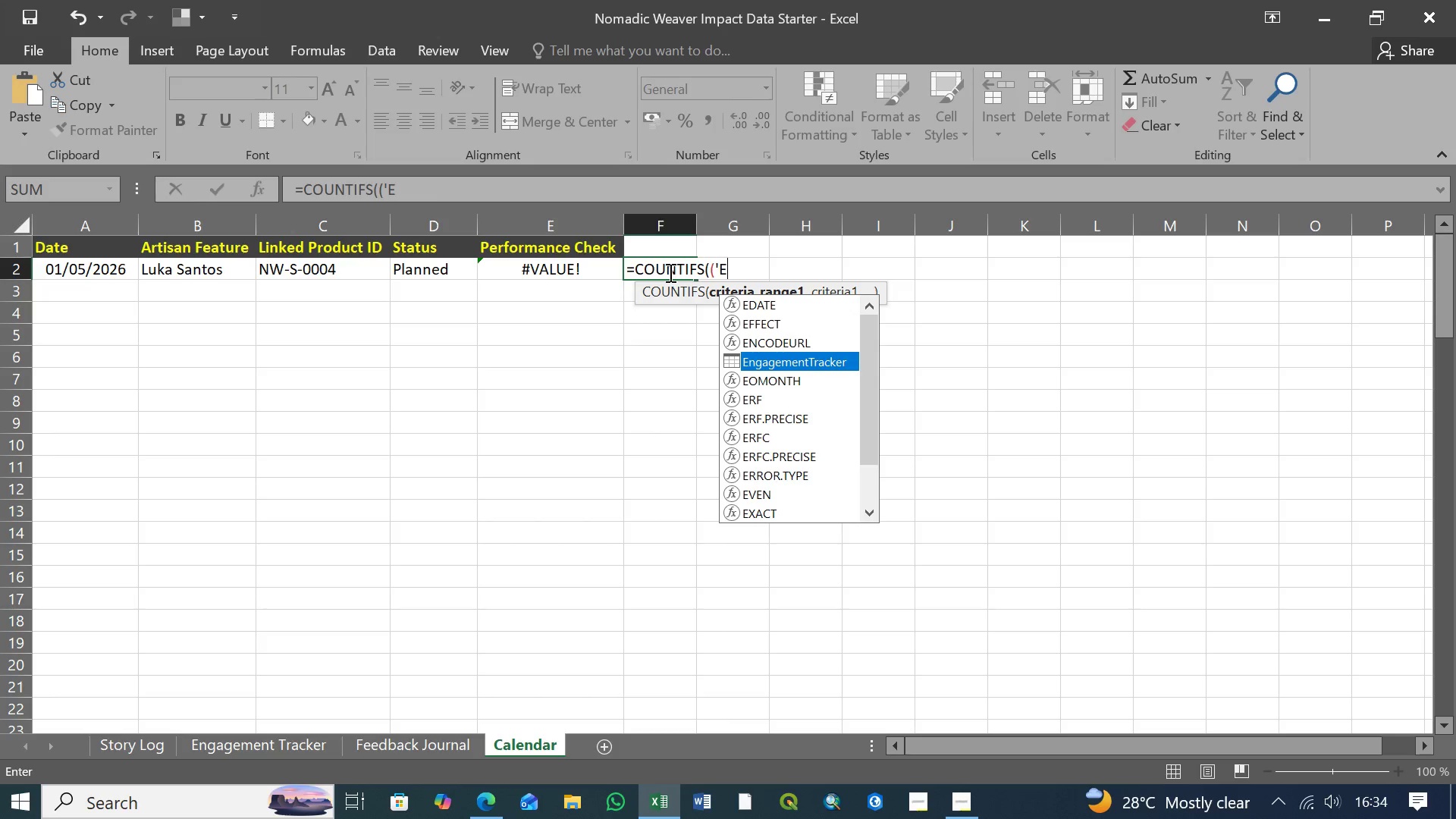 
wait(6.2)
 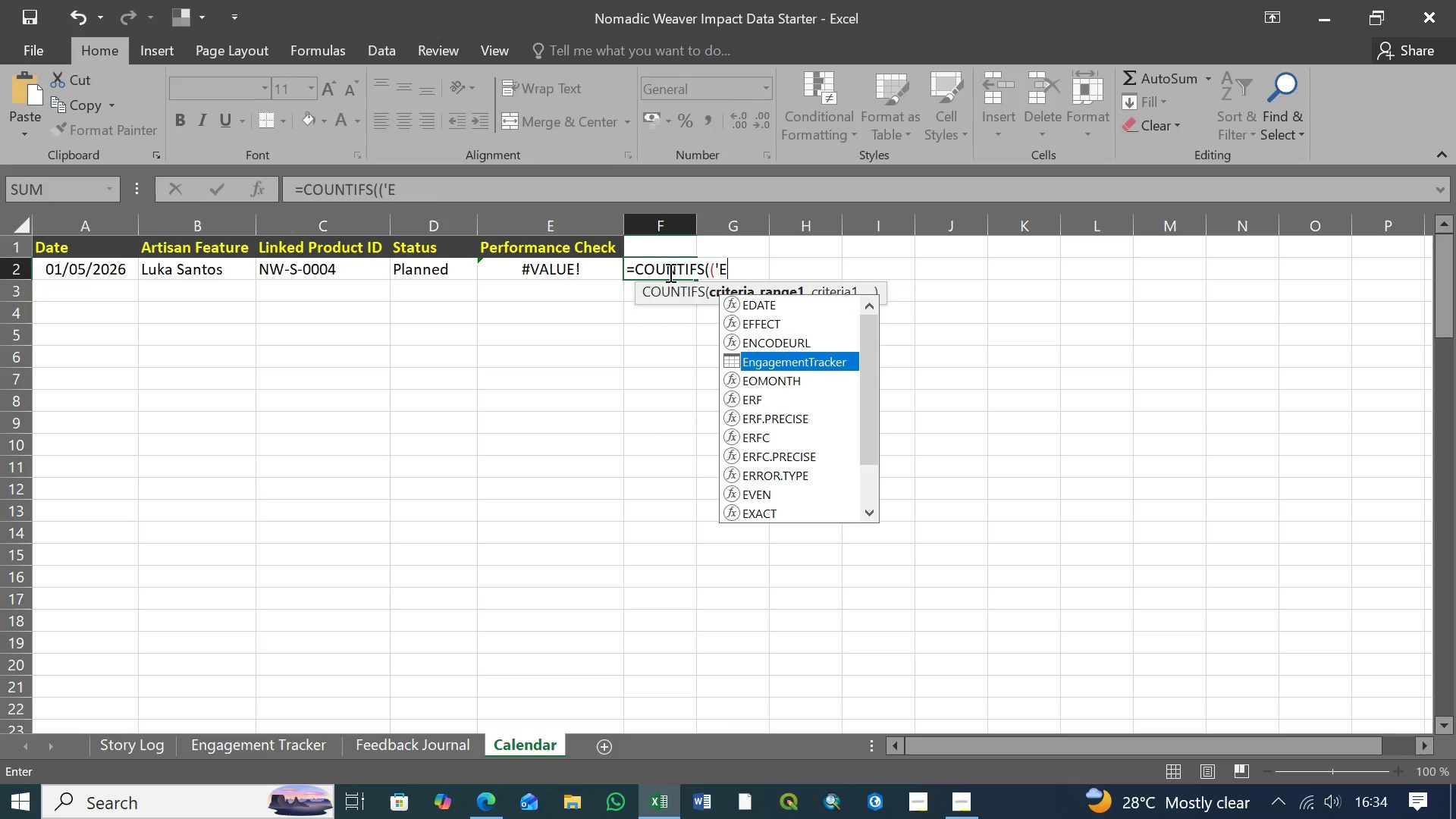 
type(nga)
key(Tab)
 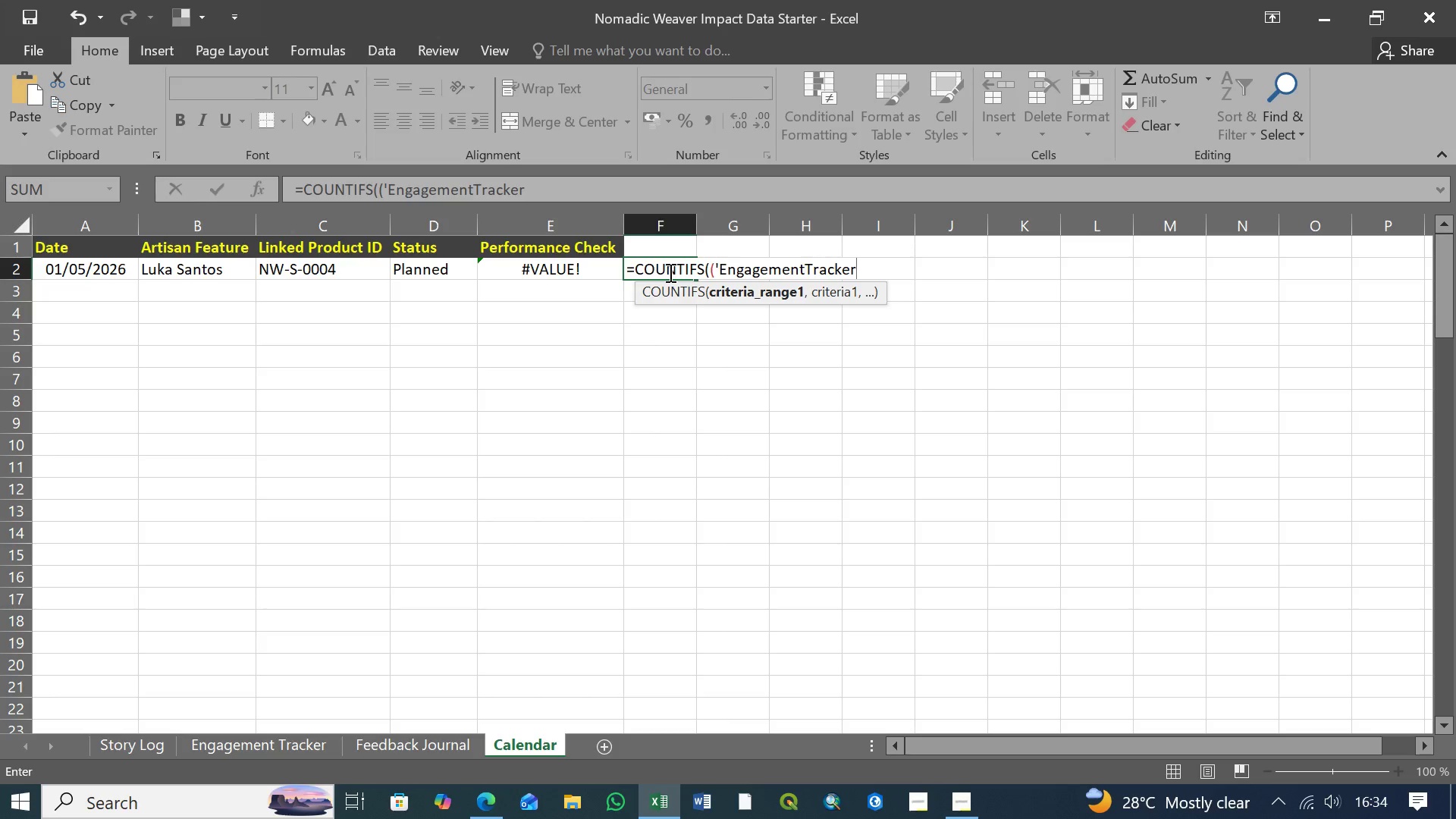 
wait(5.3)
 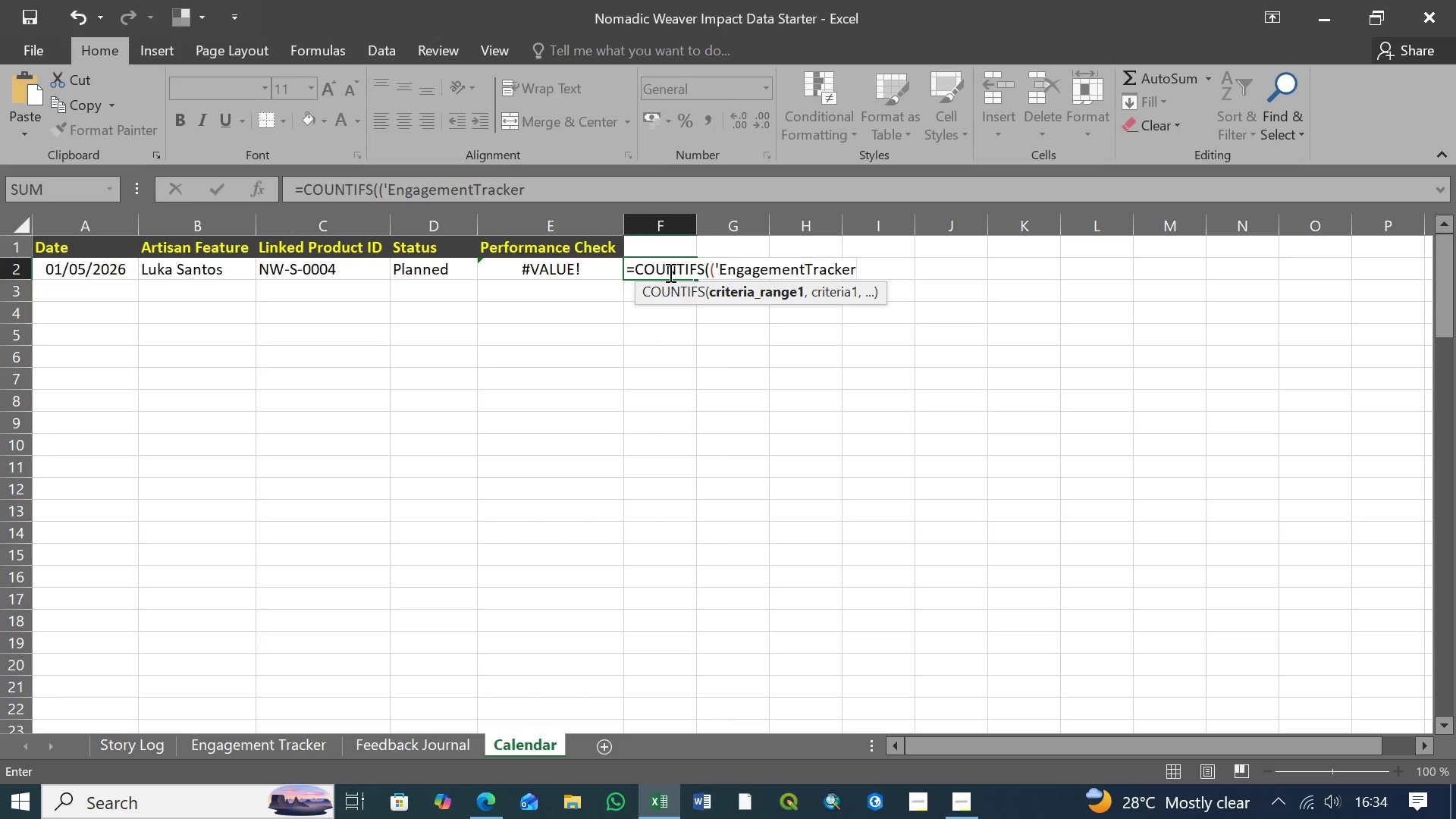 
left_click([708, 269])
 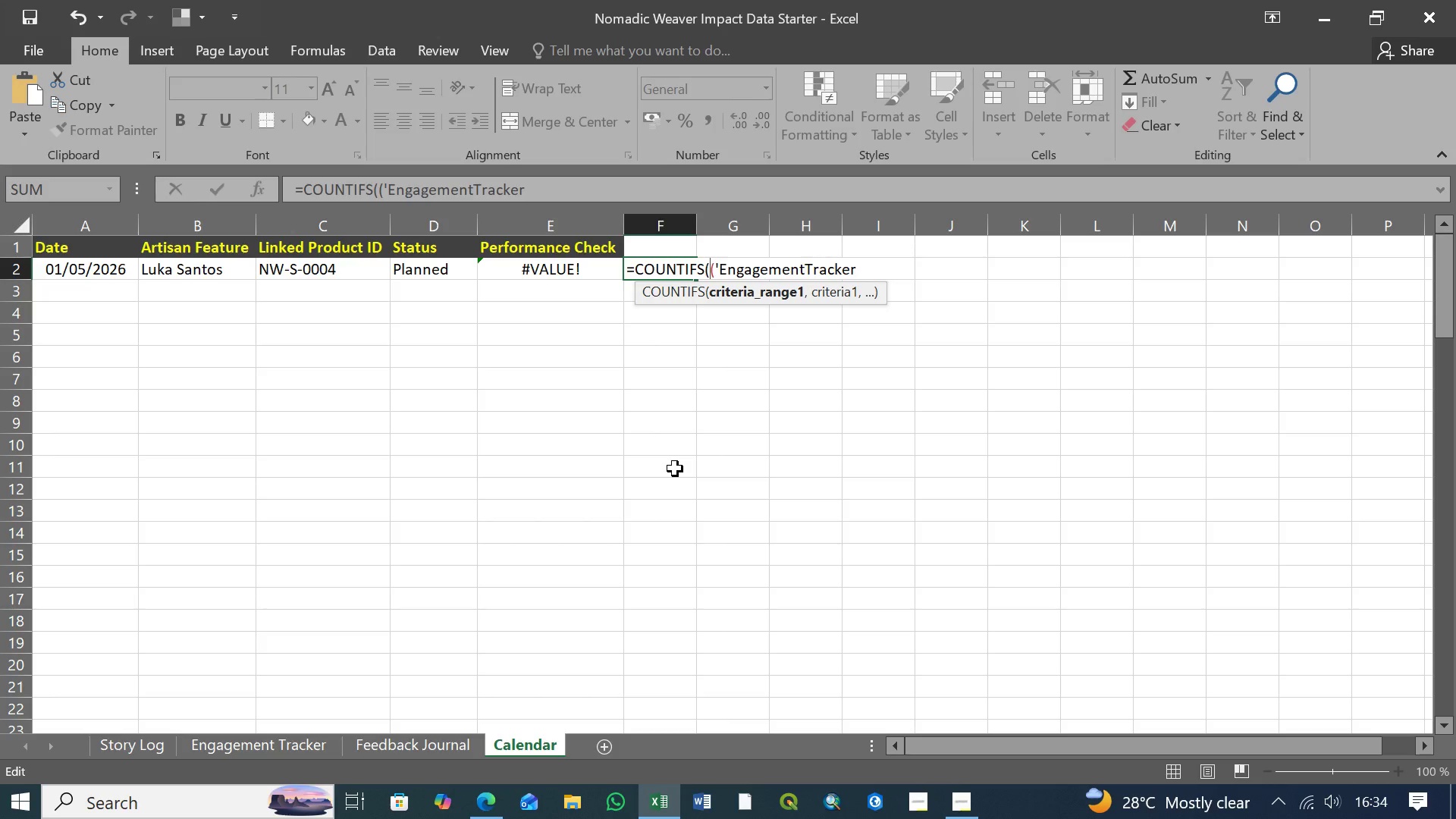 
key(Backspace)
 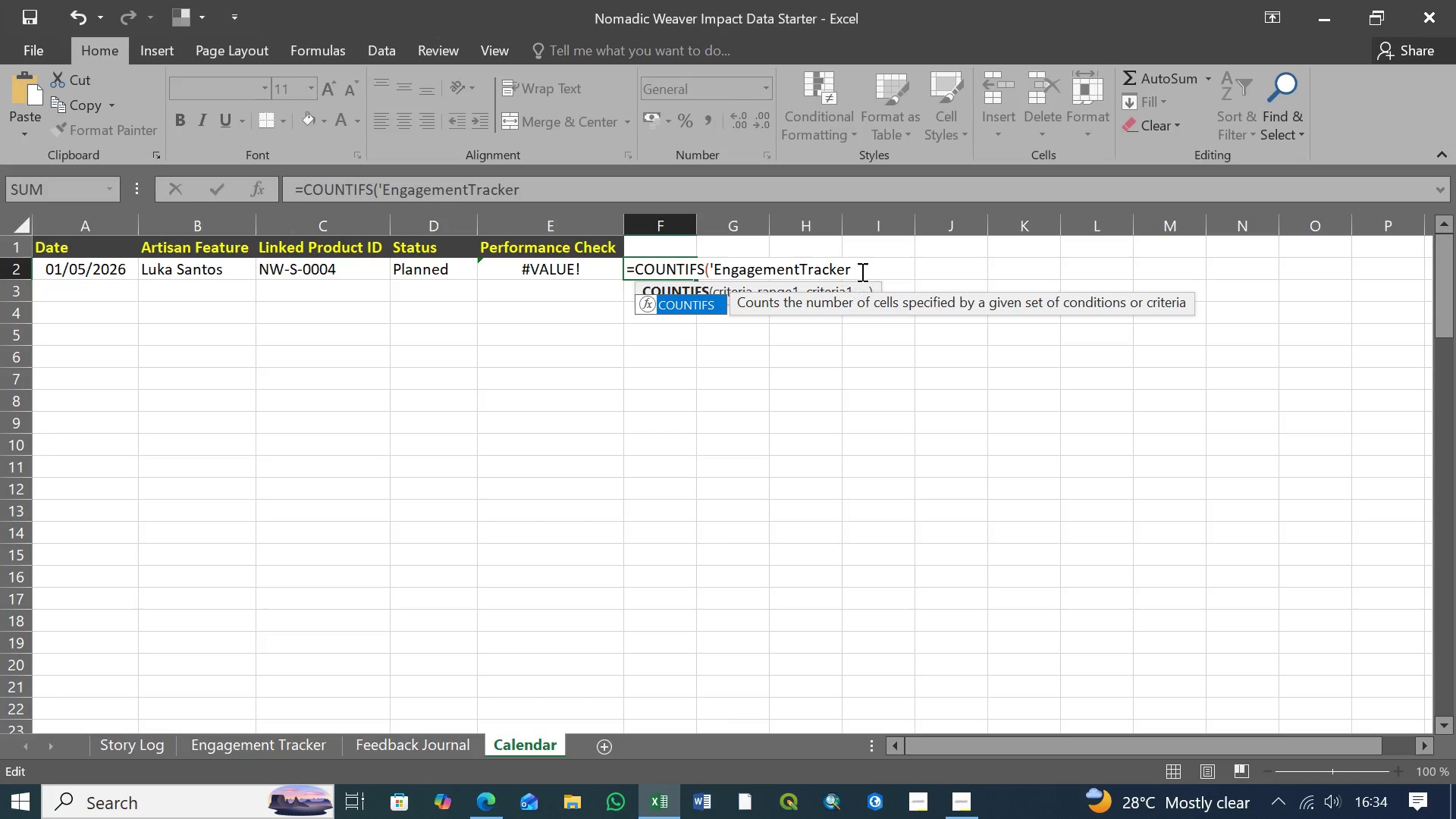 
left_click([859, 268])
 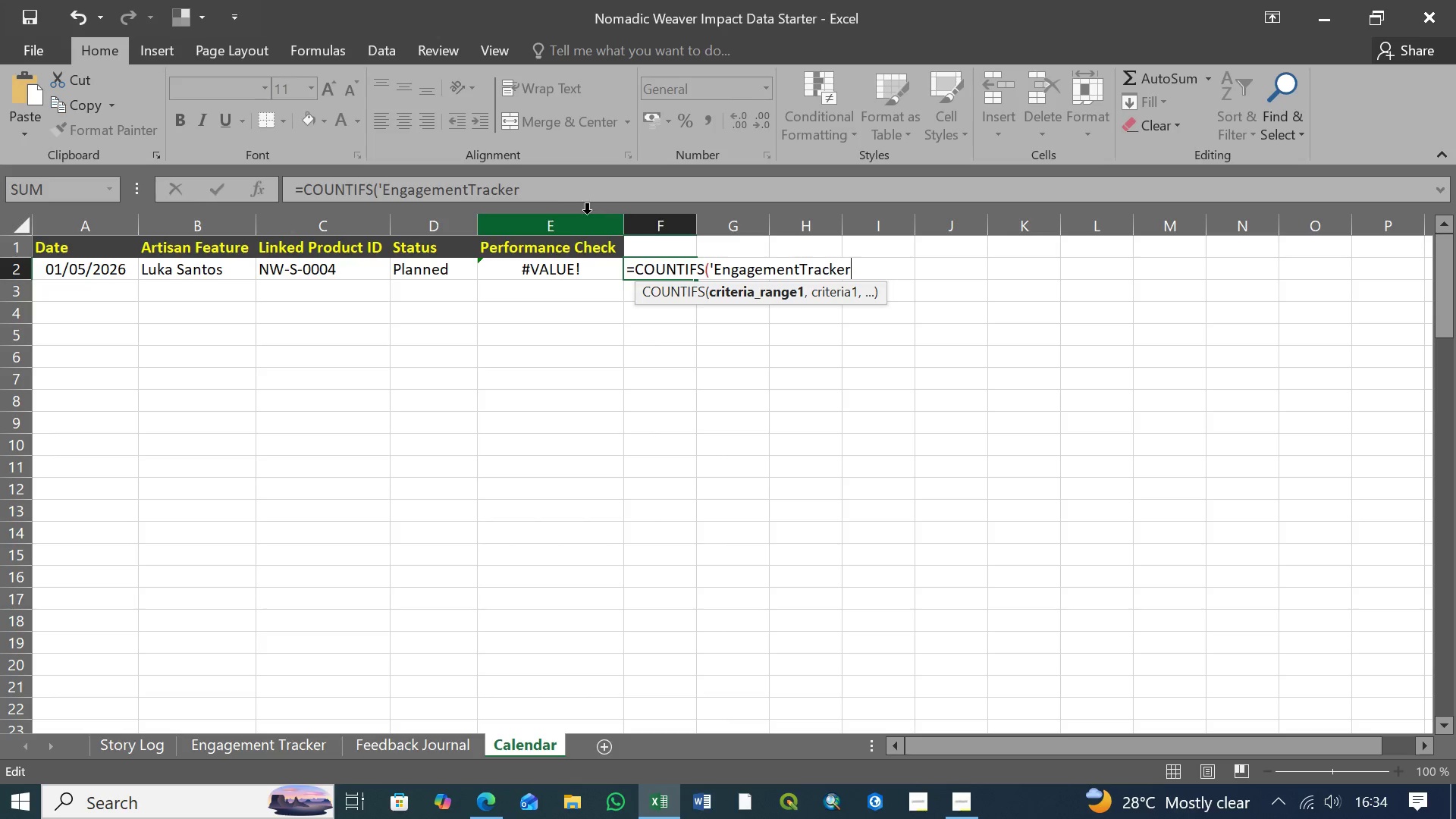 
left_click([538, 188])
 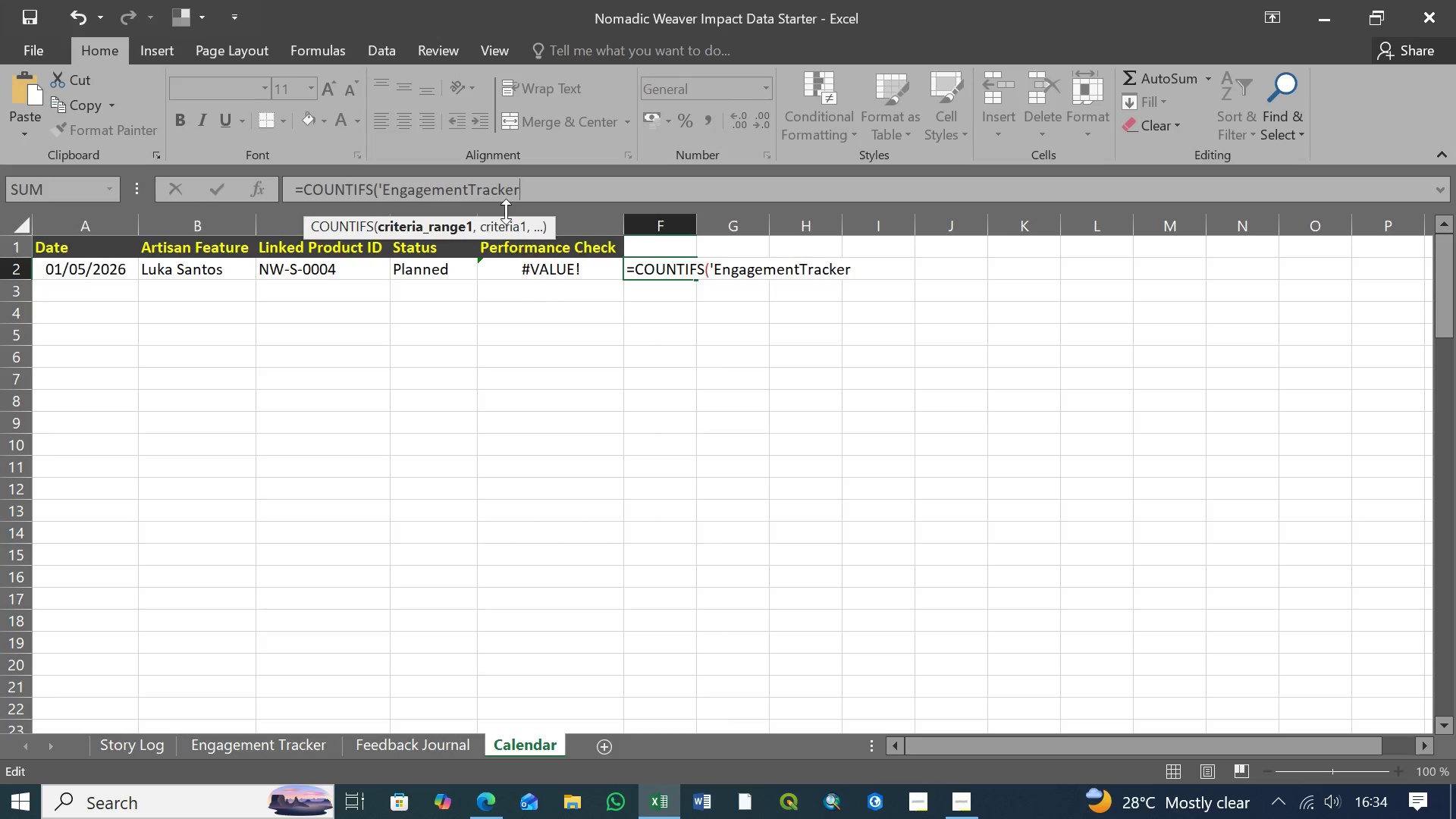 
wait(5.55)
 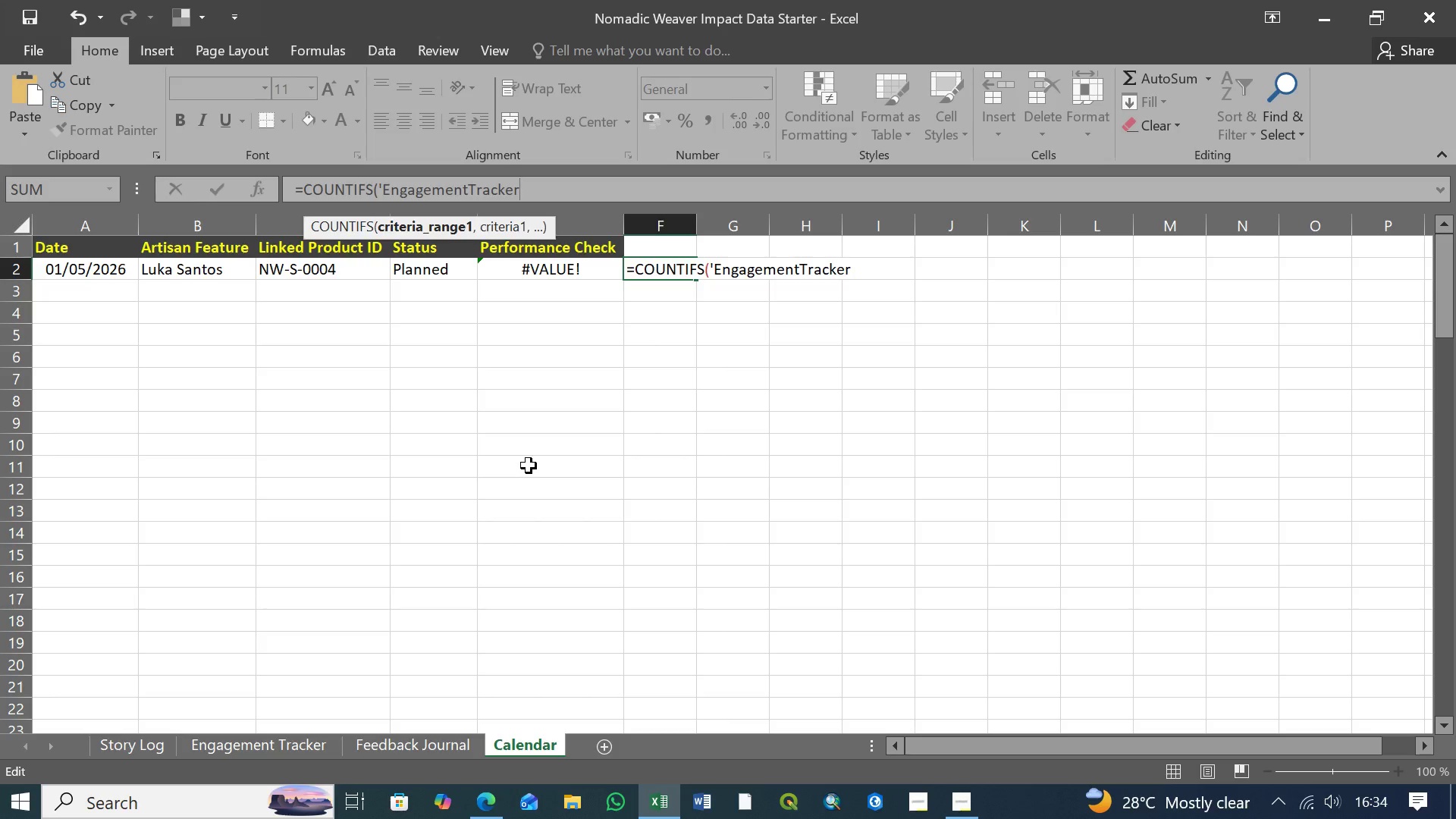 
left_click([469, 187])
 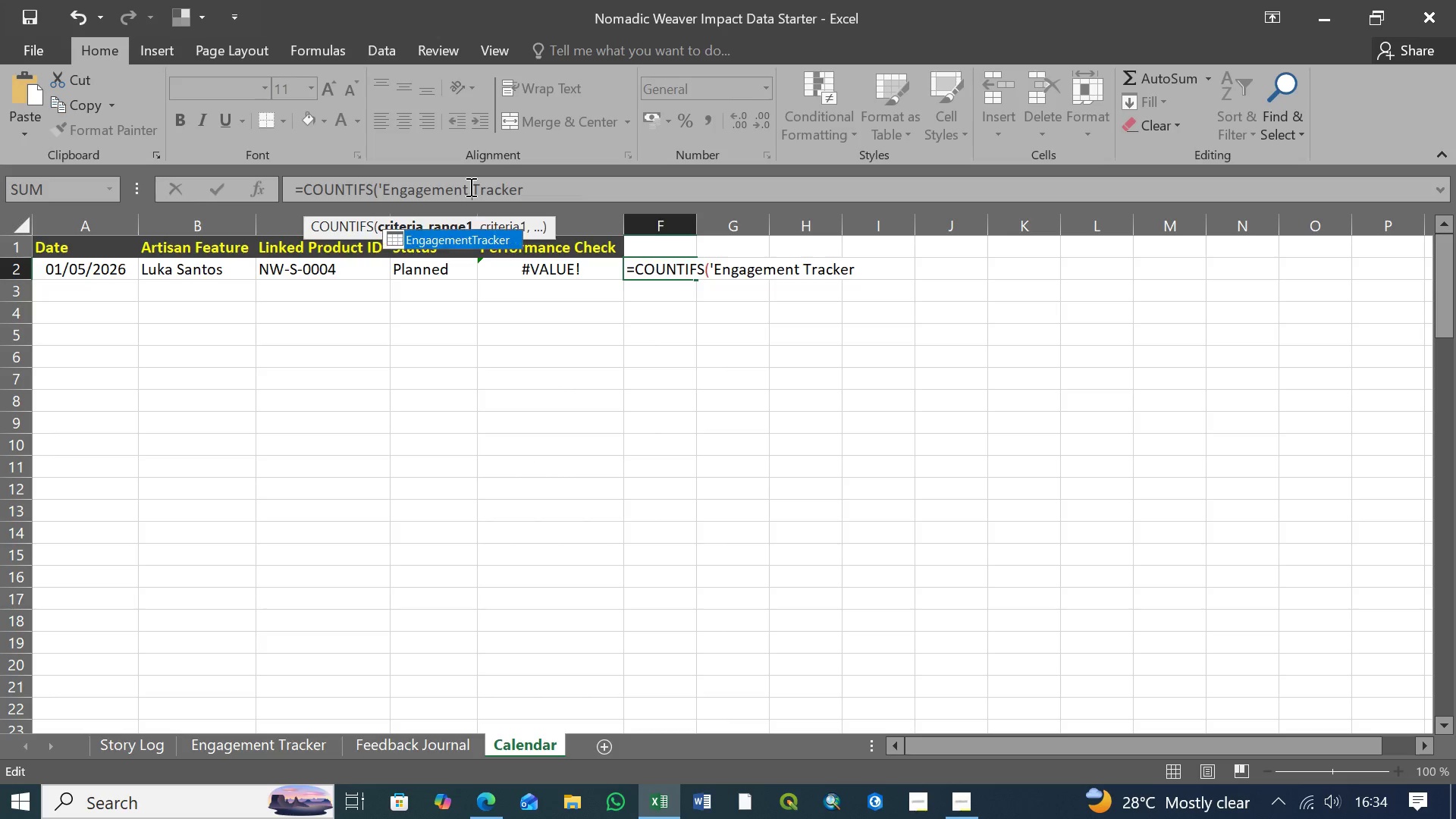 
key(Space)
 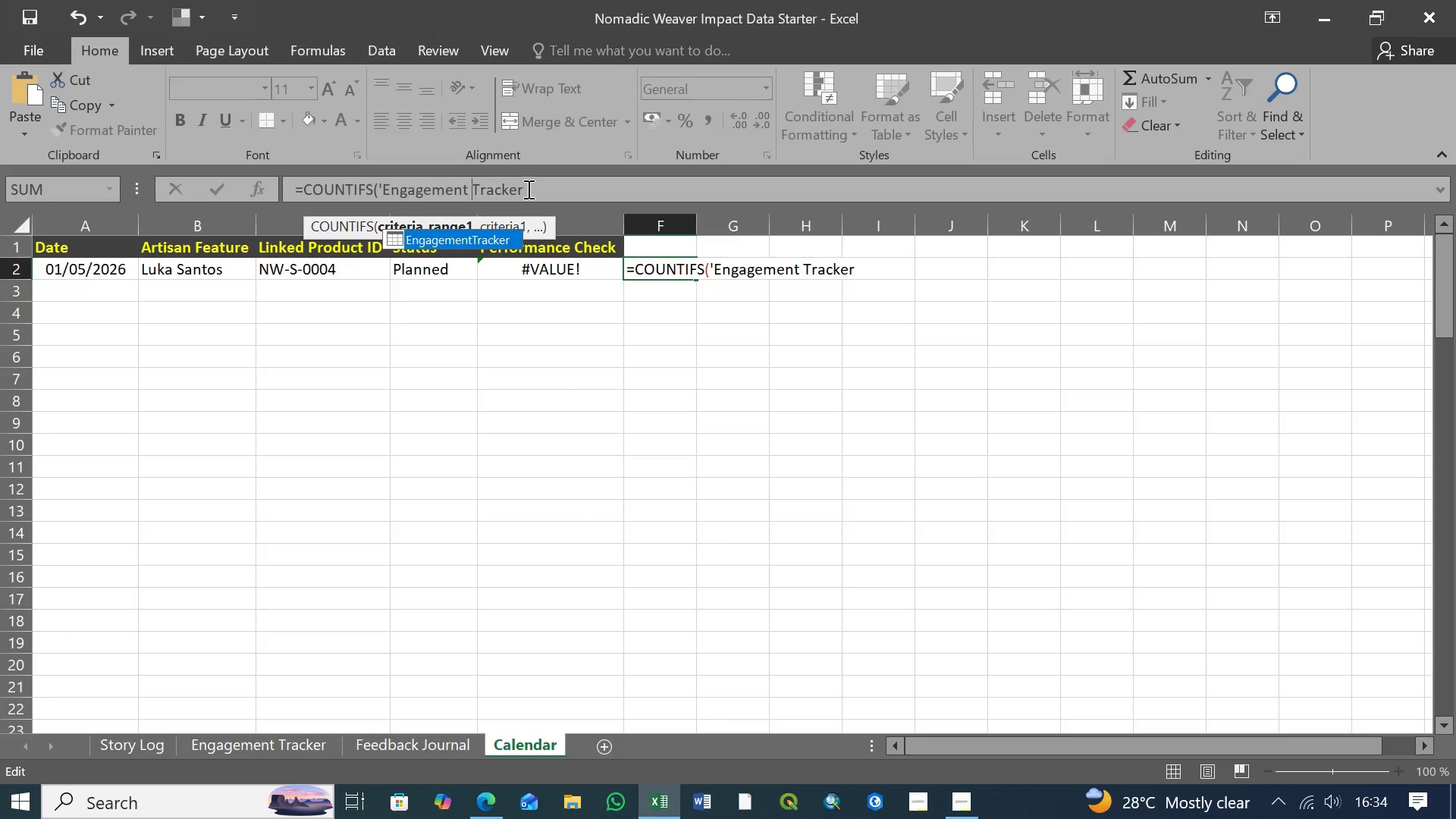 
left_click([527, 188])
 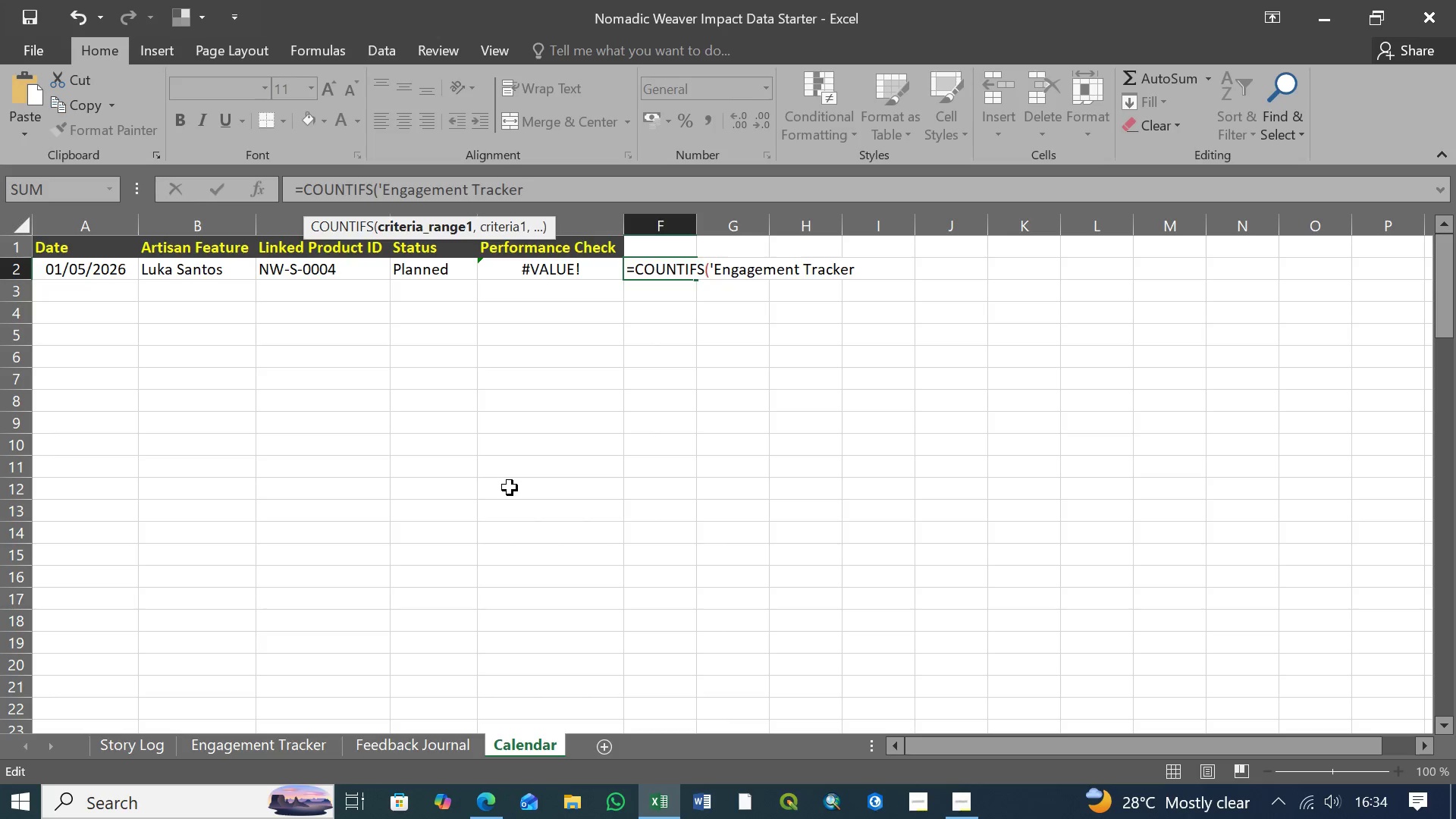 
key(Quote)
 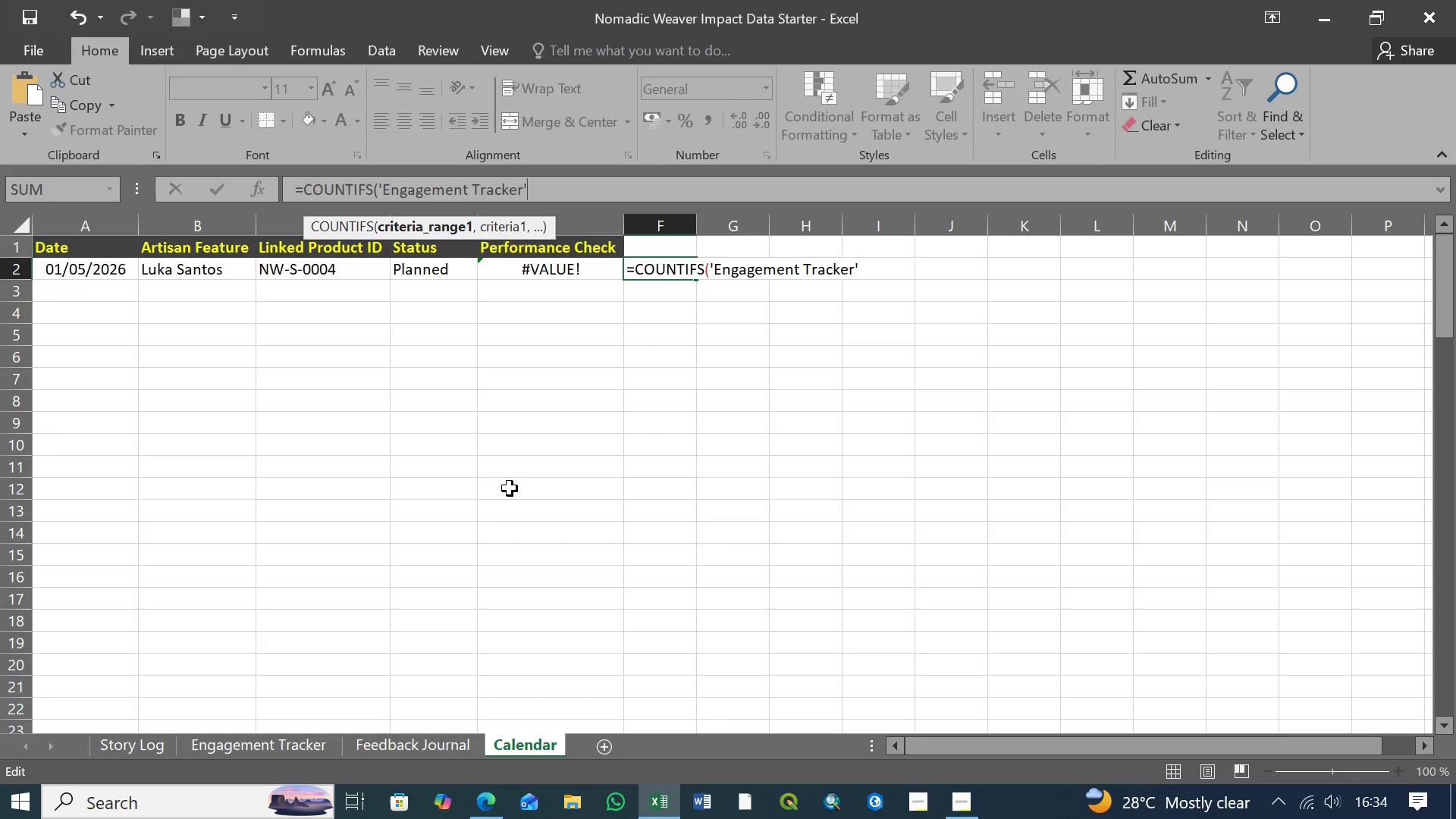 
key(Shift+1)
 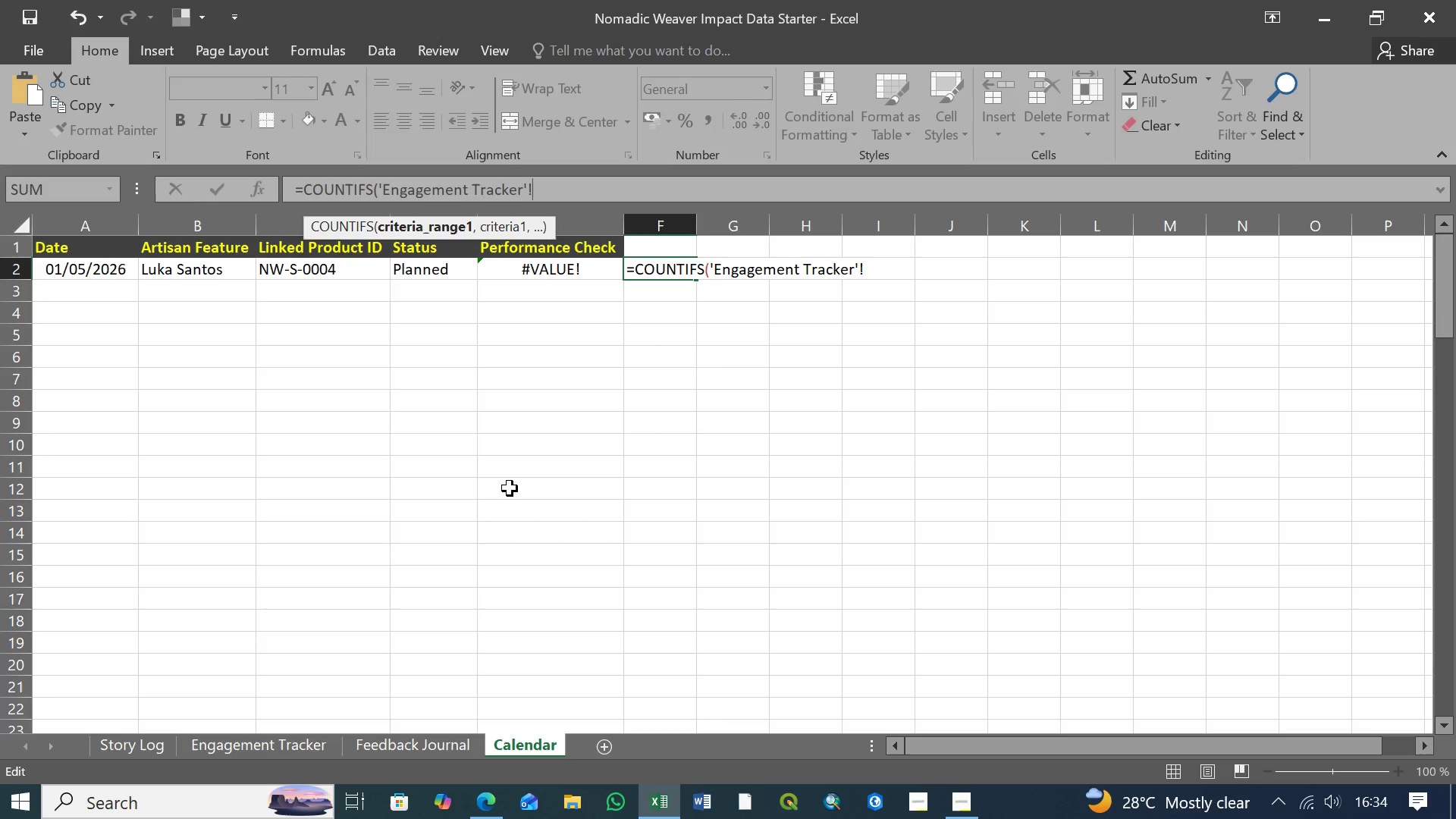 
wait(10.12)
 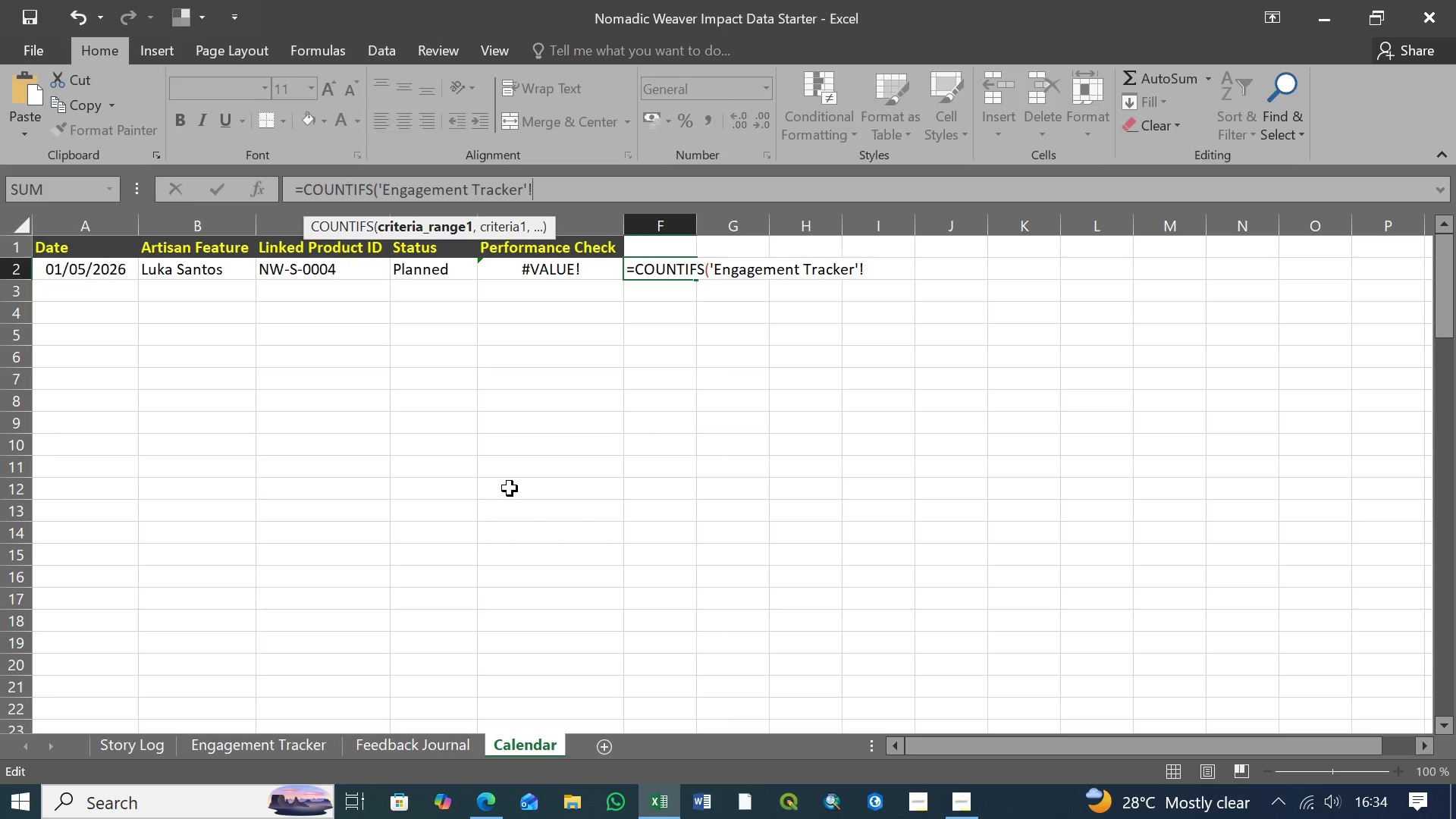 
type($A:$A)
 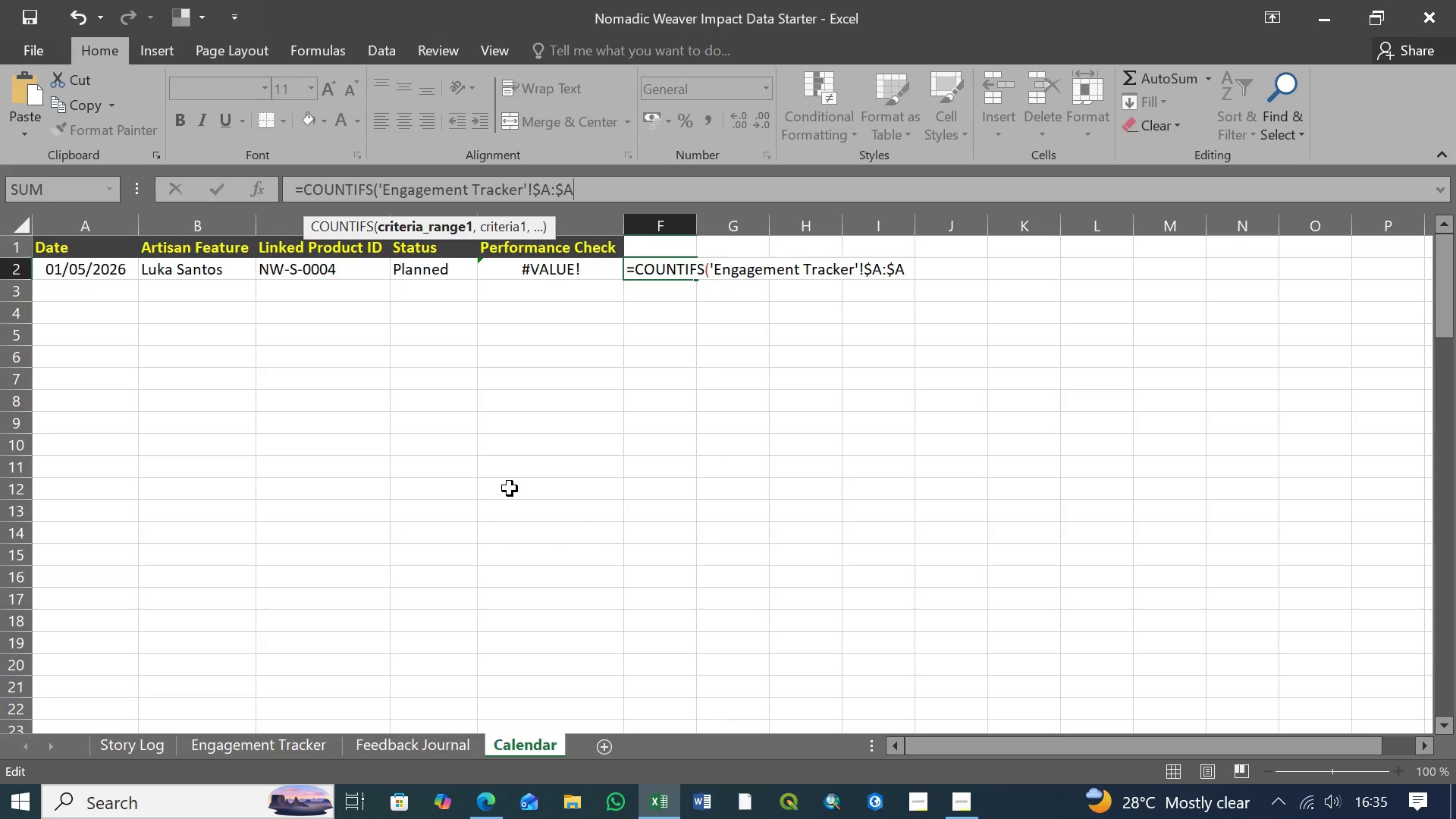 
wait(5.58)
 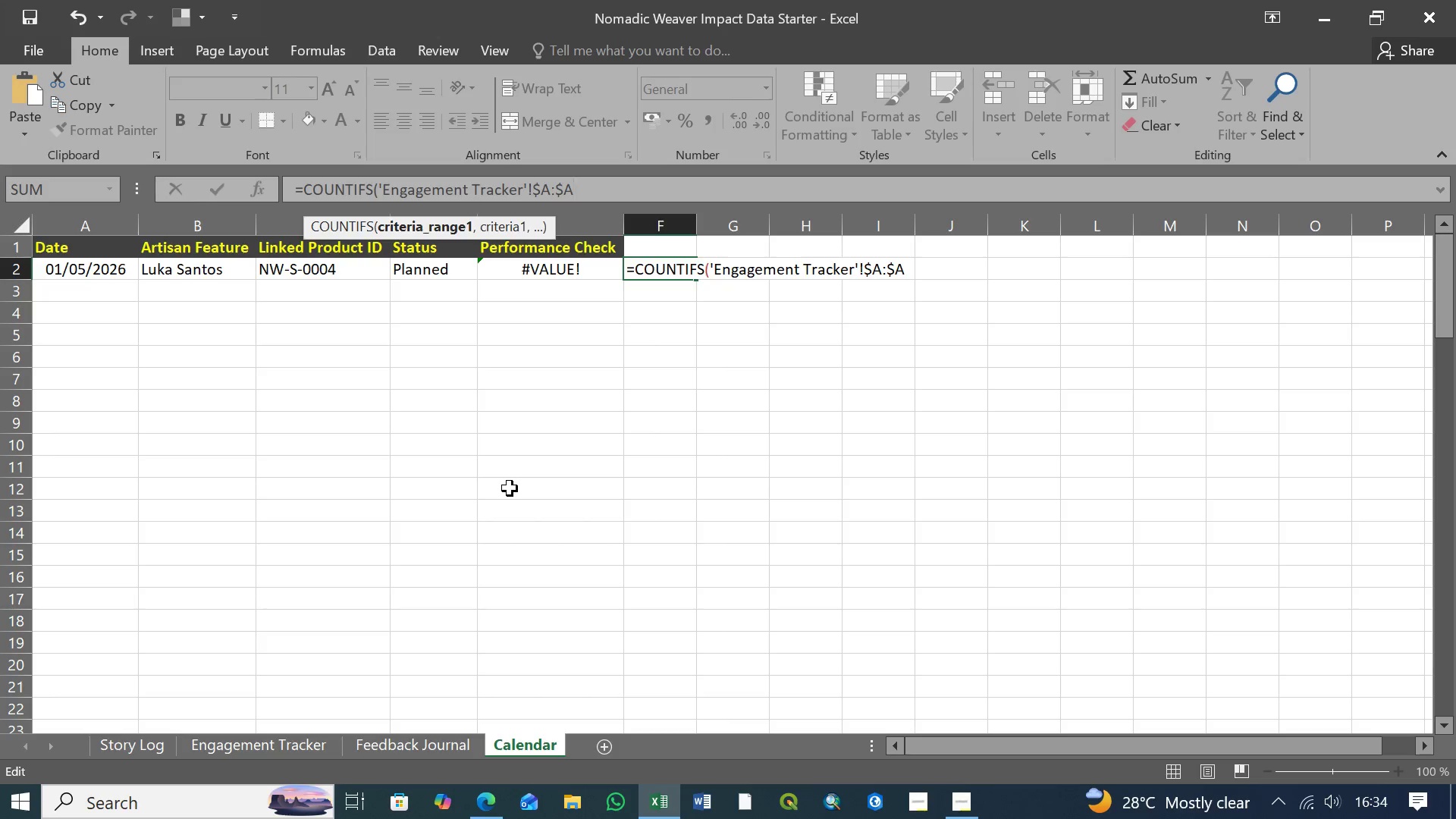 
type(,$C2)
 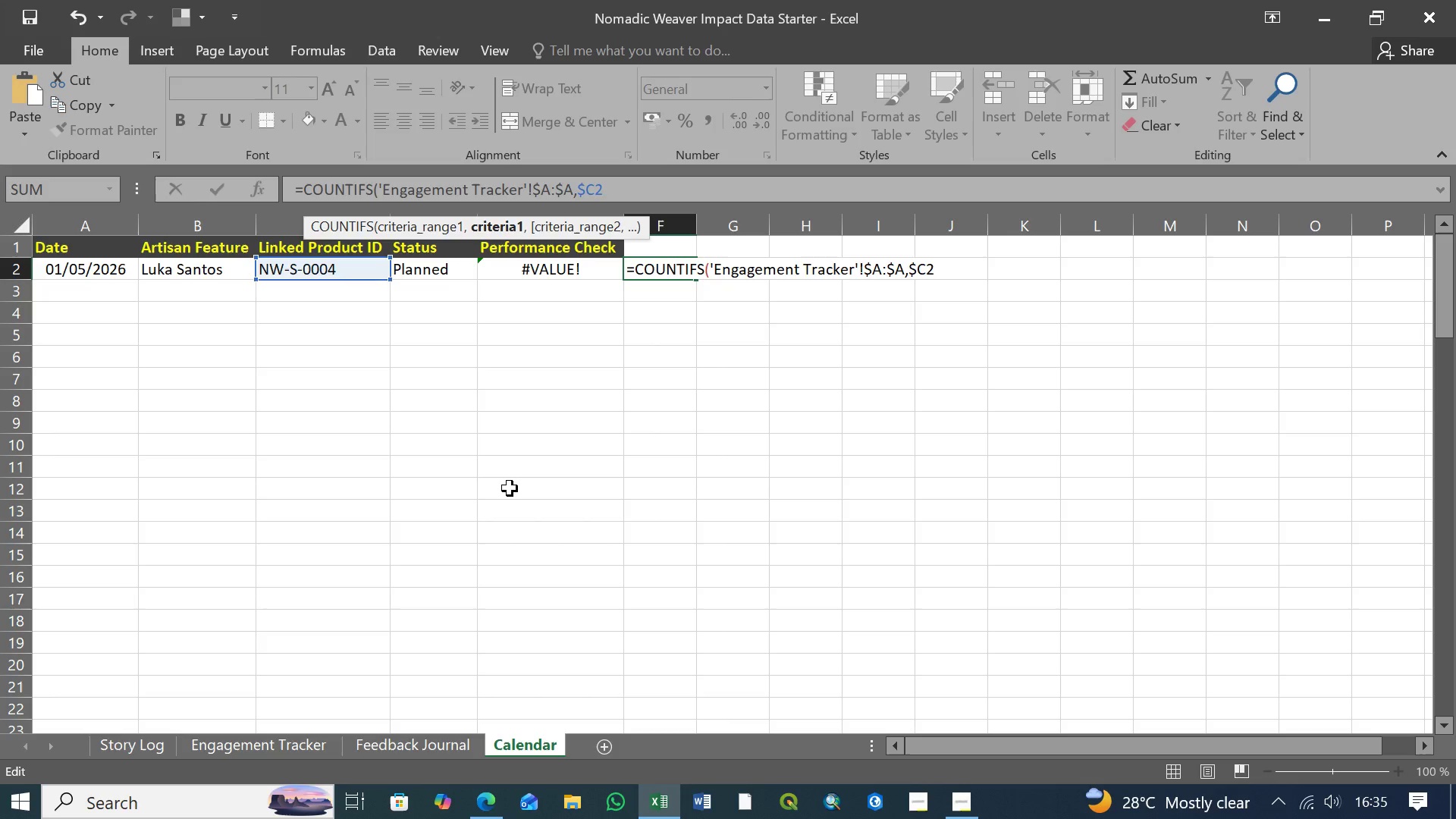 
key(Shift+0)
 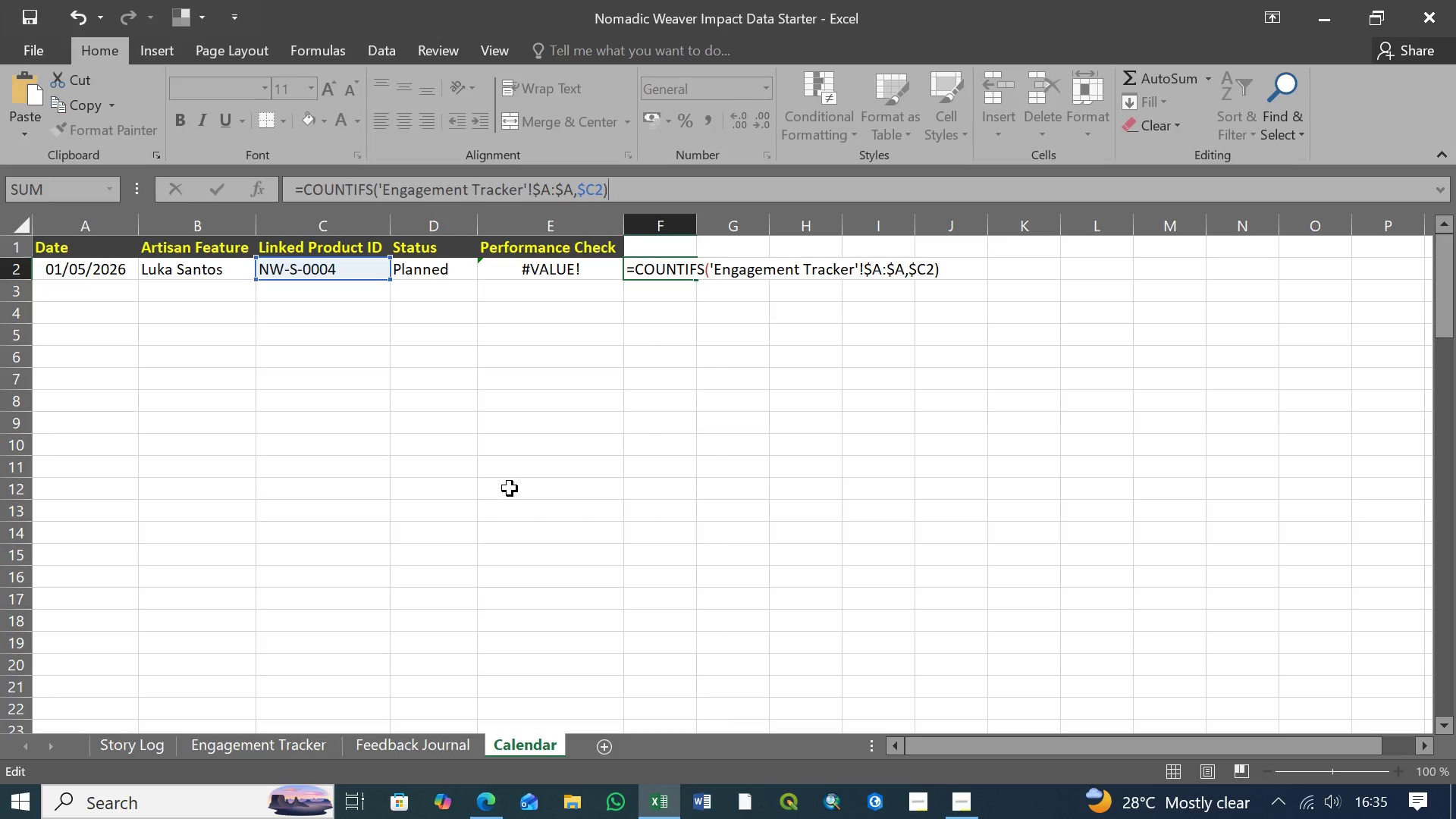 
key(Enter)
 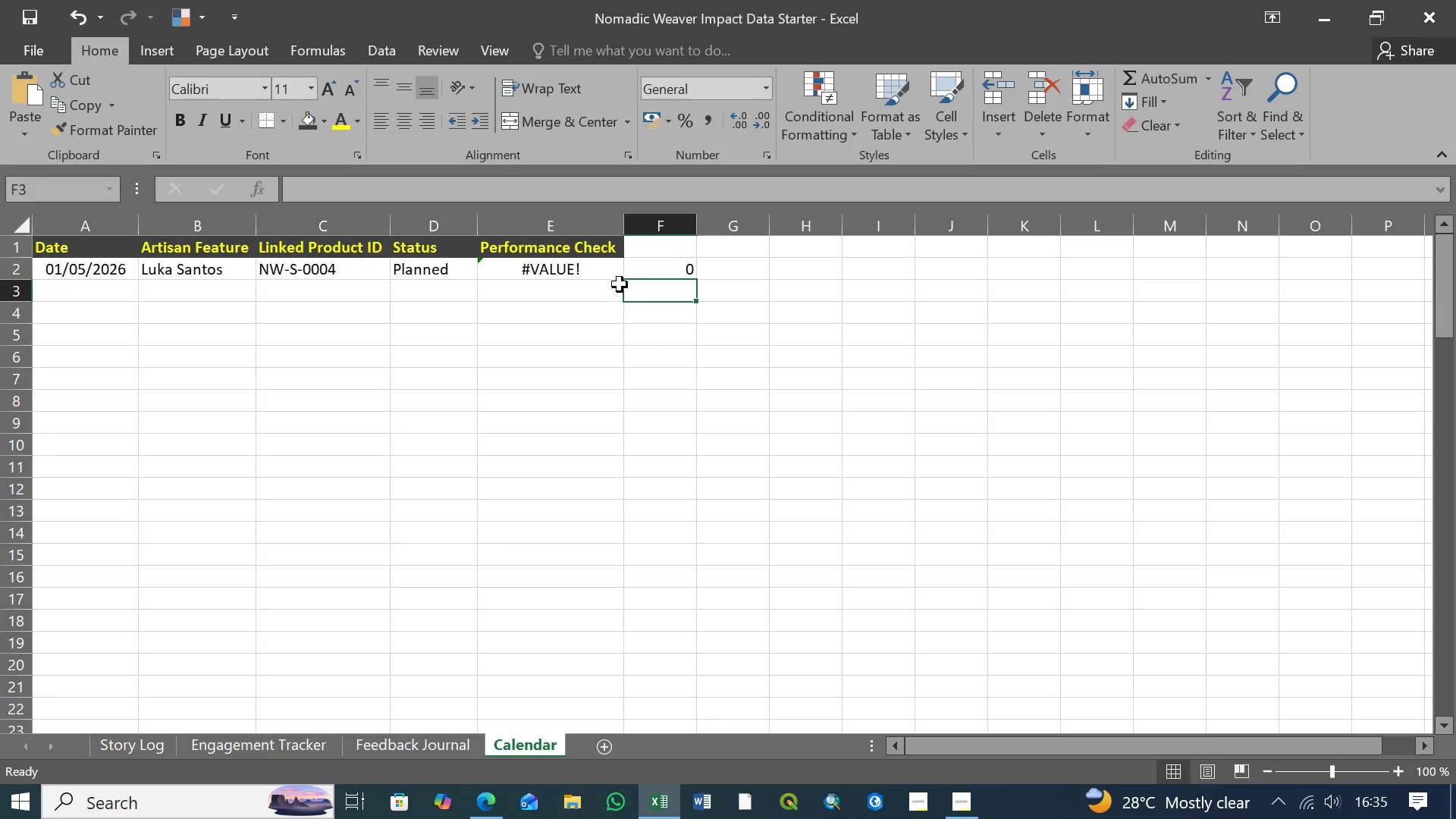 
left_click([671, 269])
 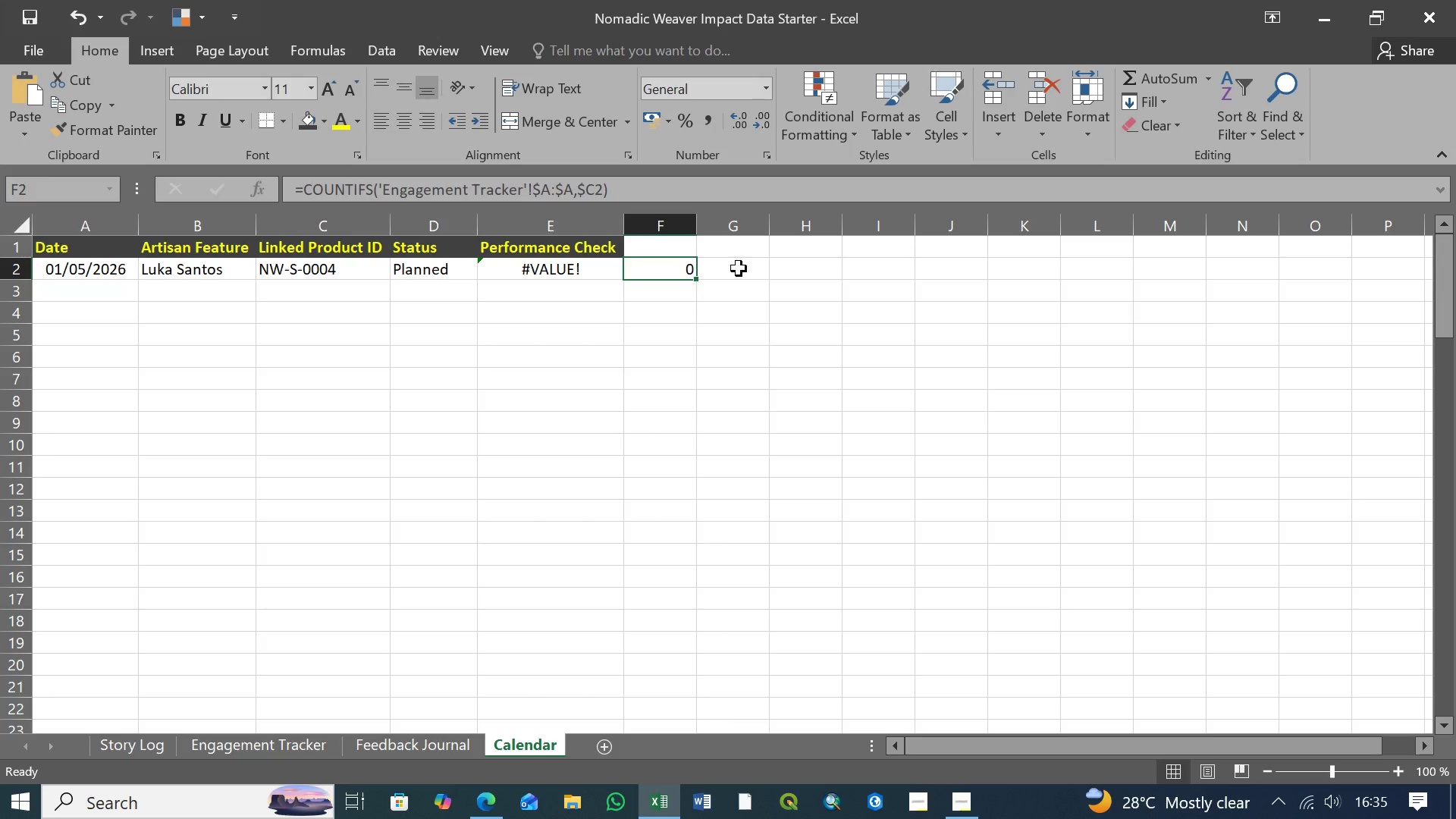 
left_click([739, 268])
 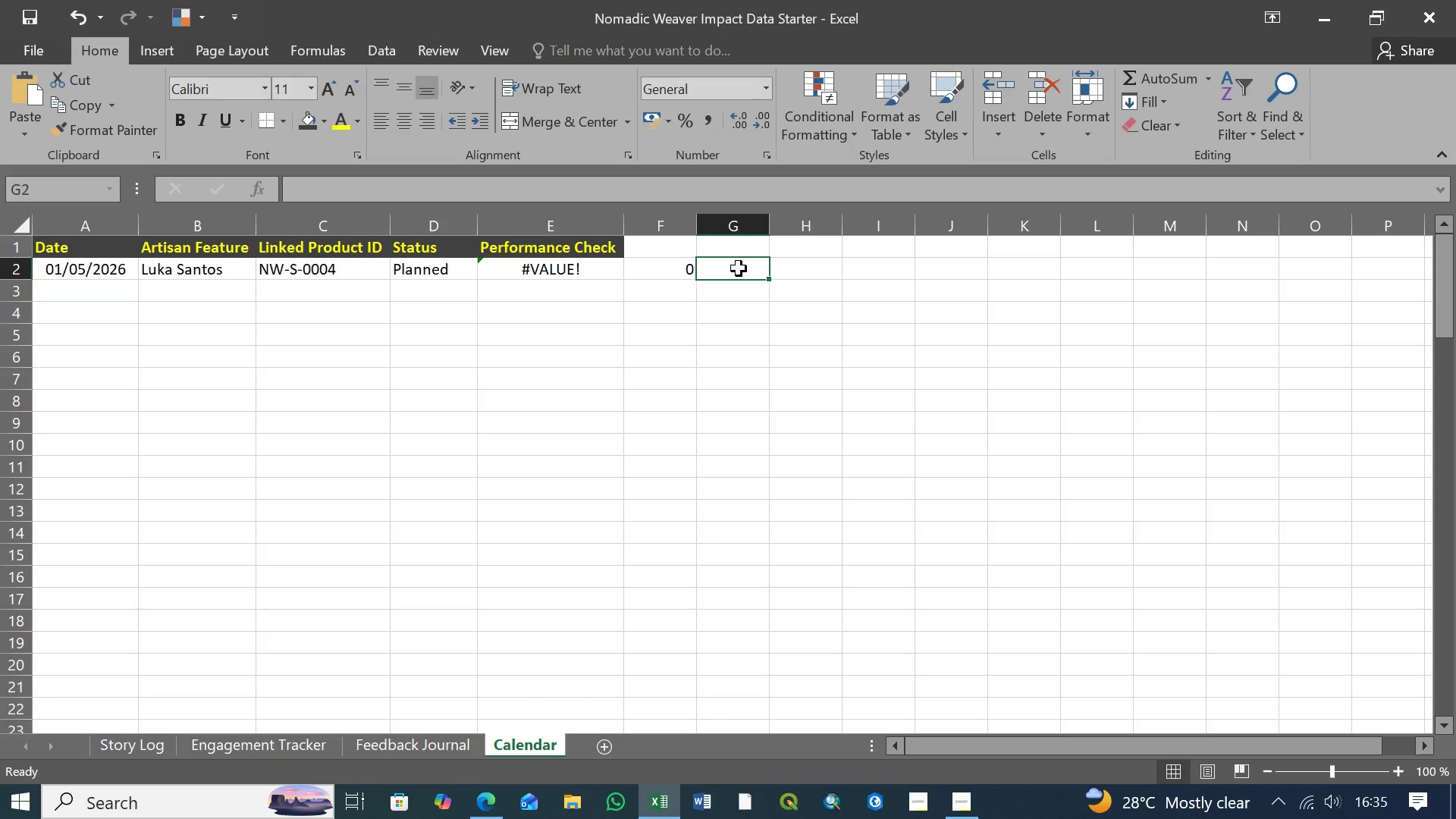 
type(=coun)
 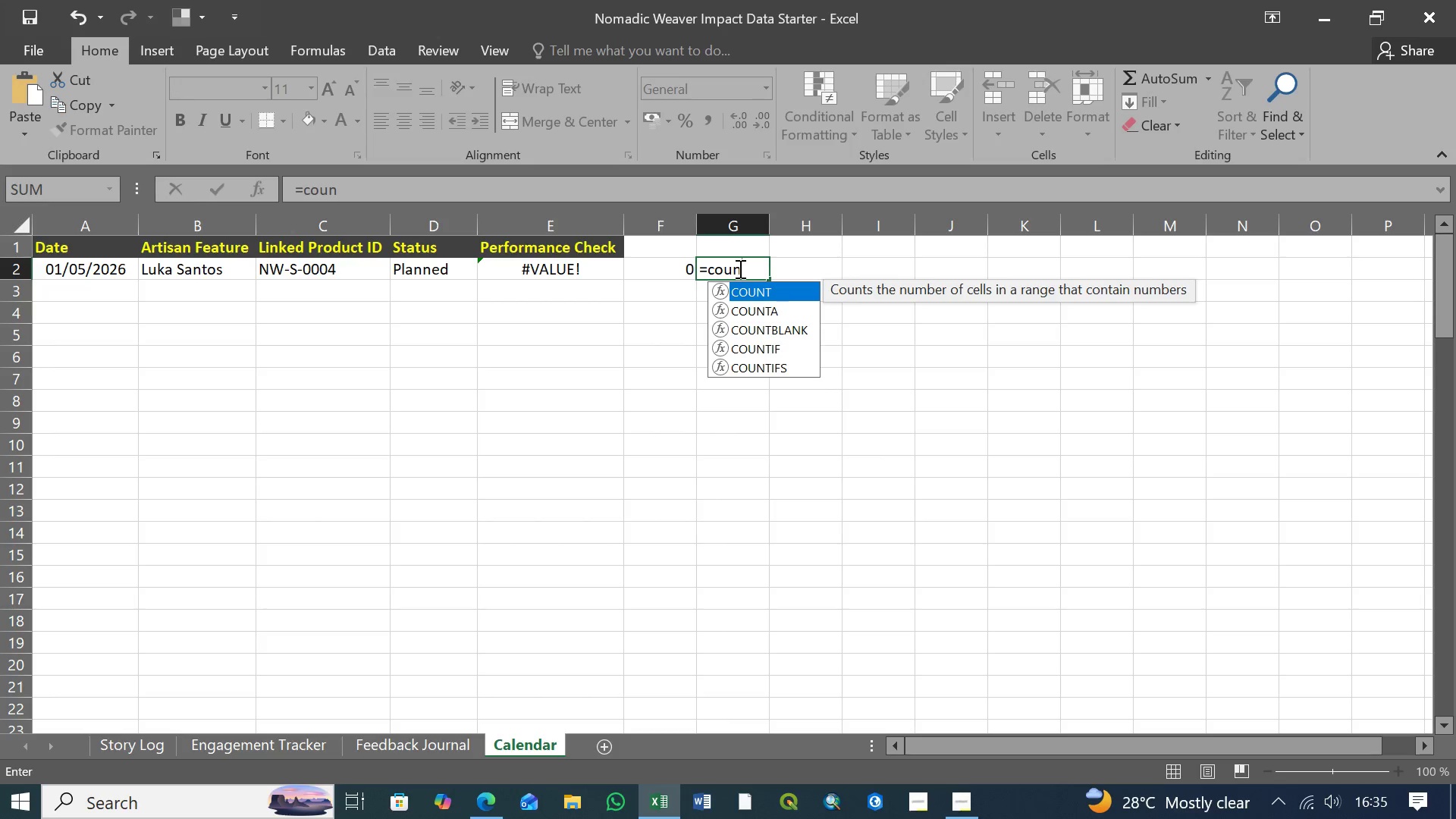 
key(ArrowDown)
 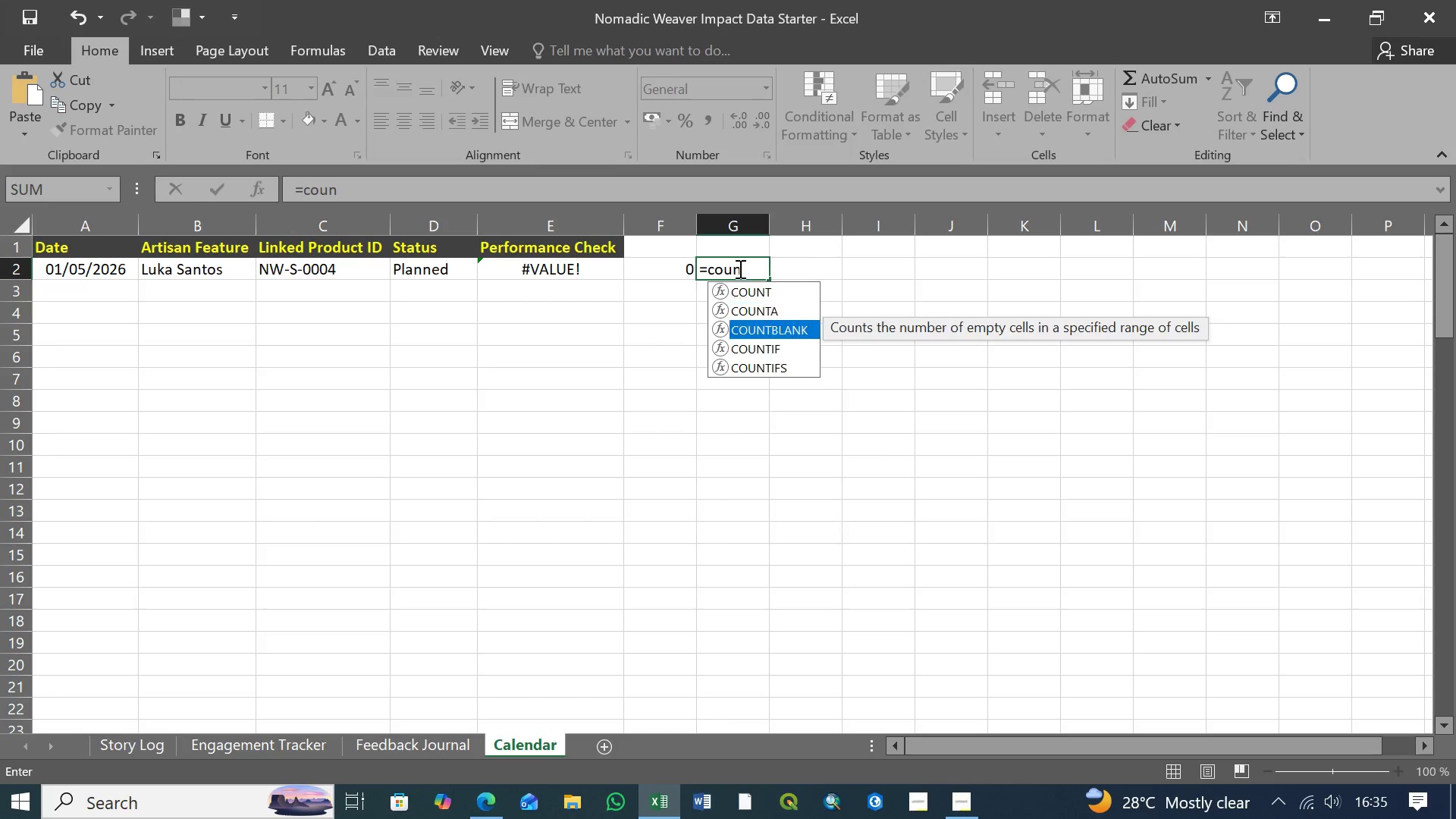 
key(ArrowDown)
 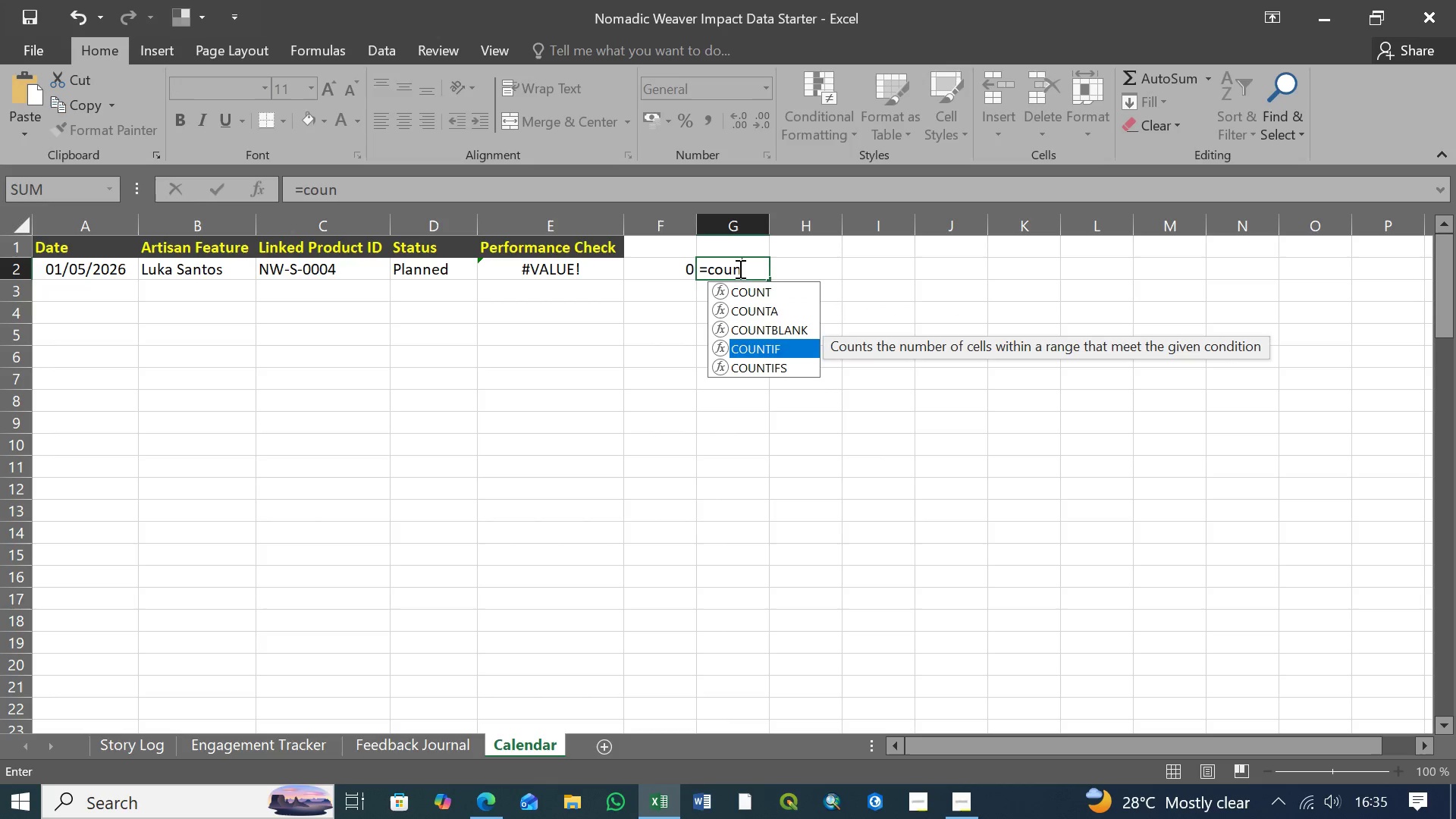 
key(ArrowDown)
 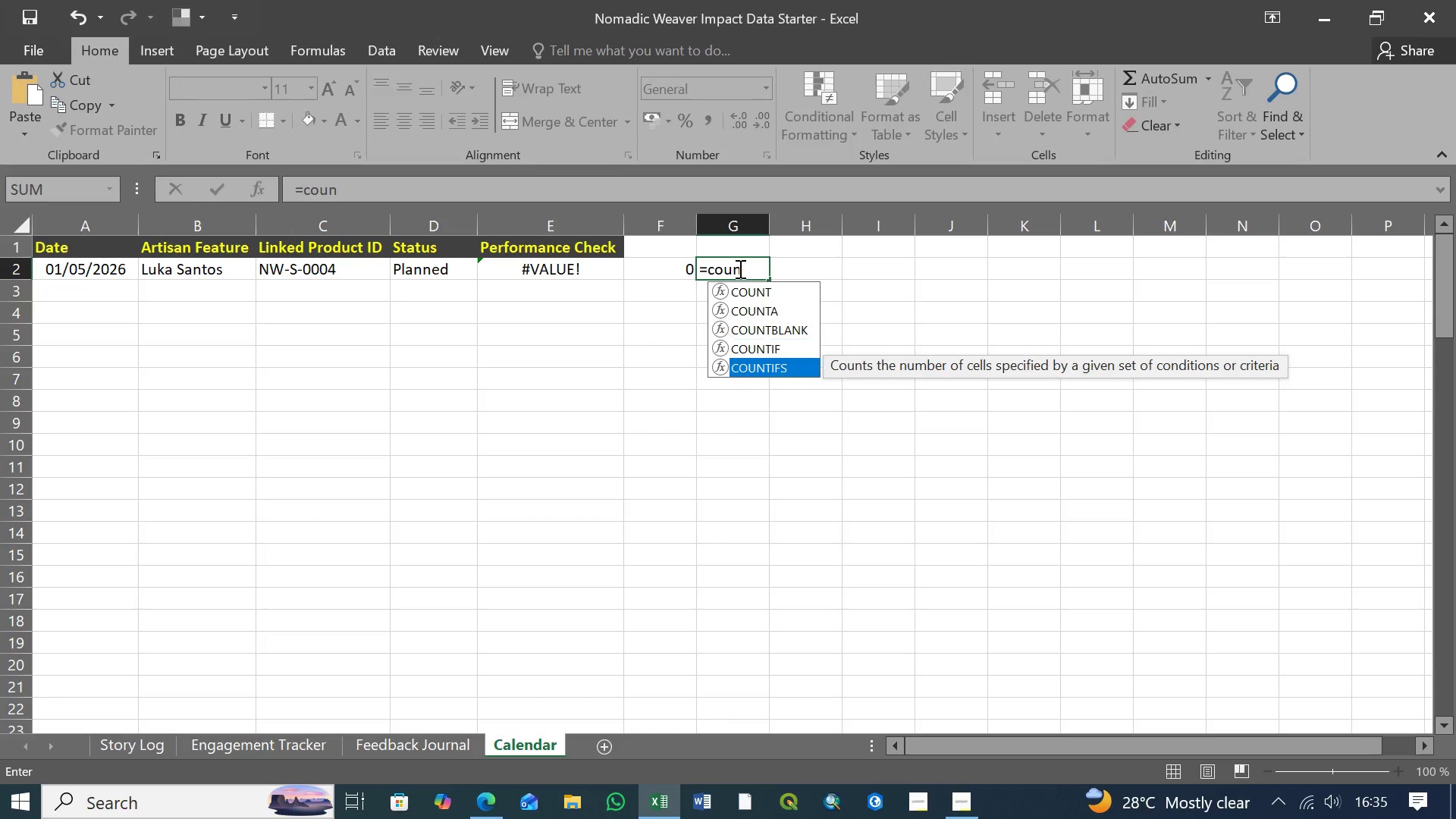 
key(ArrowDown)
 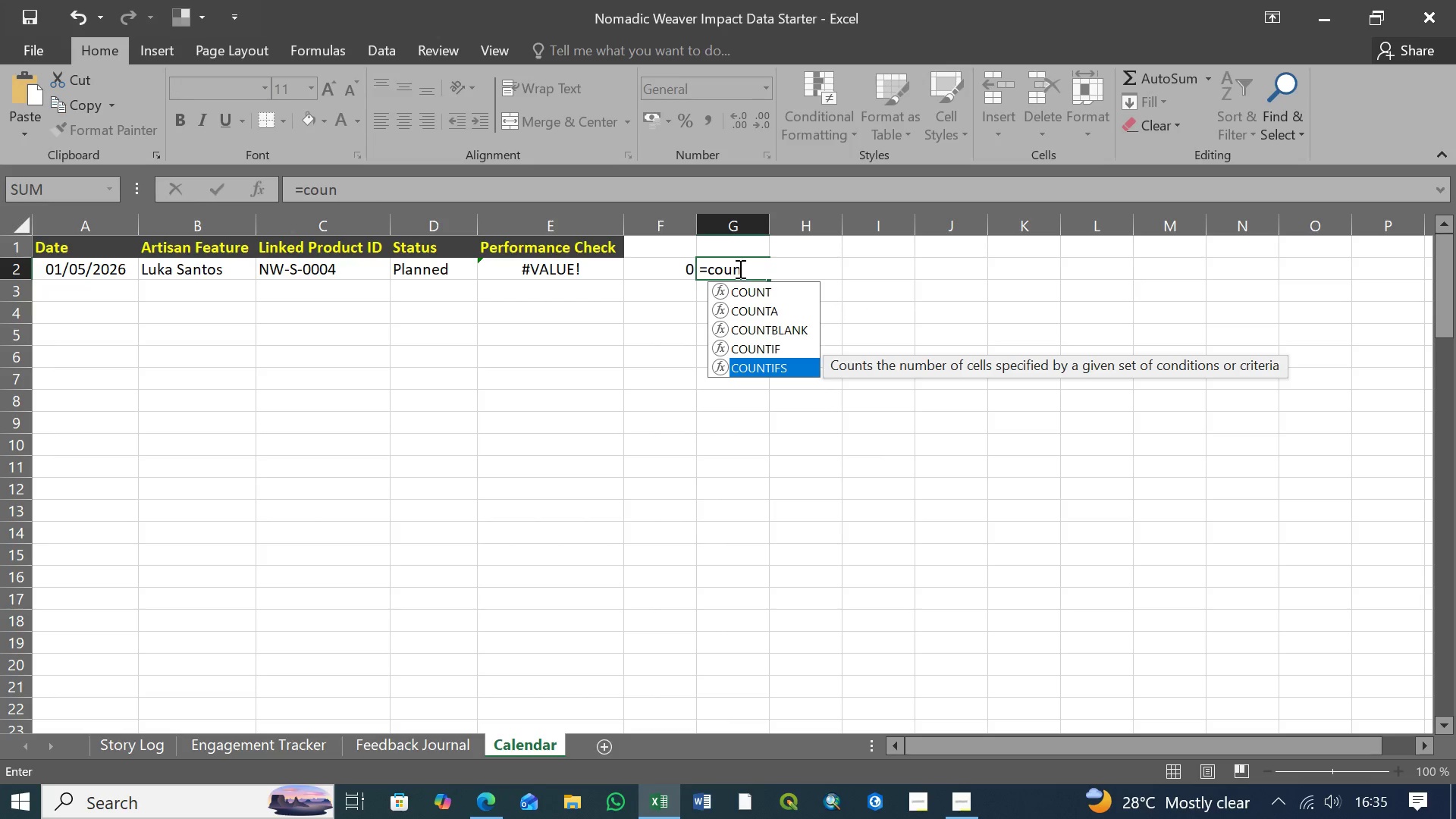 
key(Tab)
 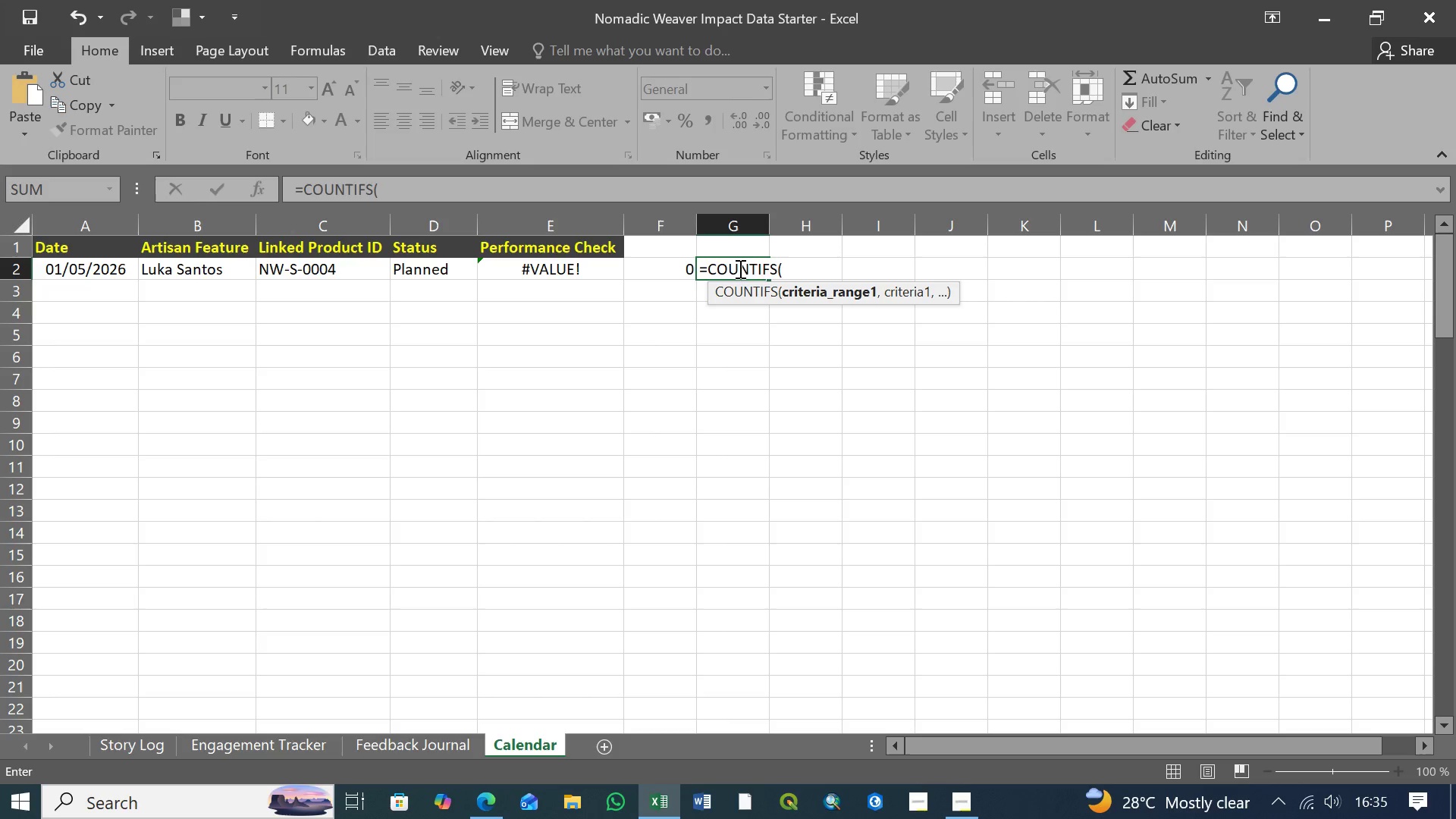 
wait(7.5)
 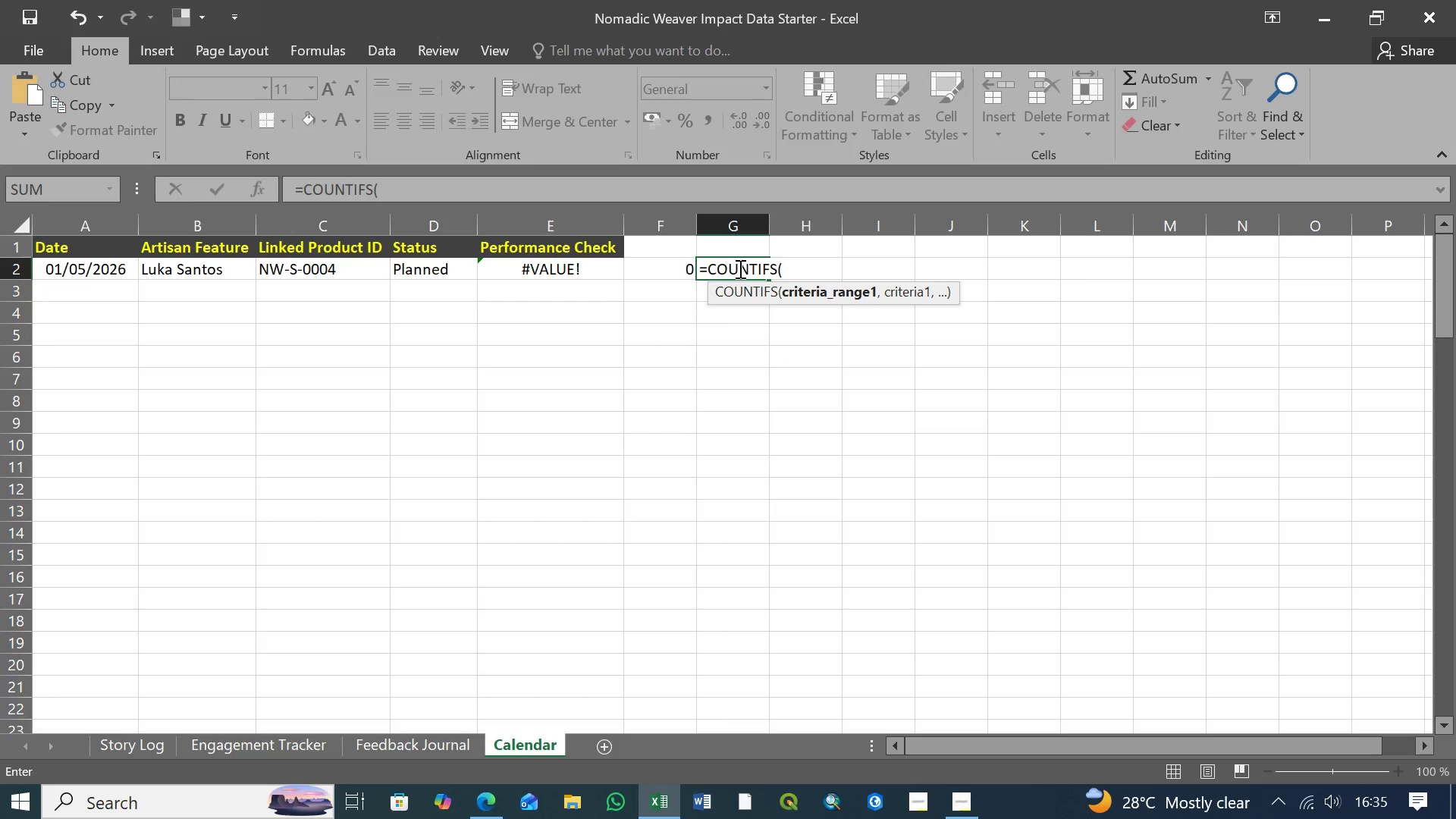 
type('Engagement Tracker)
 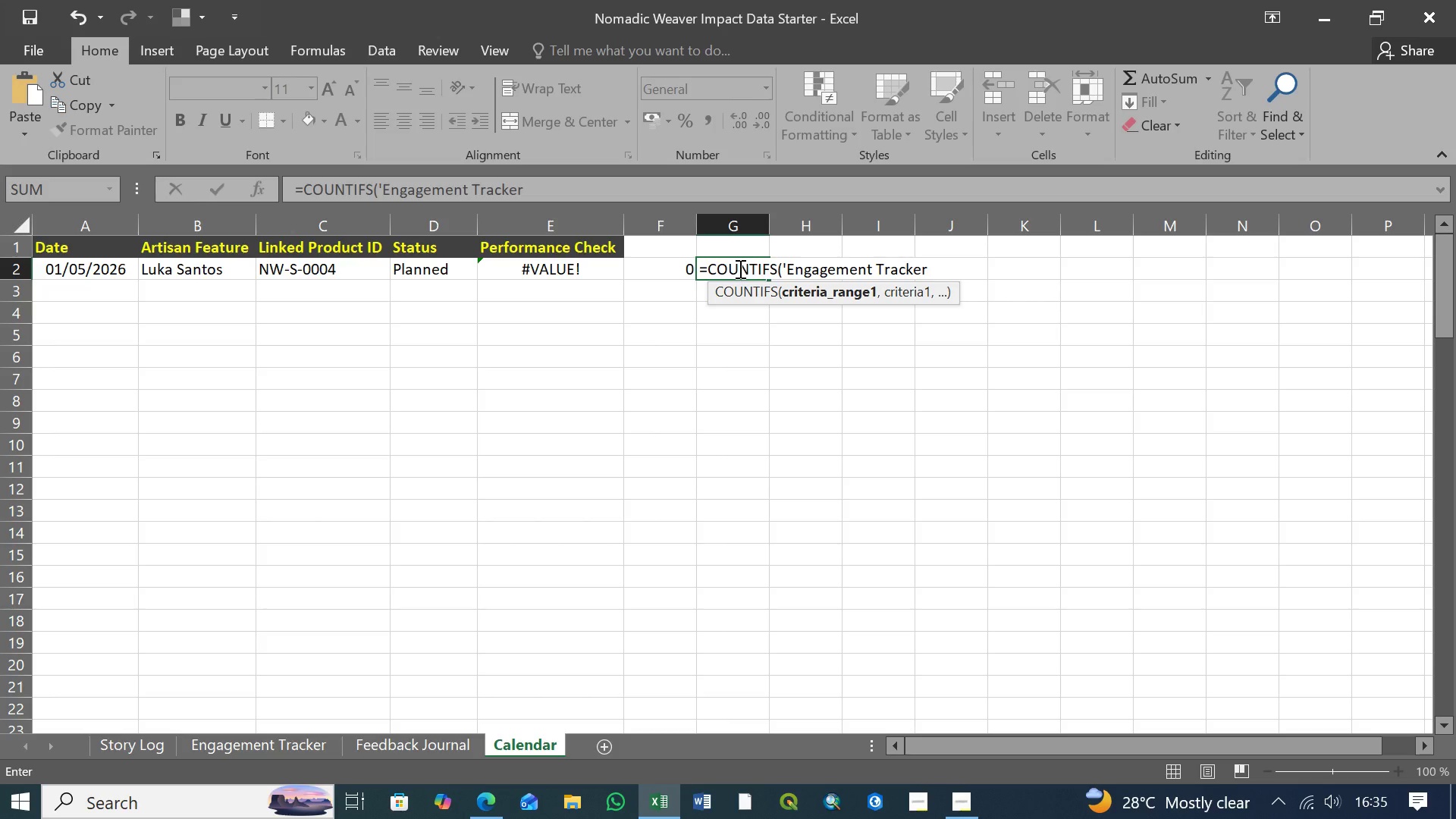 
wait(8.84)
 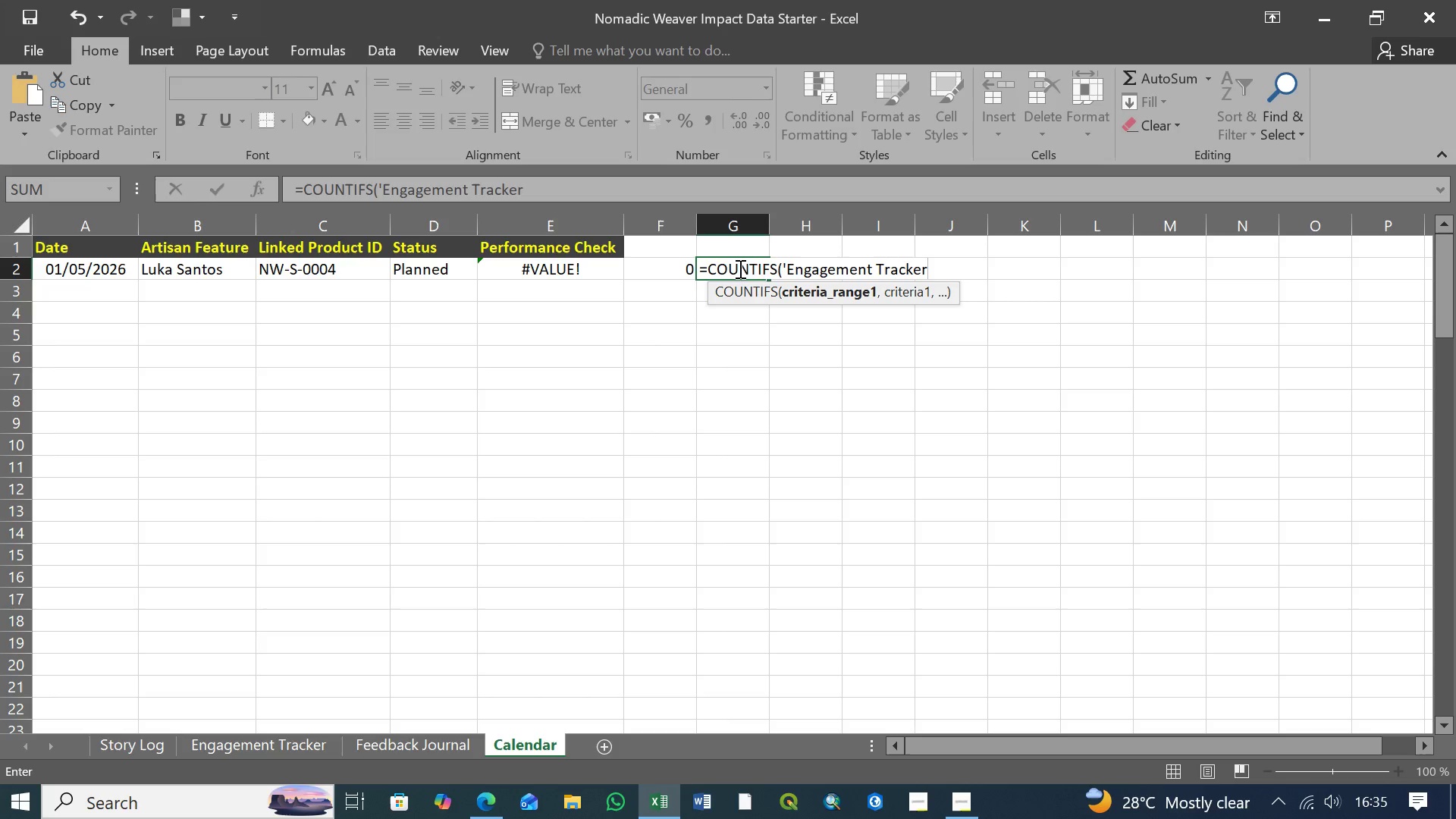 
key(Quote)
 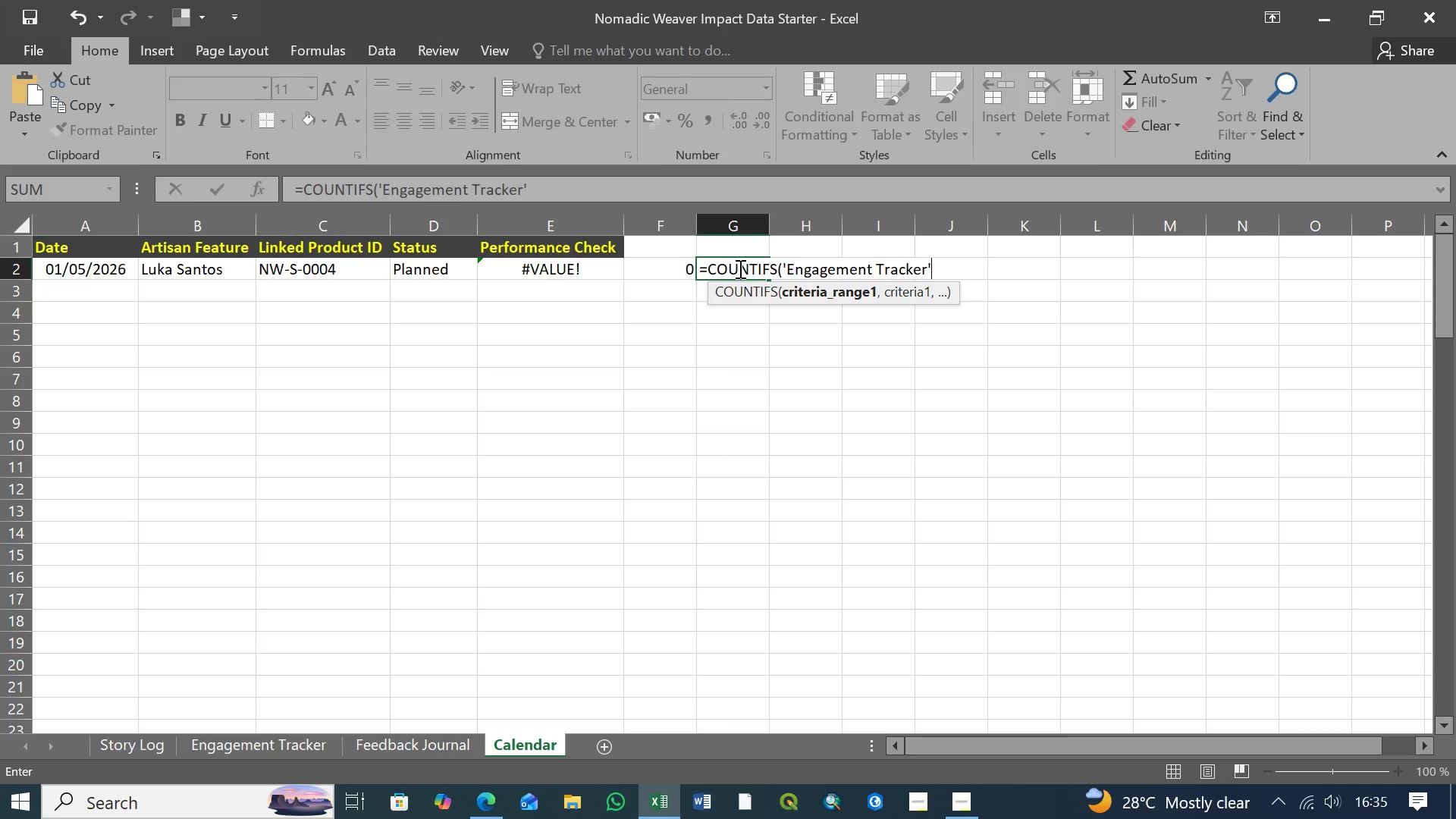 
wait(5.78)
 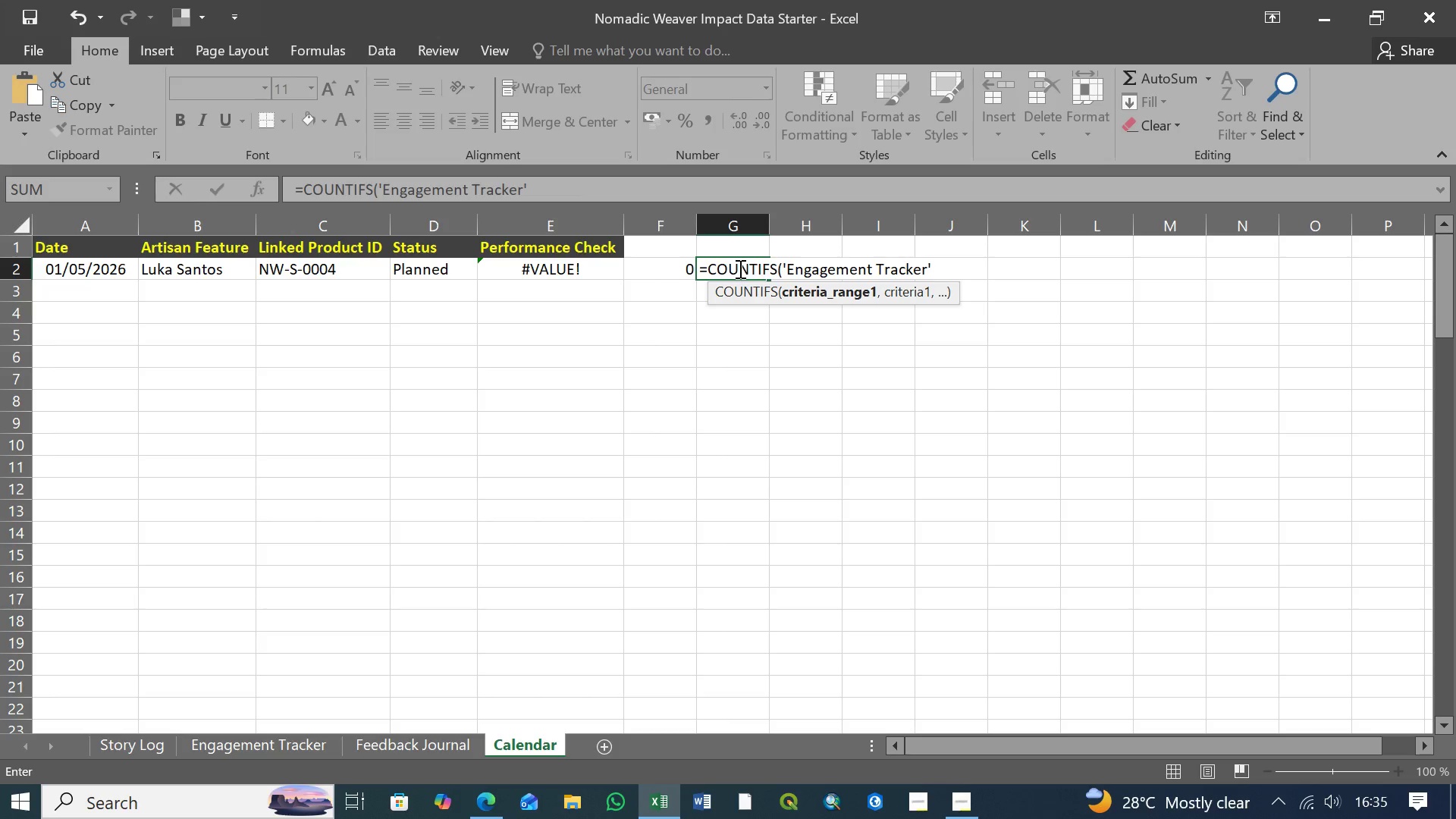 
key(Shift+1)
 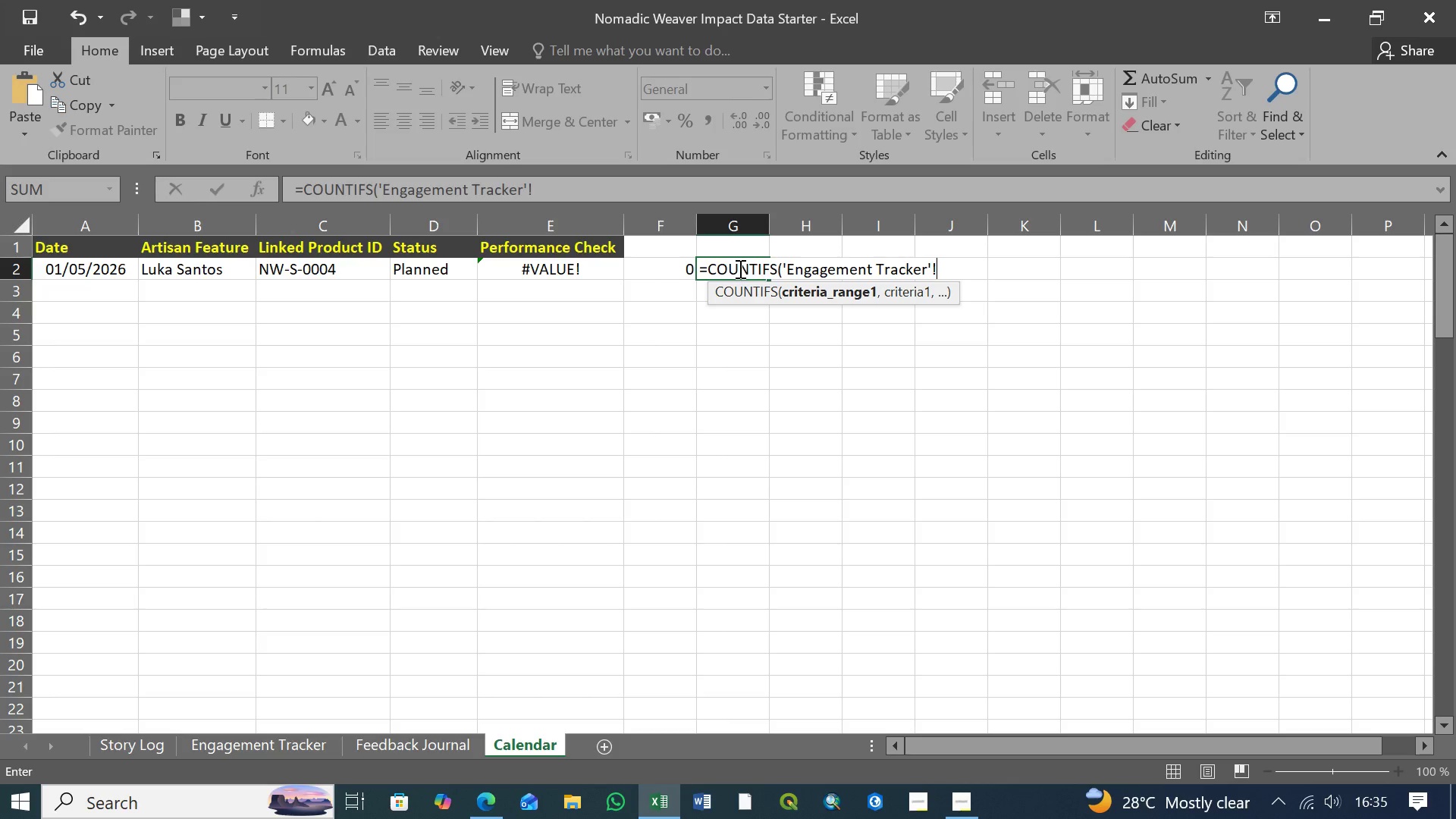 
wait(5.19)
 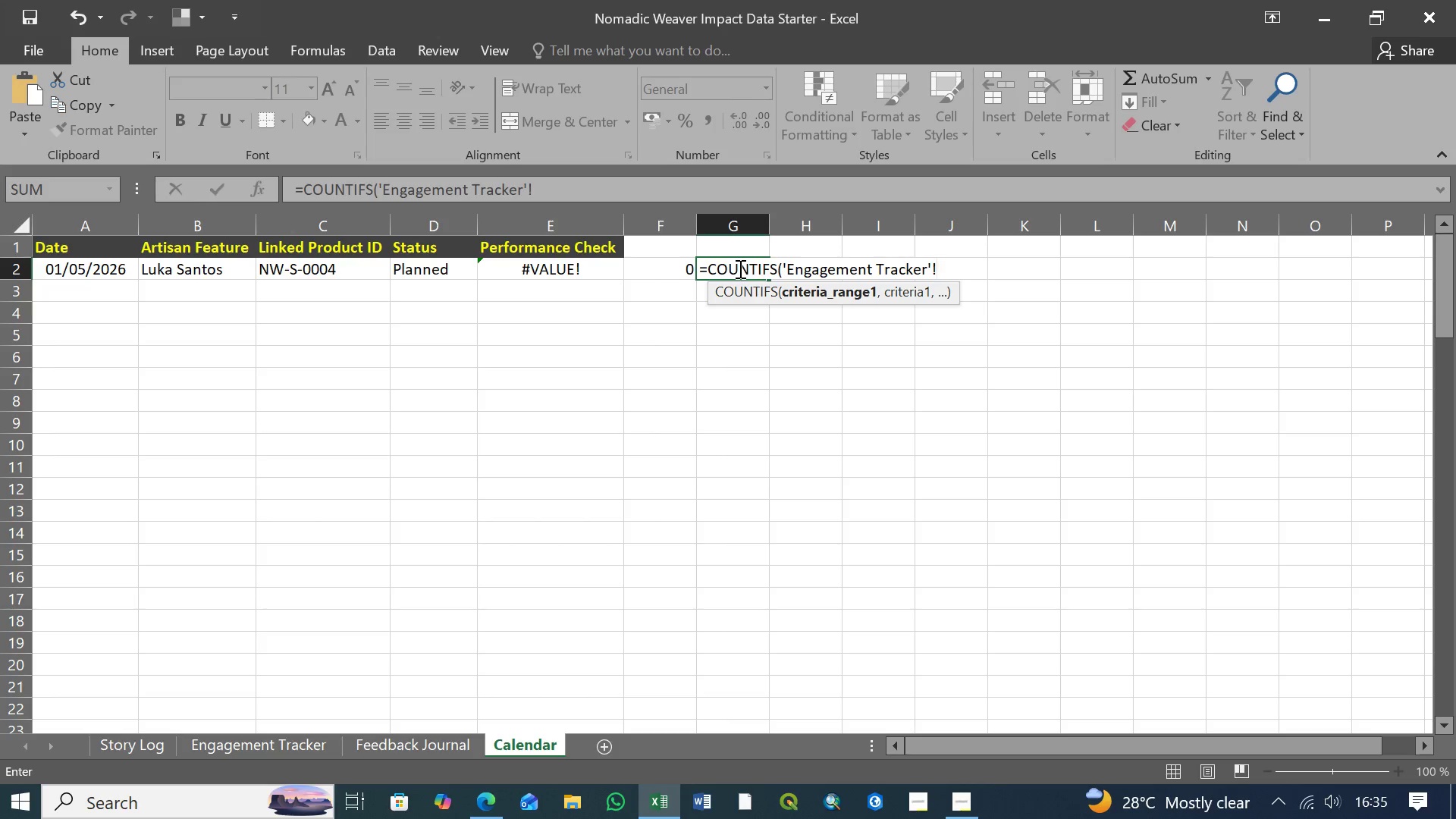 
type($B:$B)
 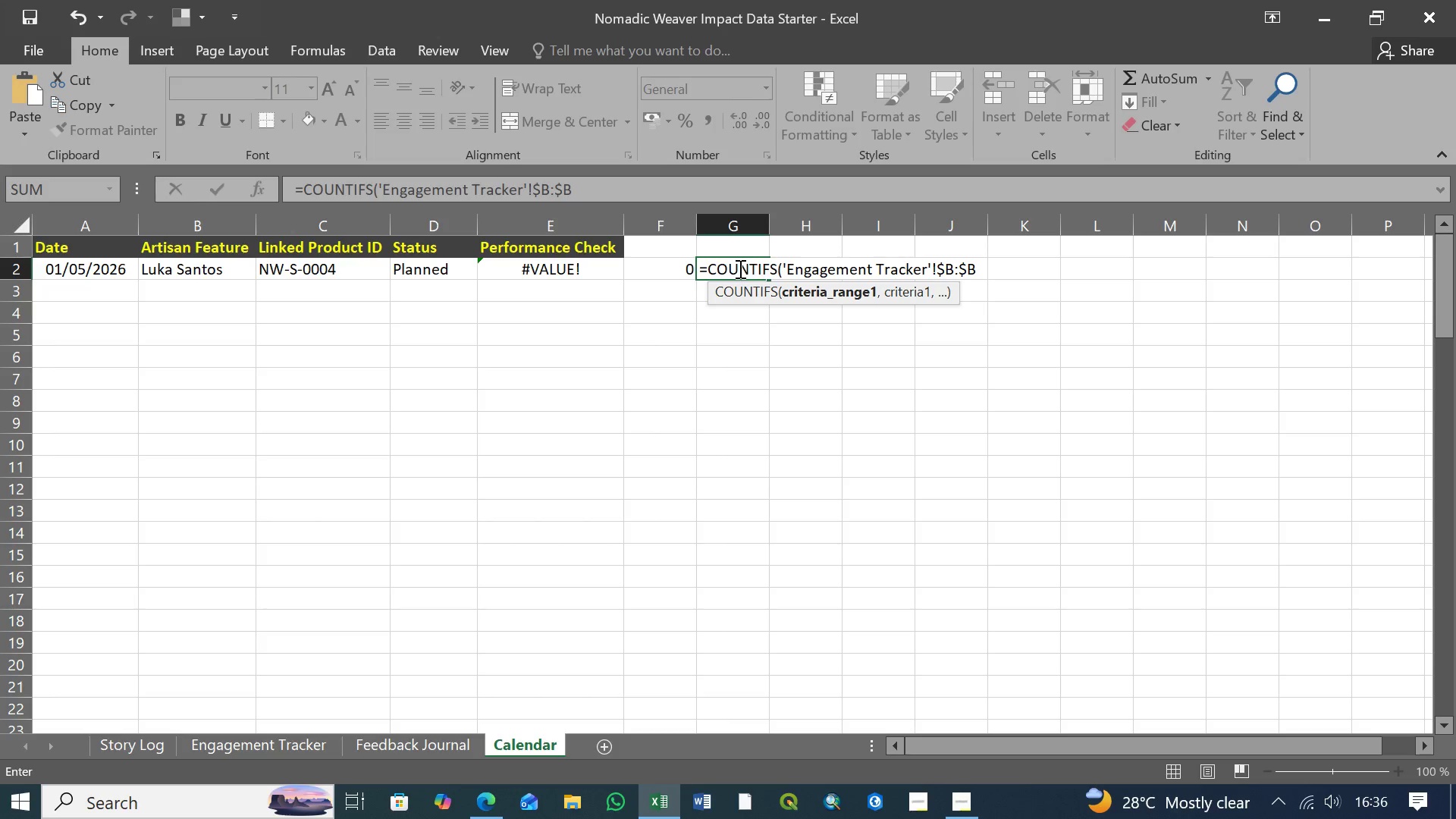 
wait(16.09)
 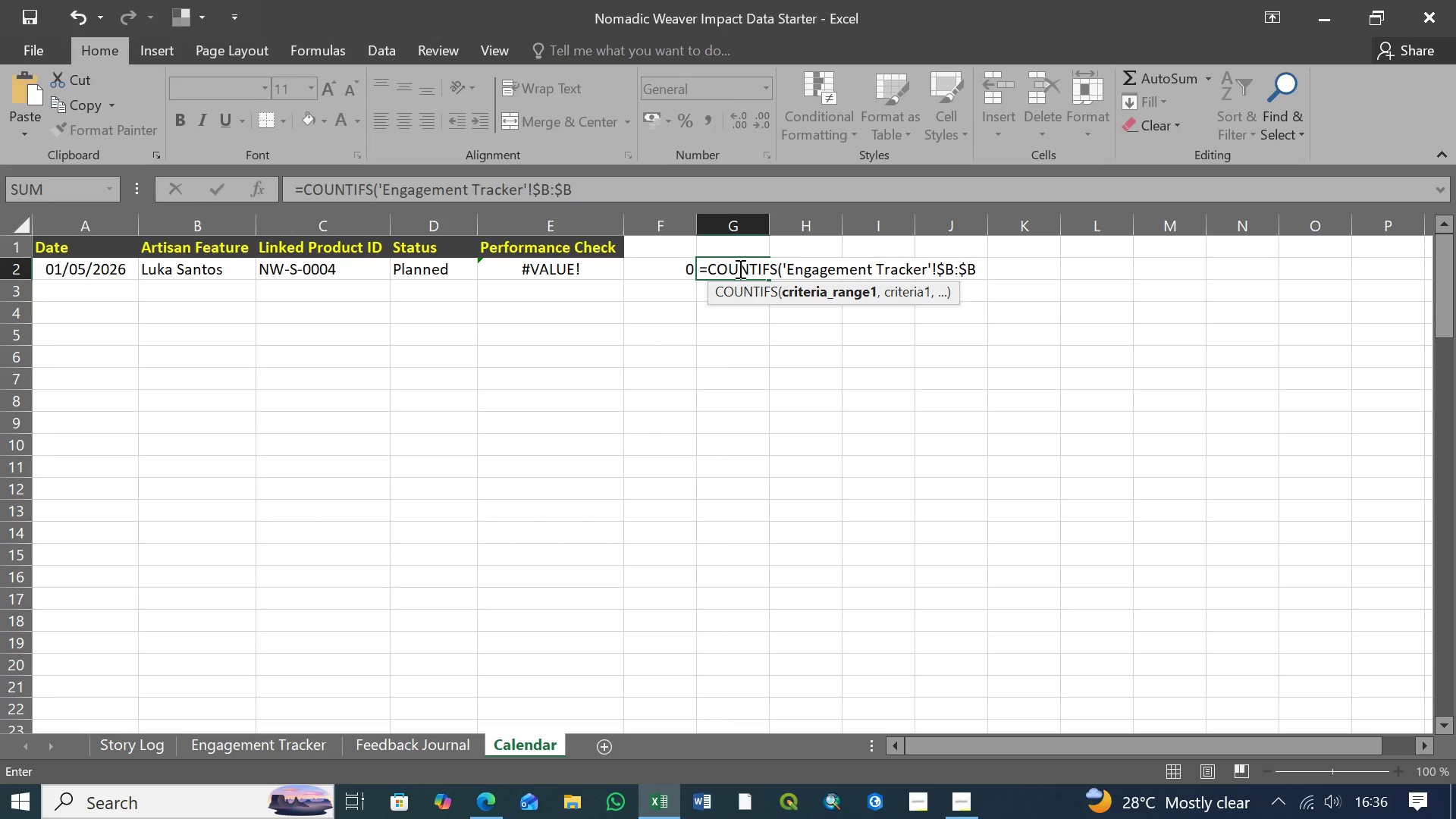 
type(,$A)
 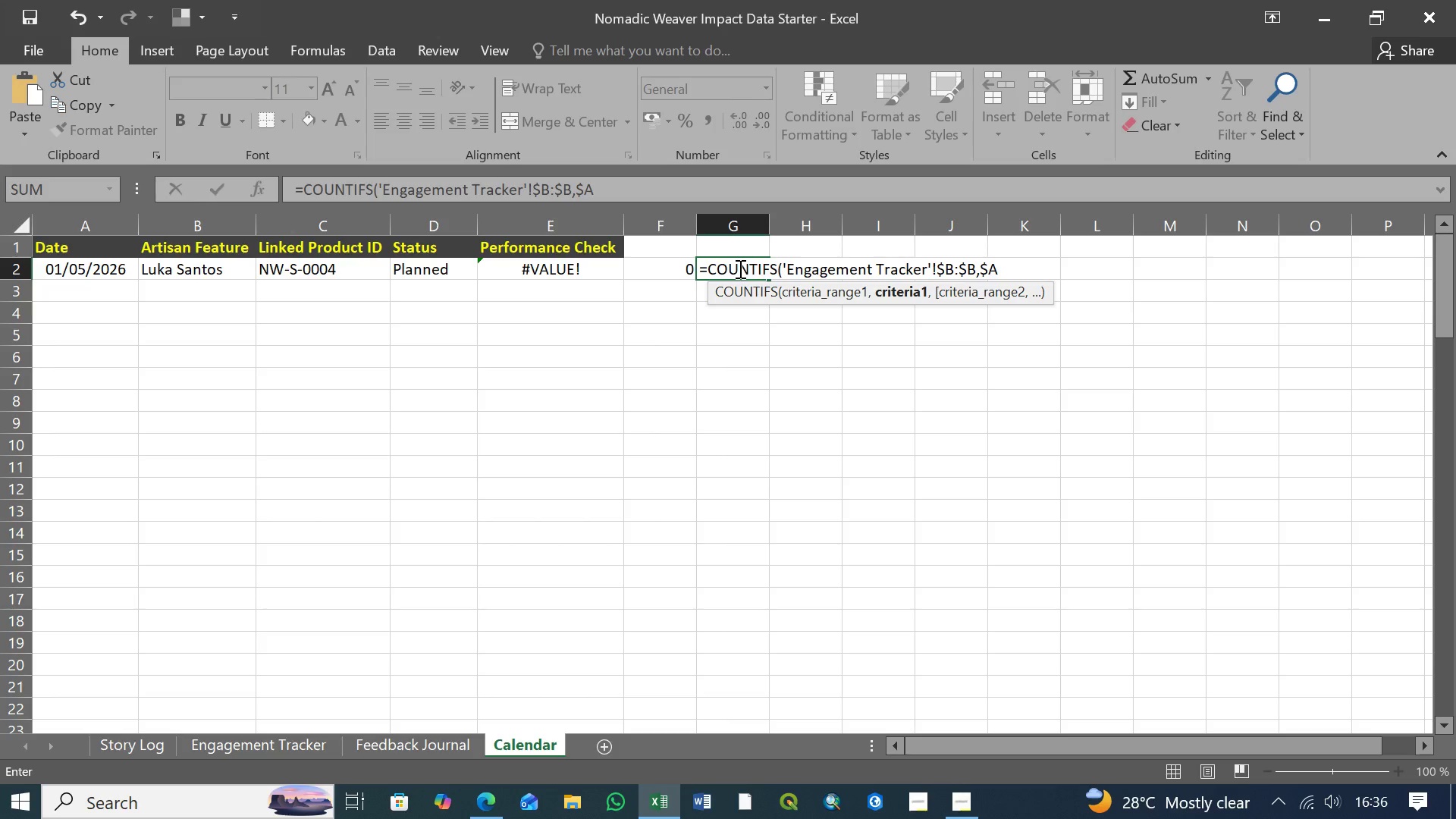 
type(2))
 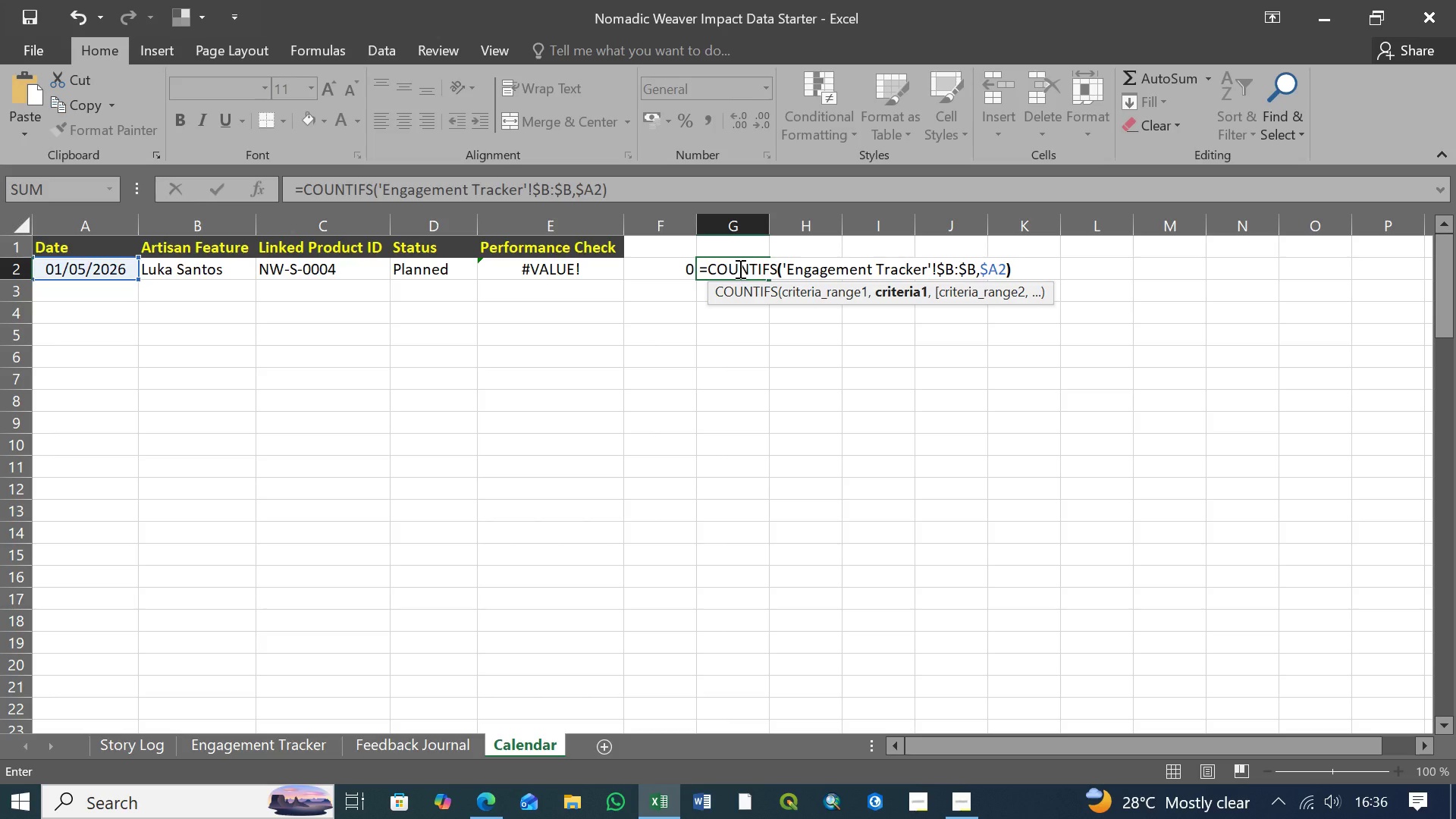 
key(Enter)
 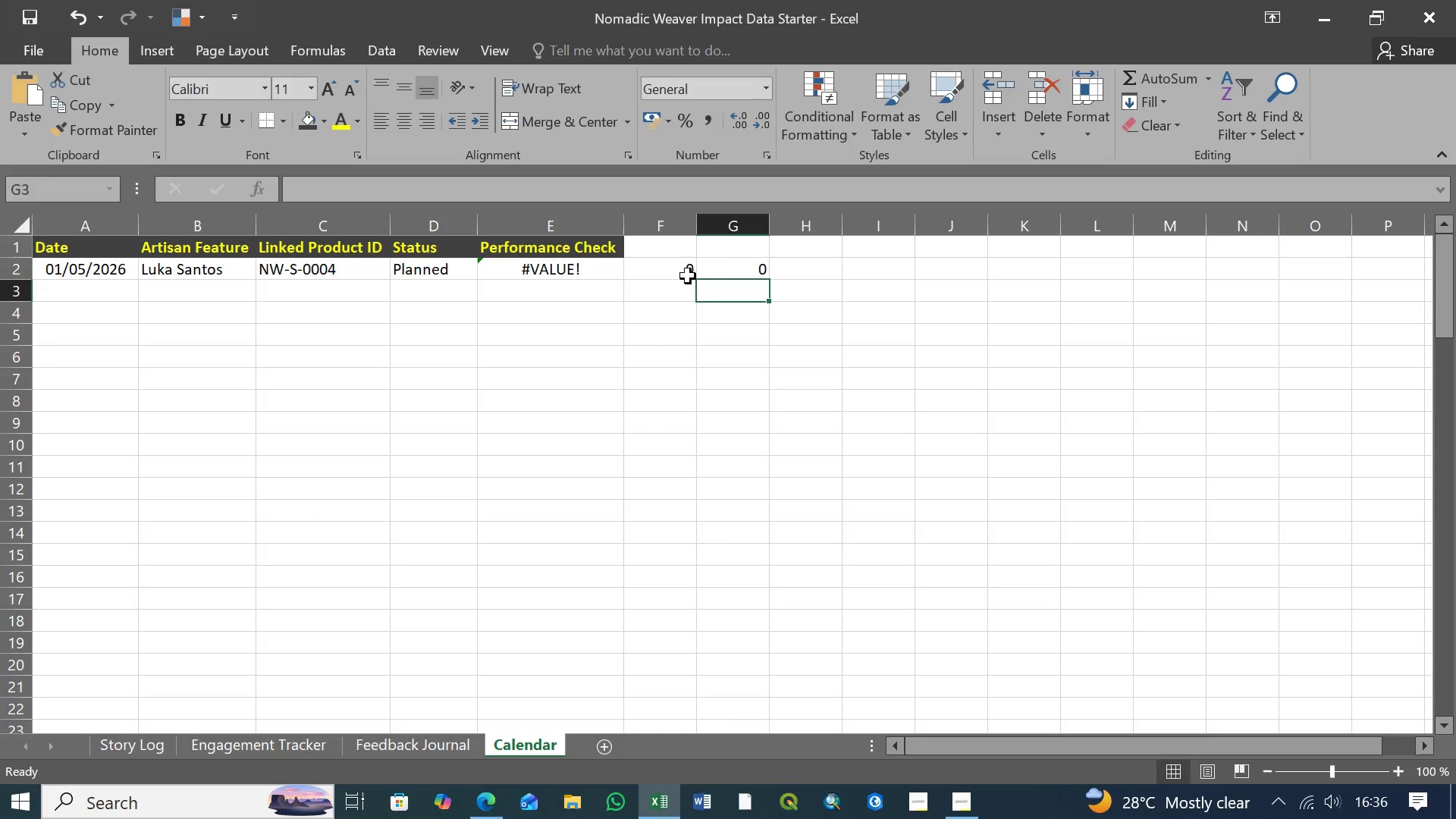 
left_click([654, 268])
 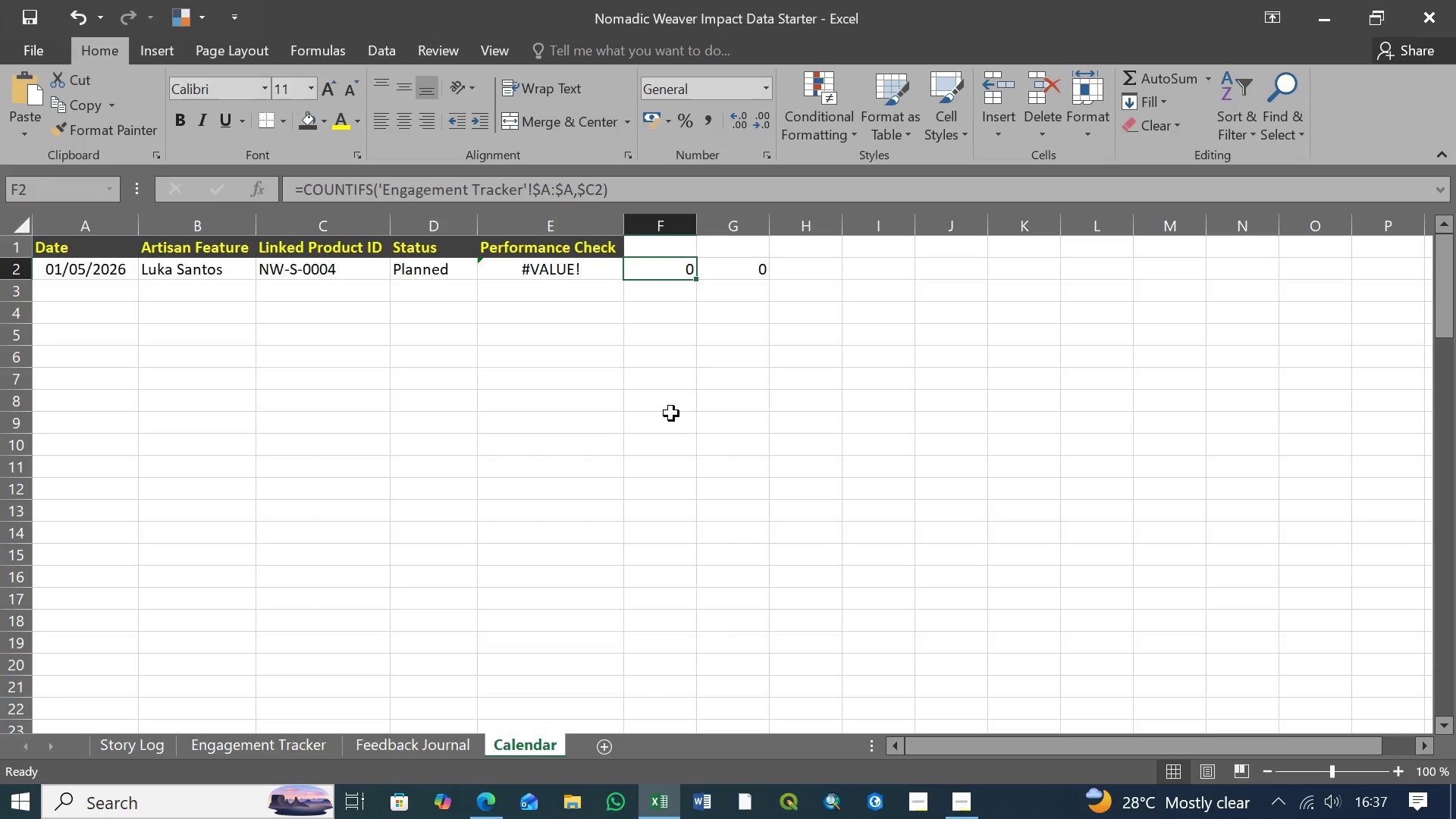 
wait(42.05)
 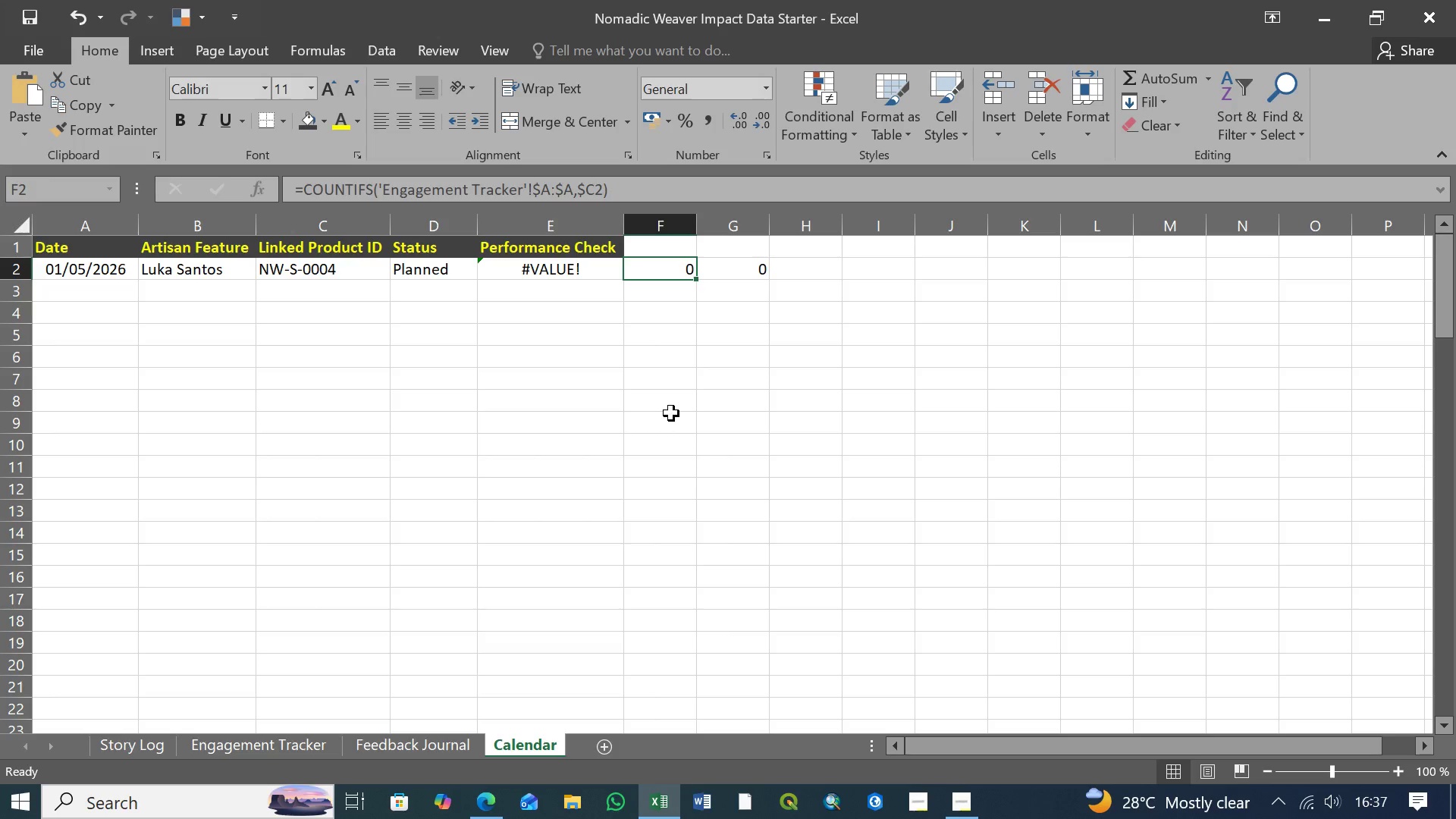 
left_click([249, 744])
 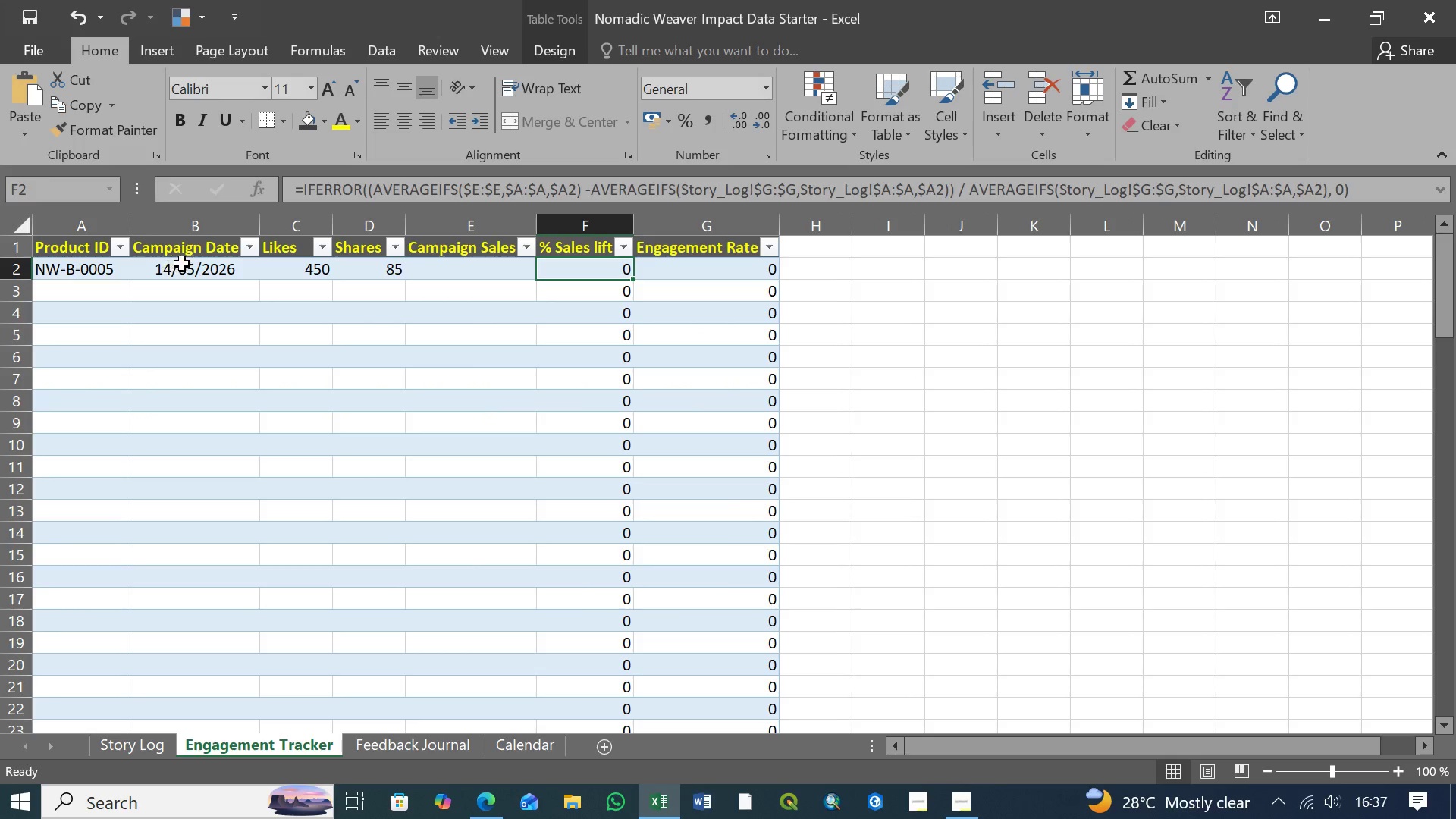 
left_click([199, 269])
 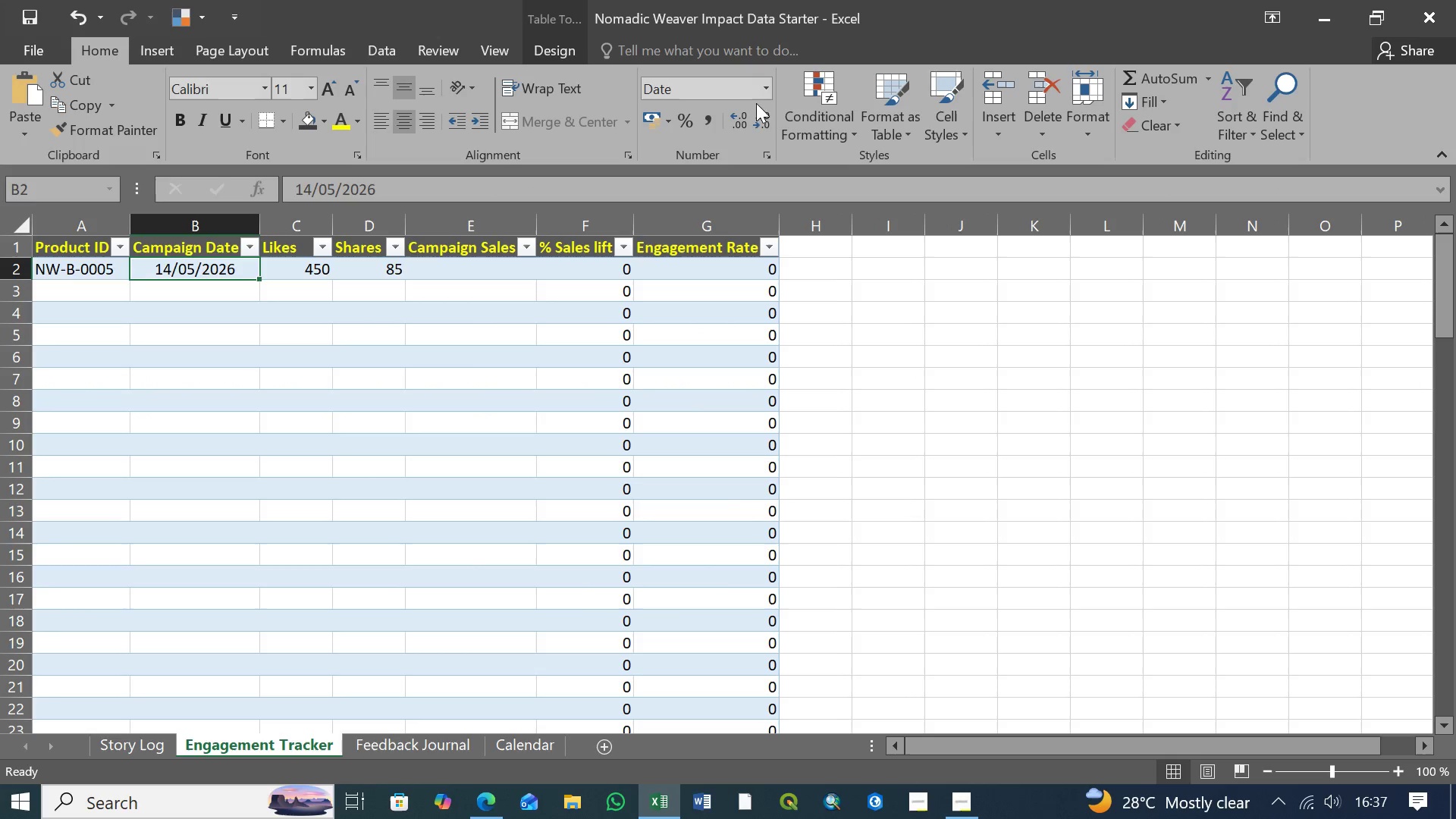 
left_click([767, 87])
 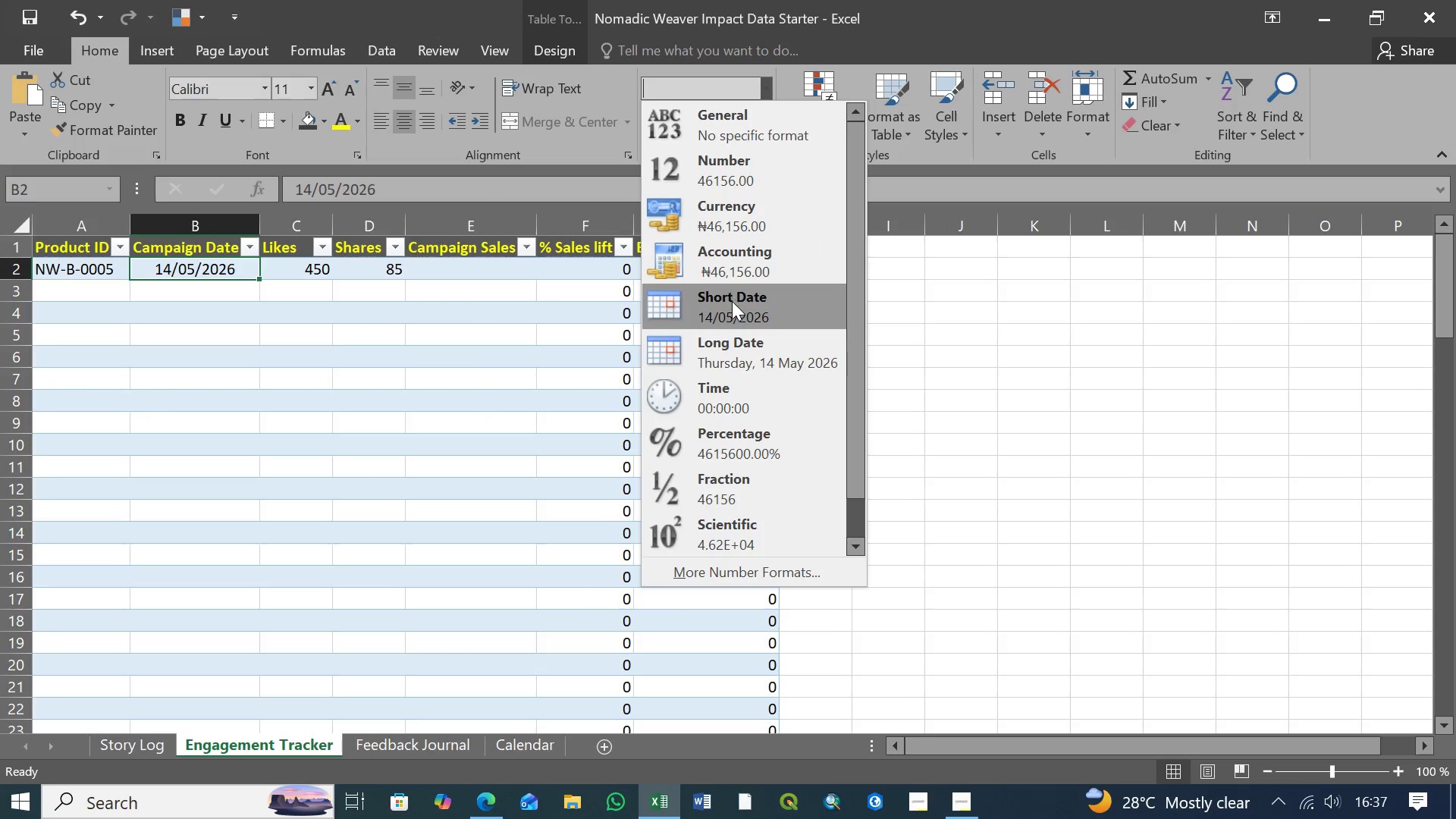 
left_click([733, 304])
 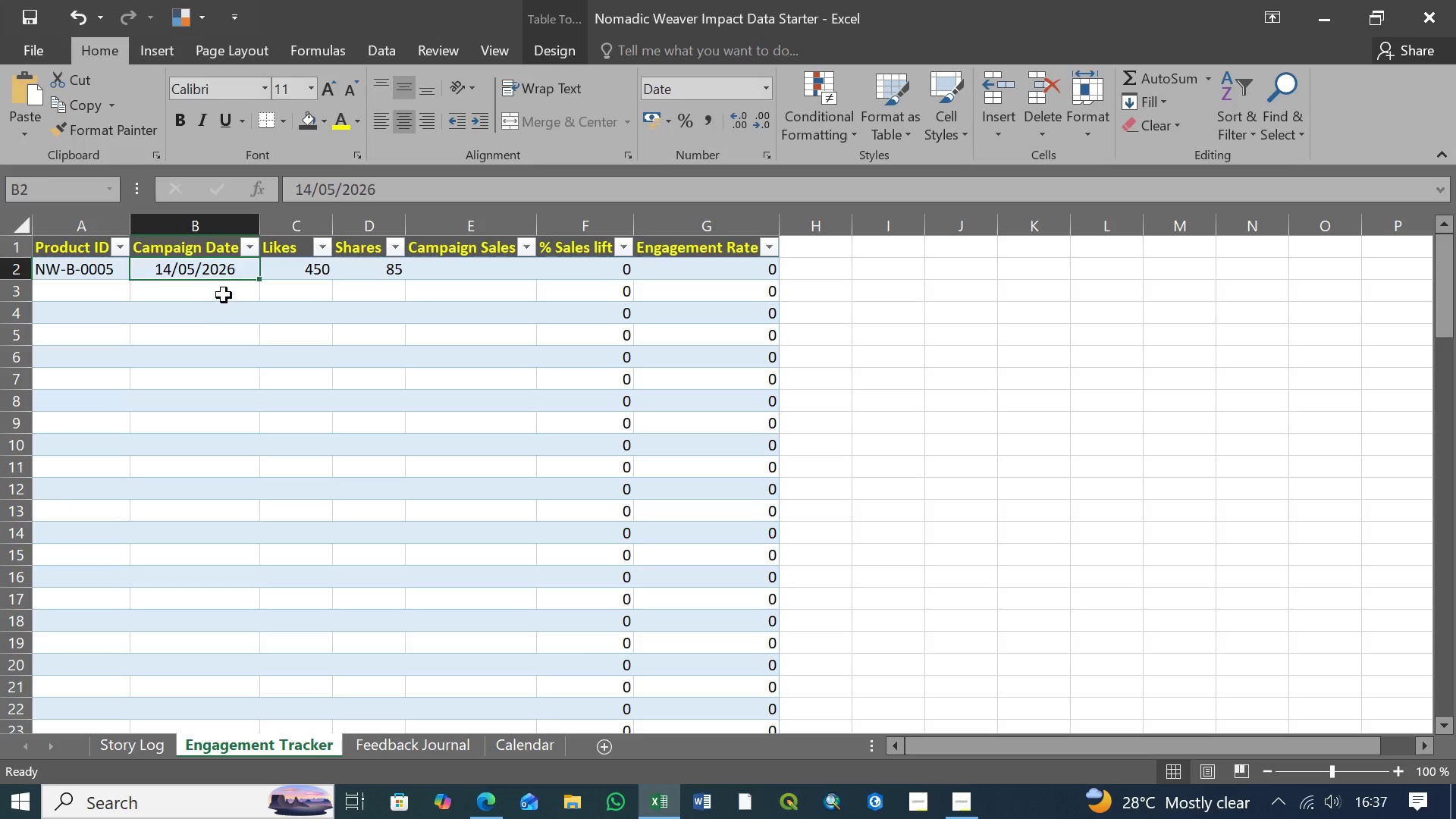 
left_click([224, 291])
 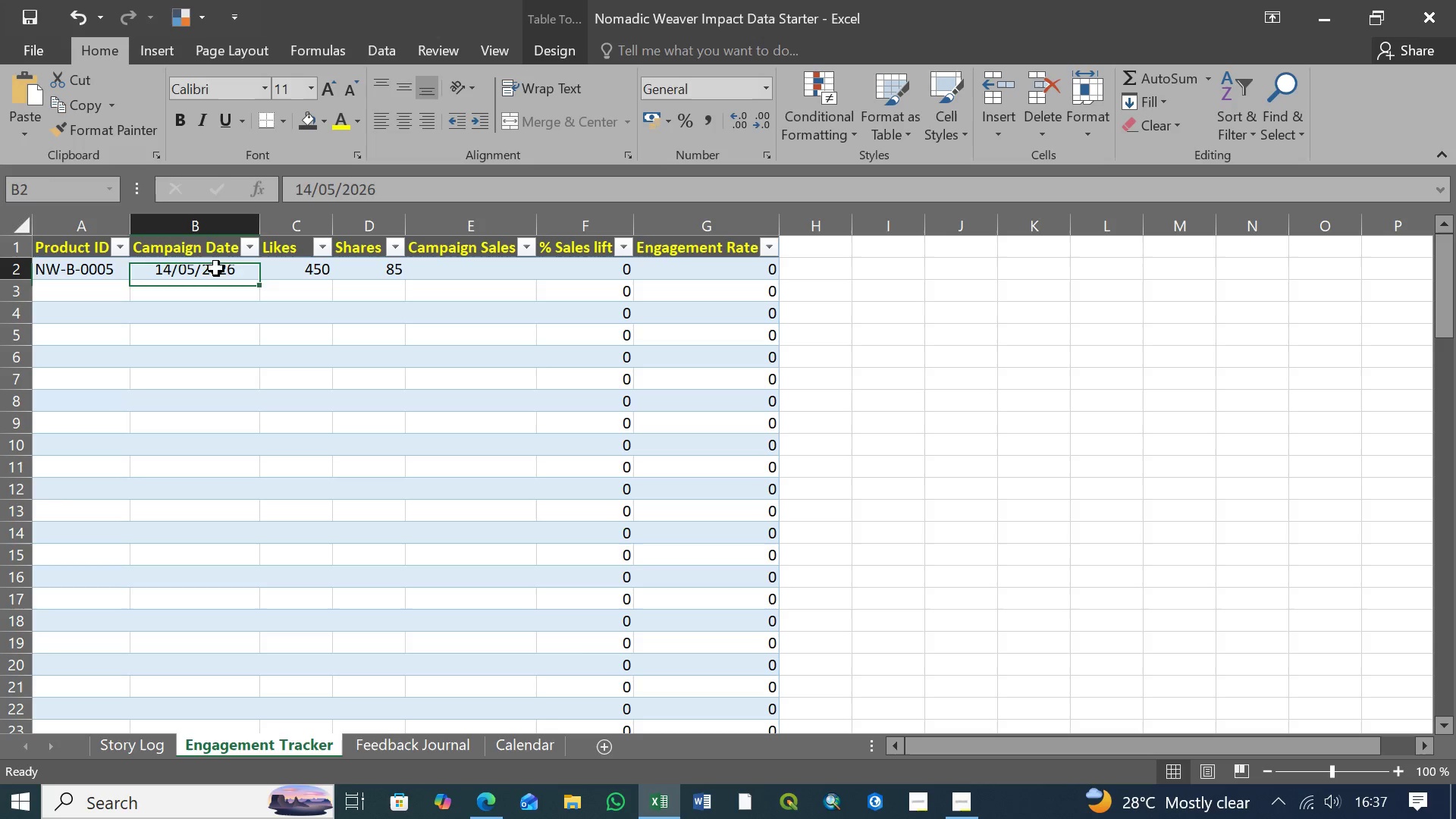 
left_click([216, 268])
 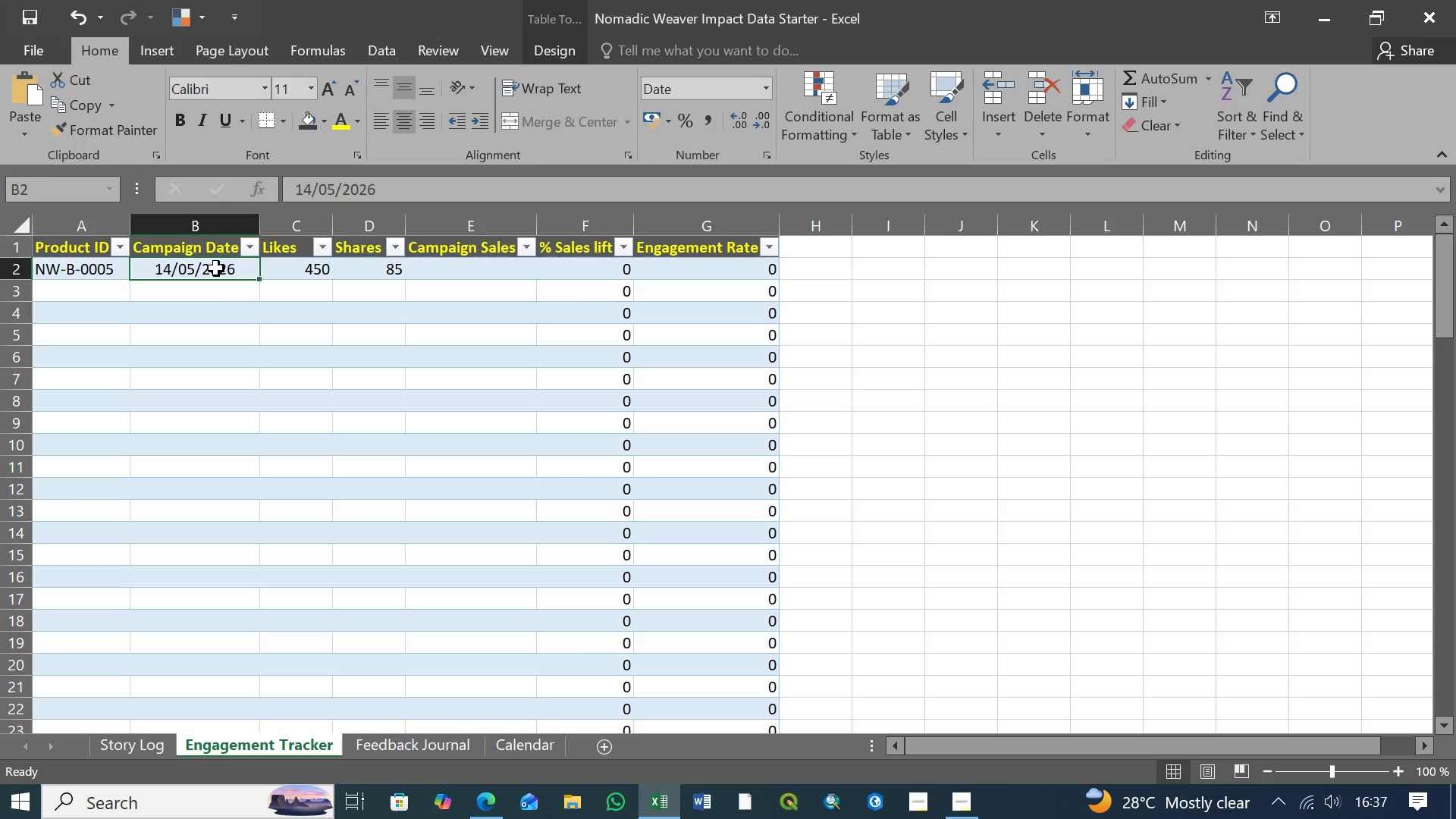 
wait(8.2)
 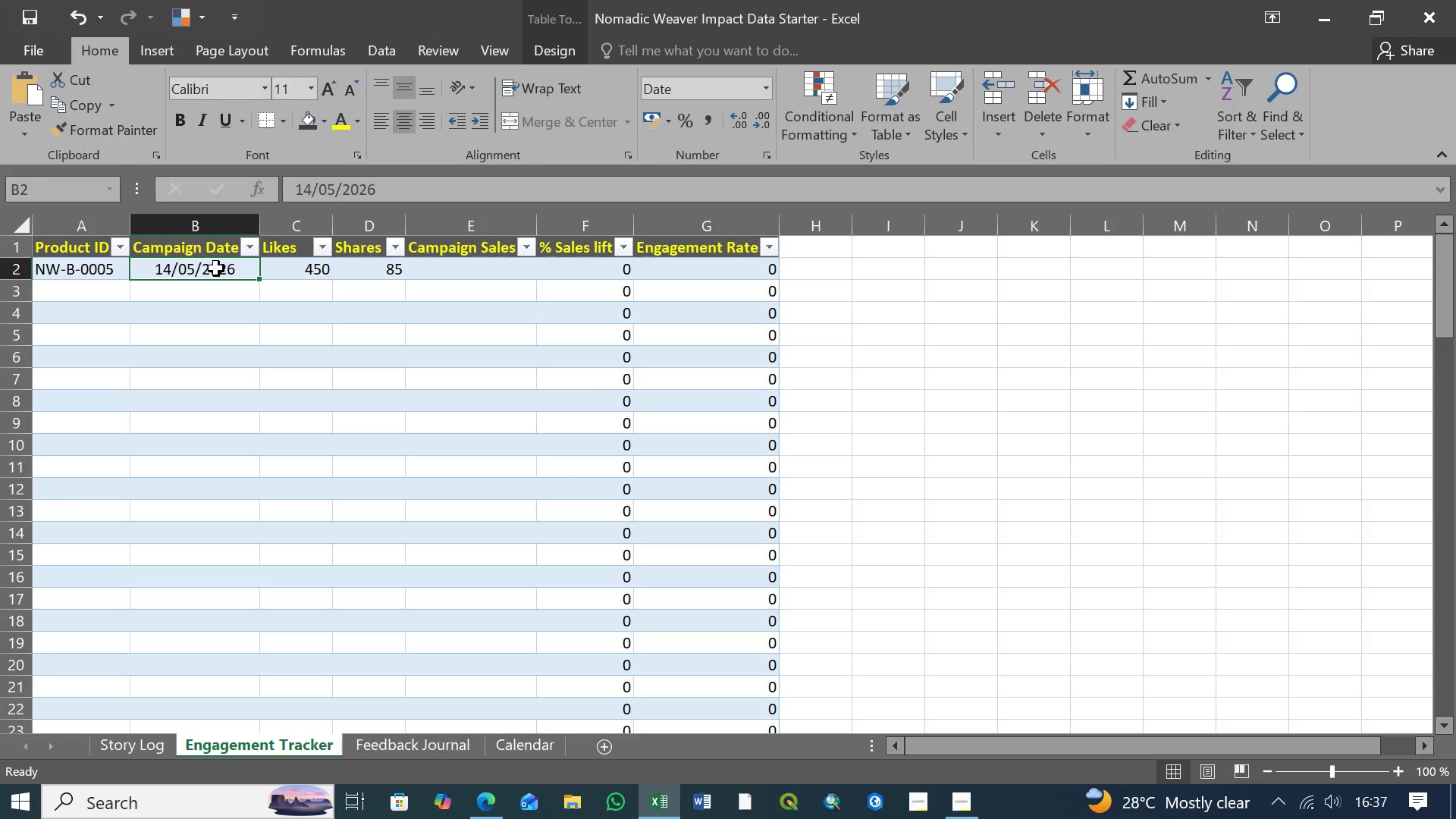 
left_click([521, 747])
 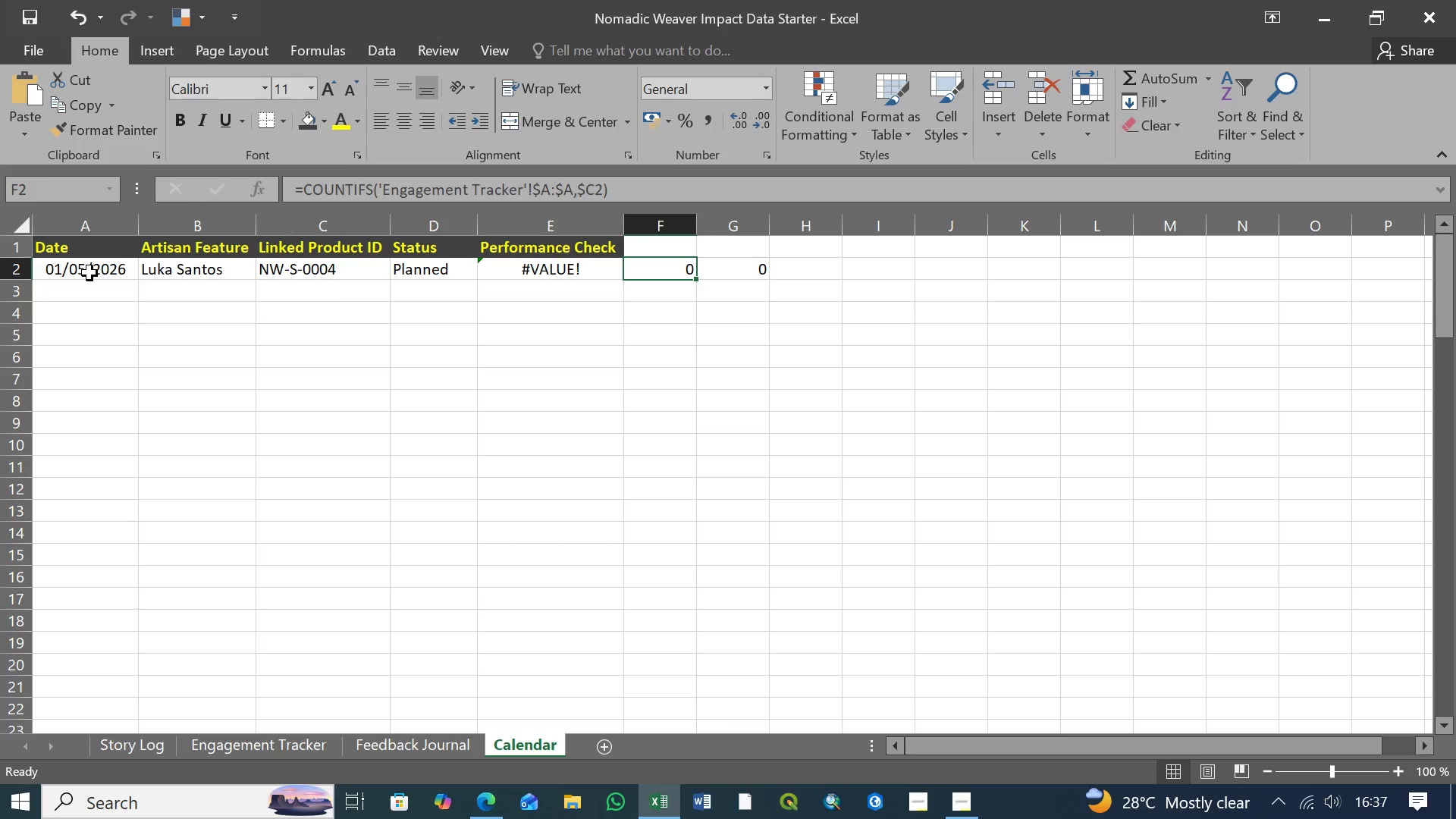 
left_click([90, 271])
 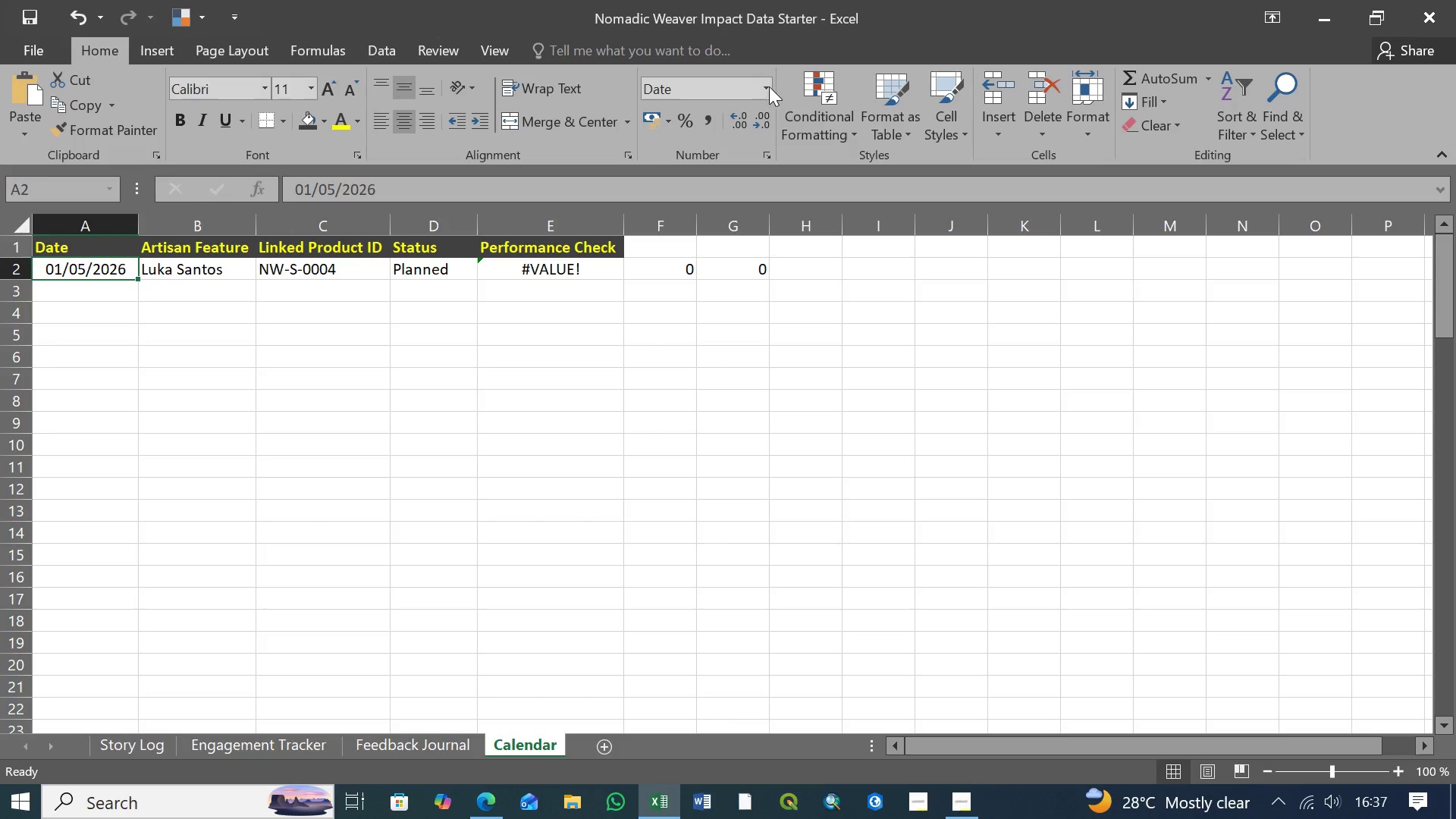 
left_click([761, 83])
 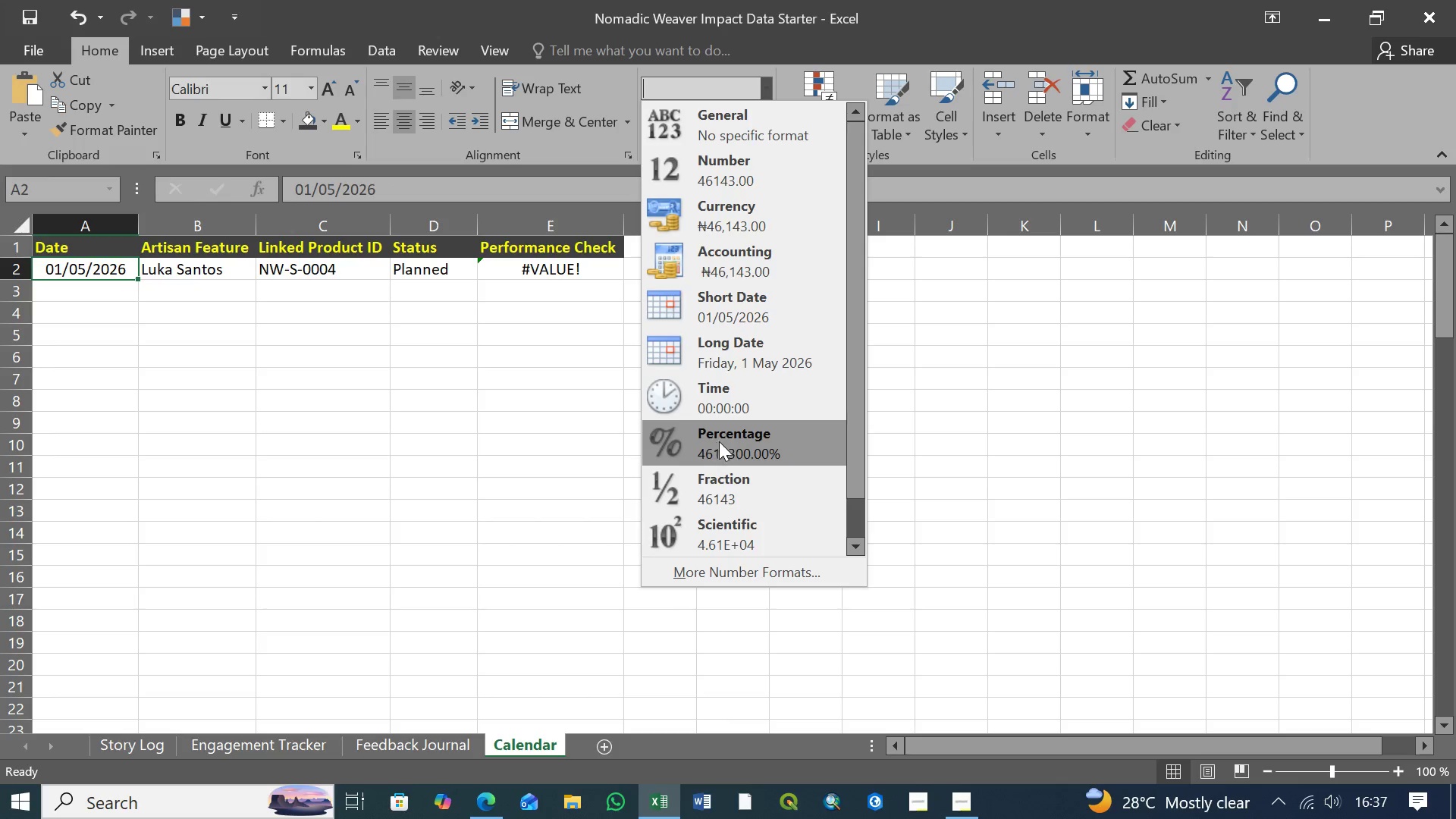 
left_click([729, 304])
 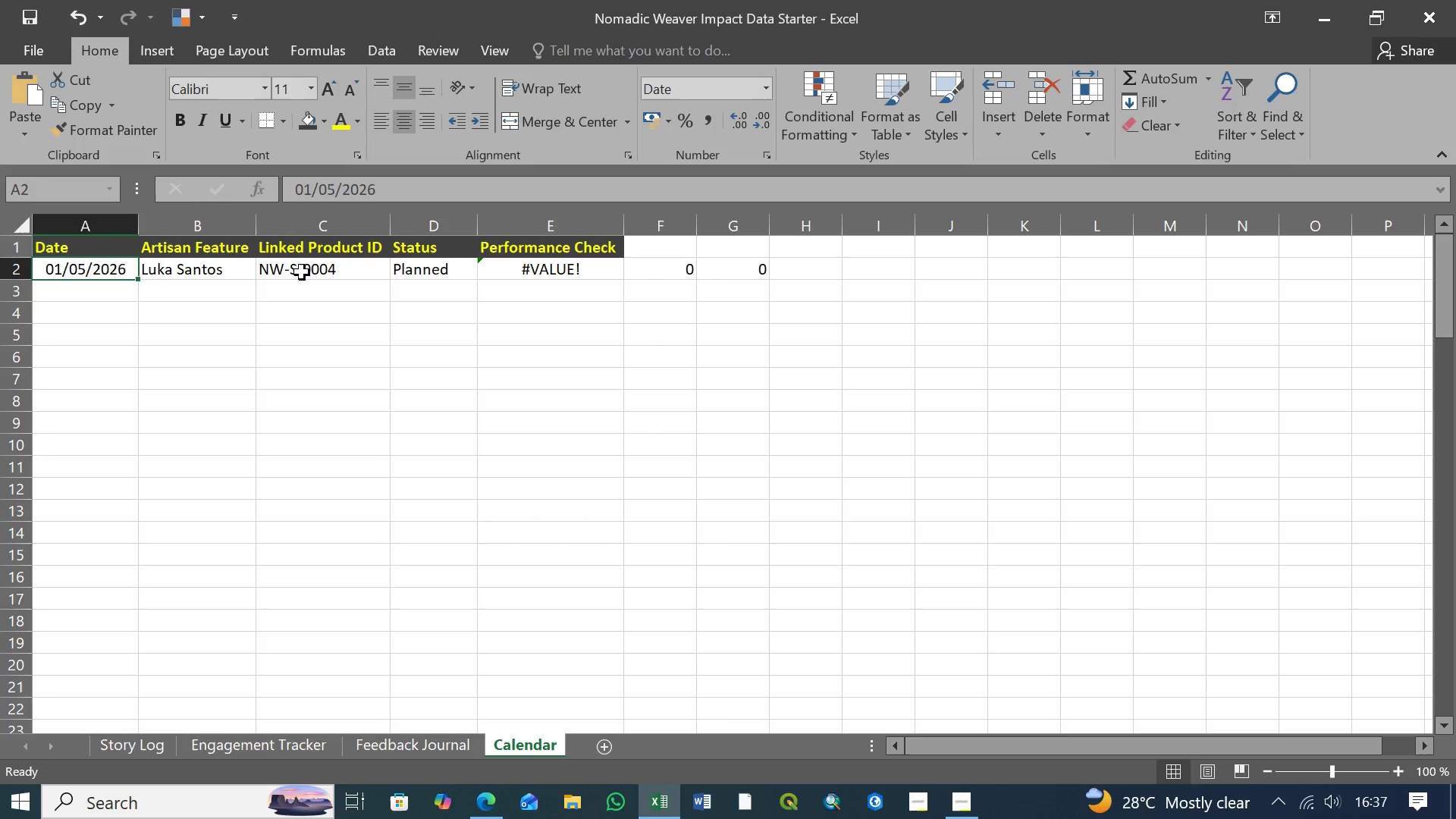 
wait(20.27)
 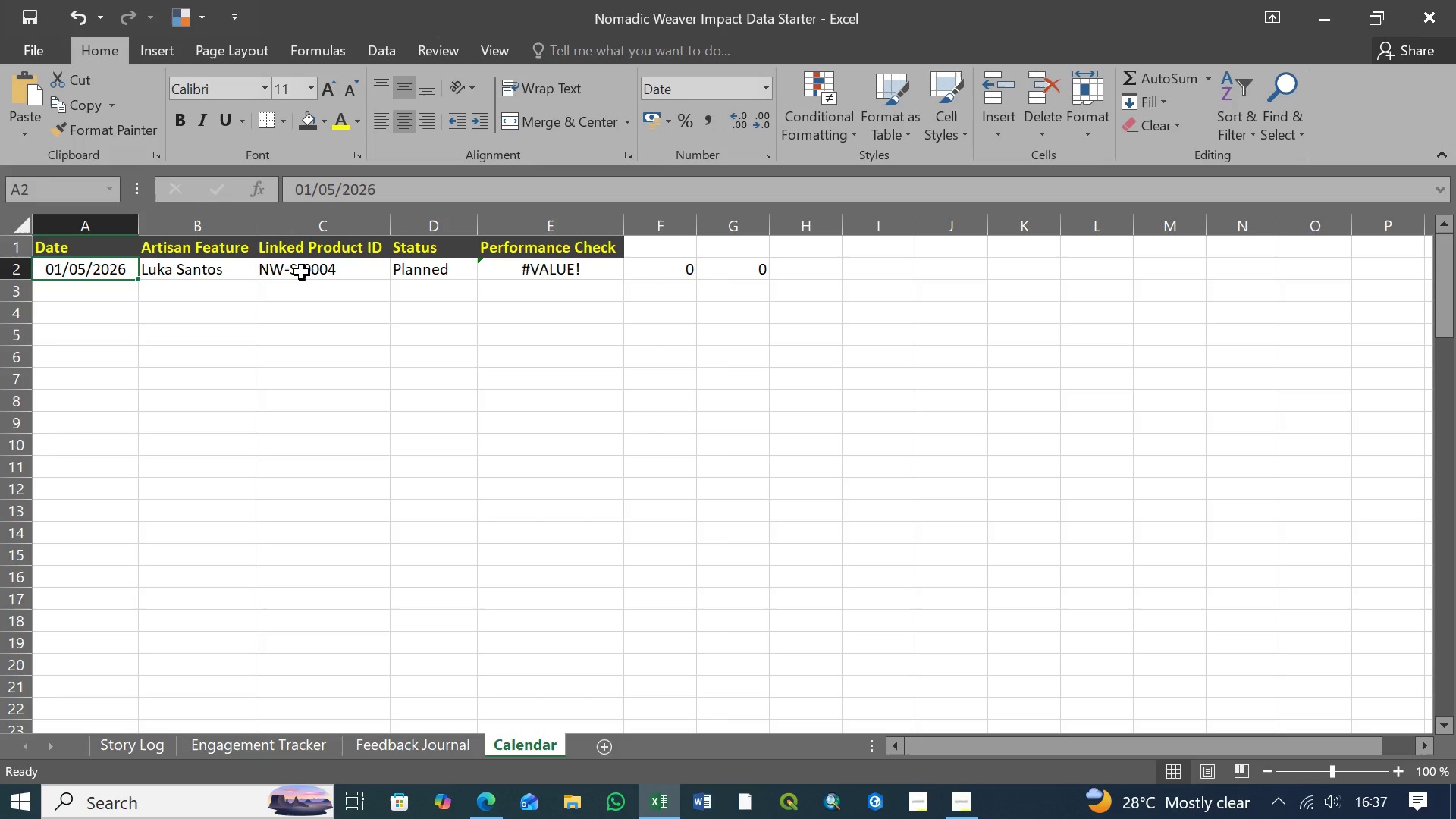 
left_click([324, 272])
 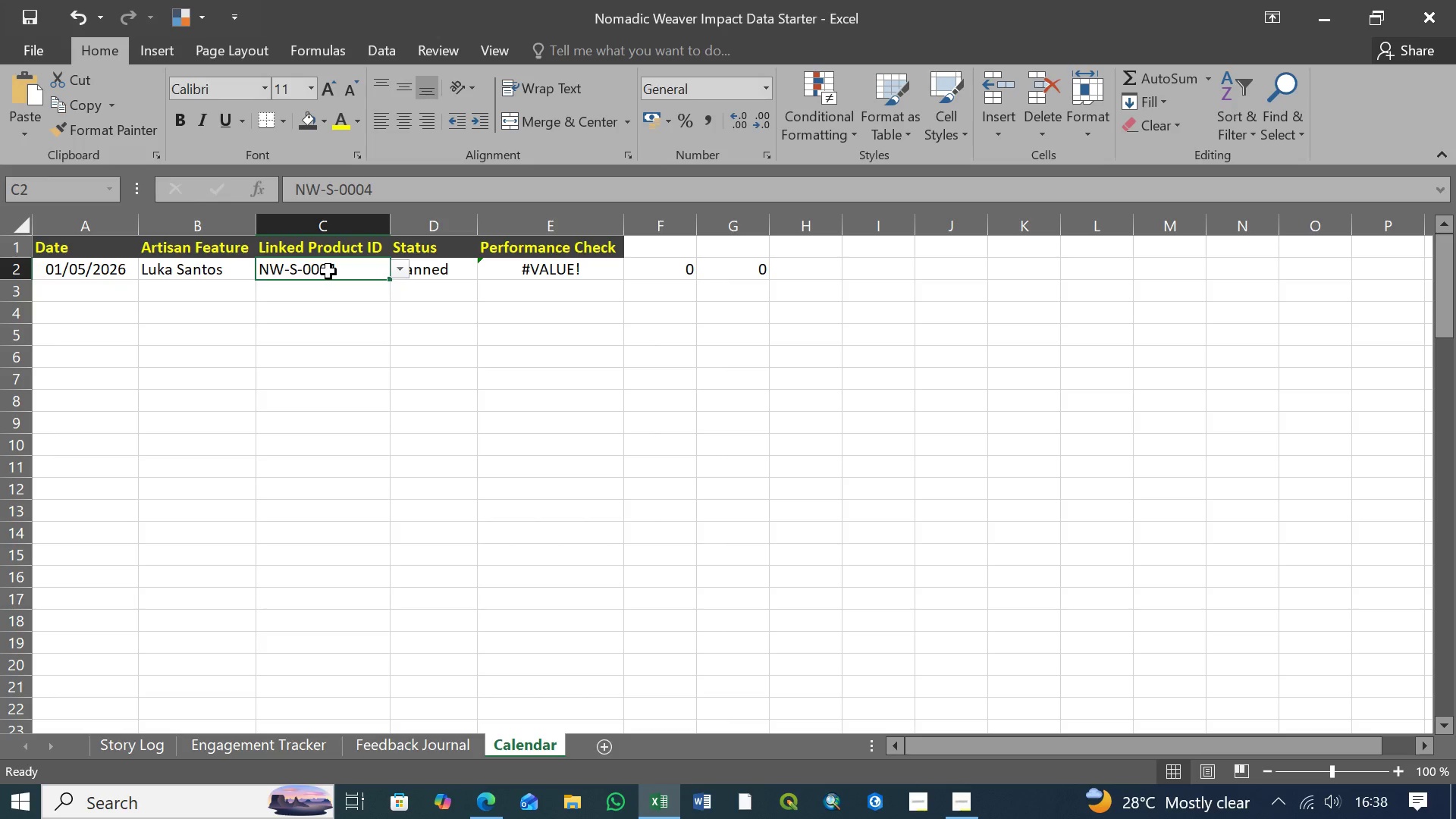 
left_click([328, 271])
 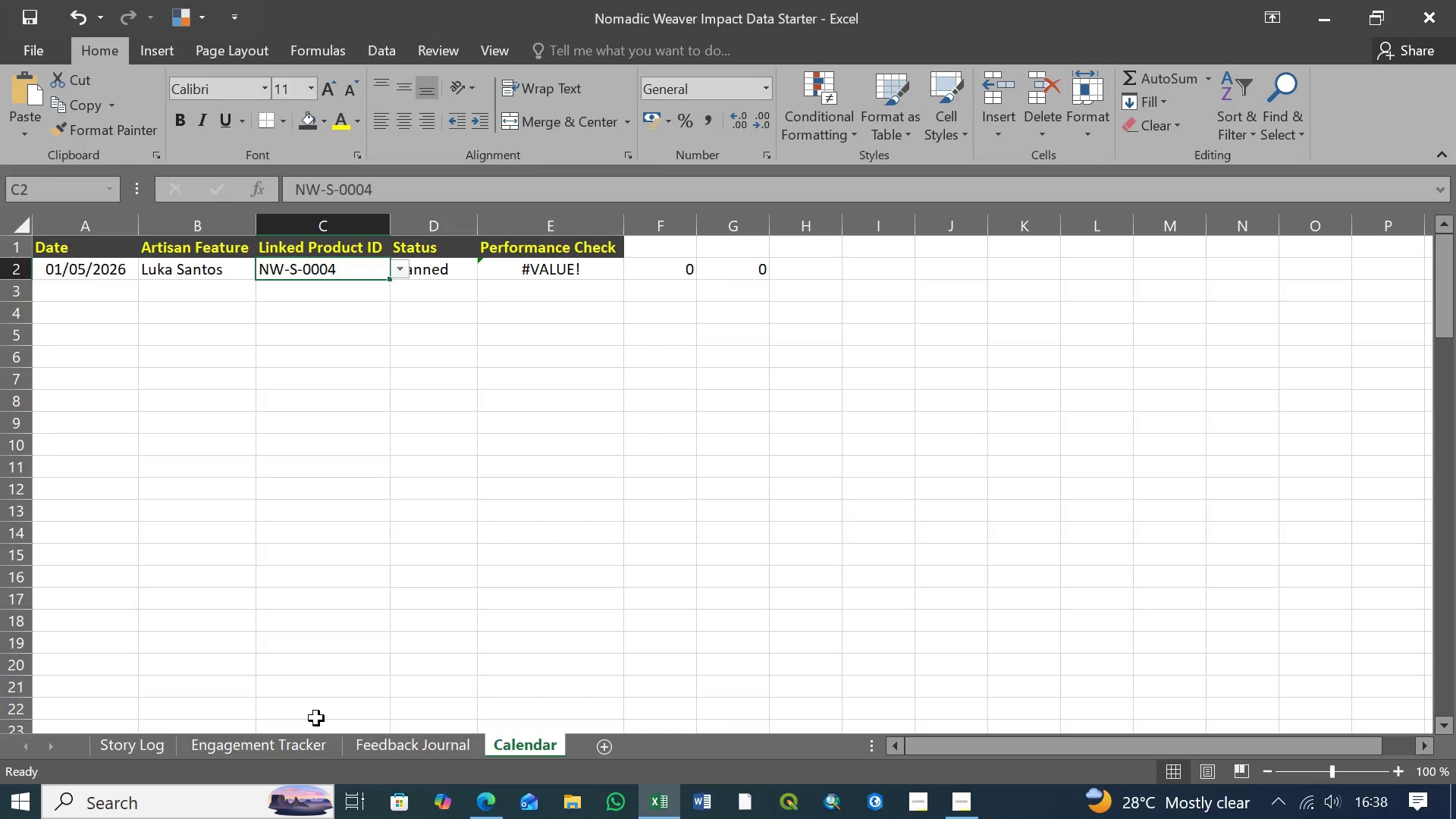 
left_click([386, 745])
 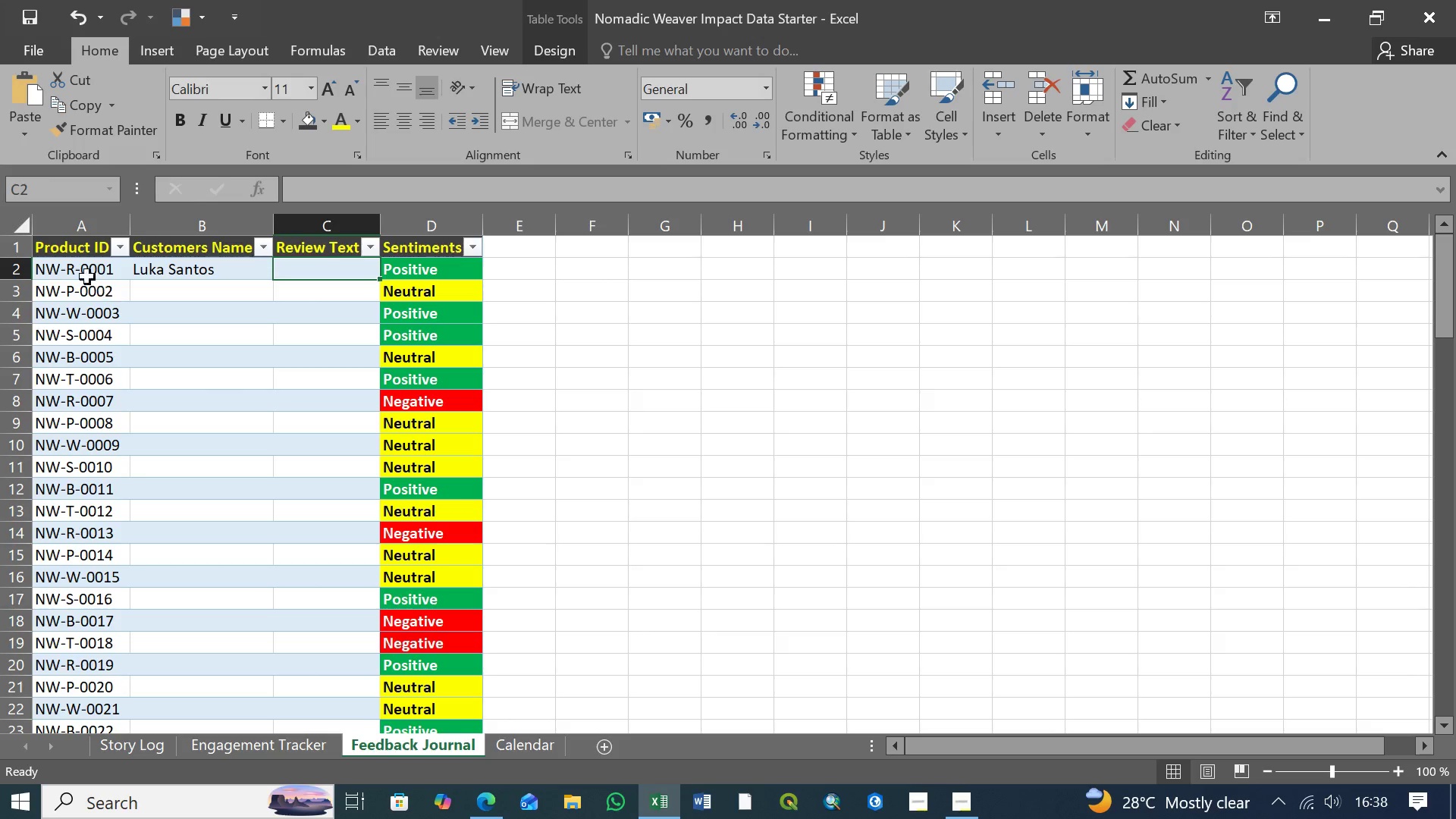 
left_click([80, 269])
 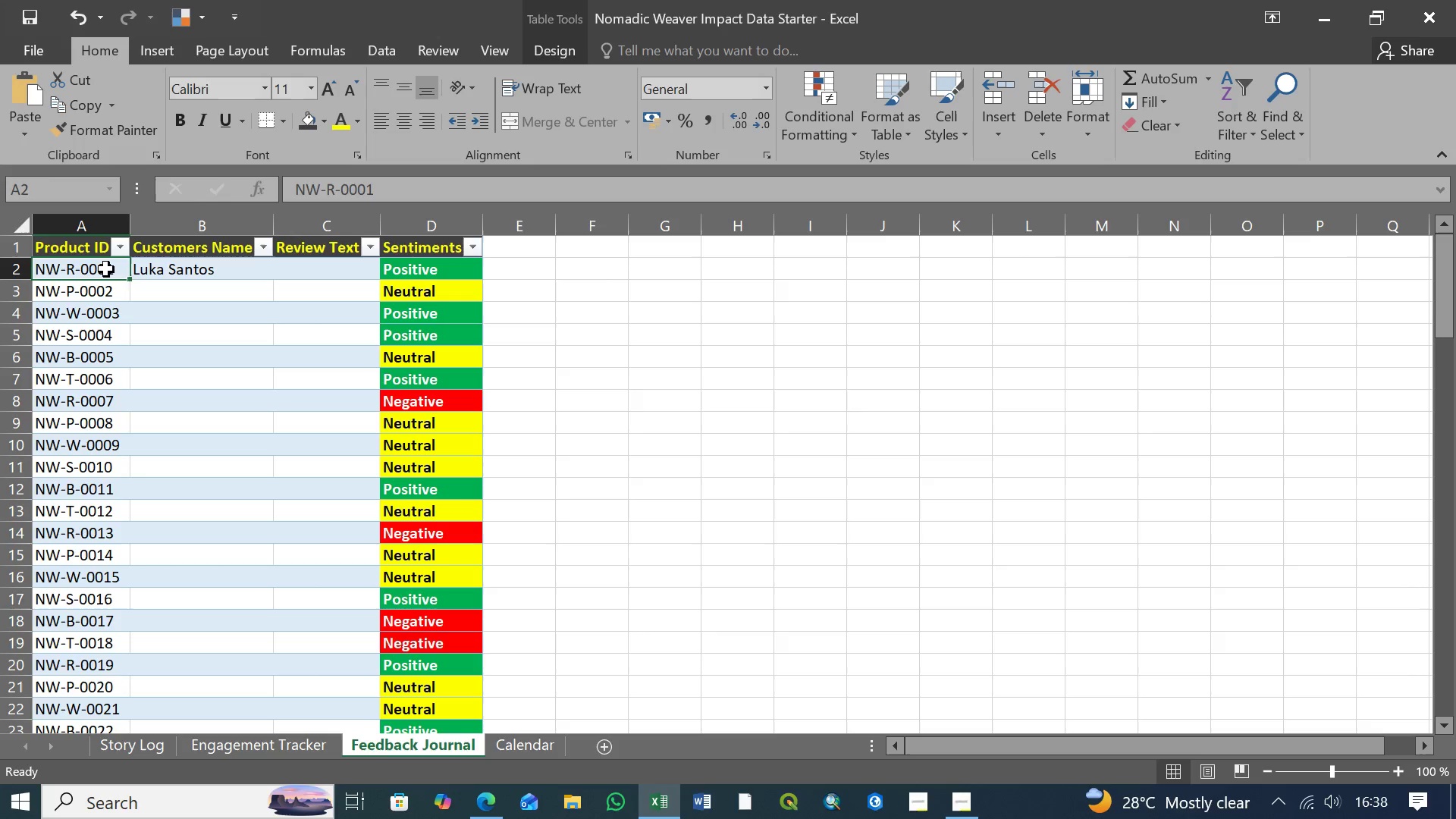 
left_click([106, 269])
 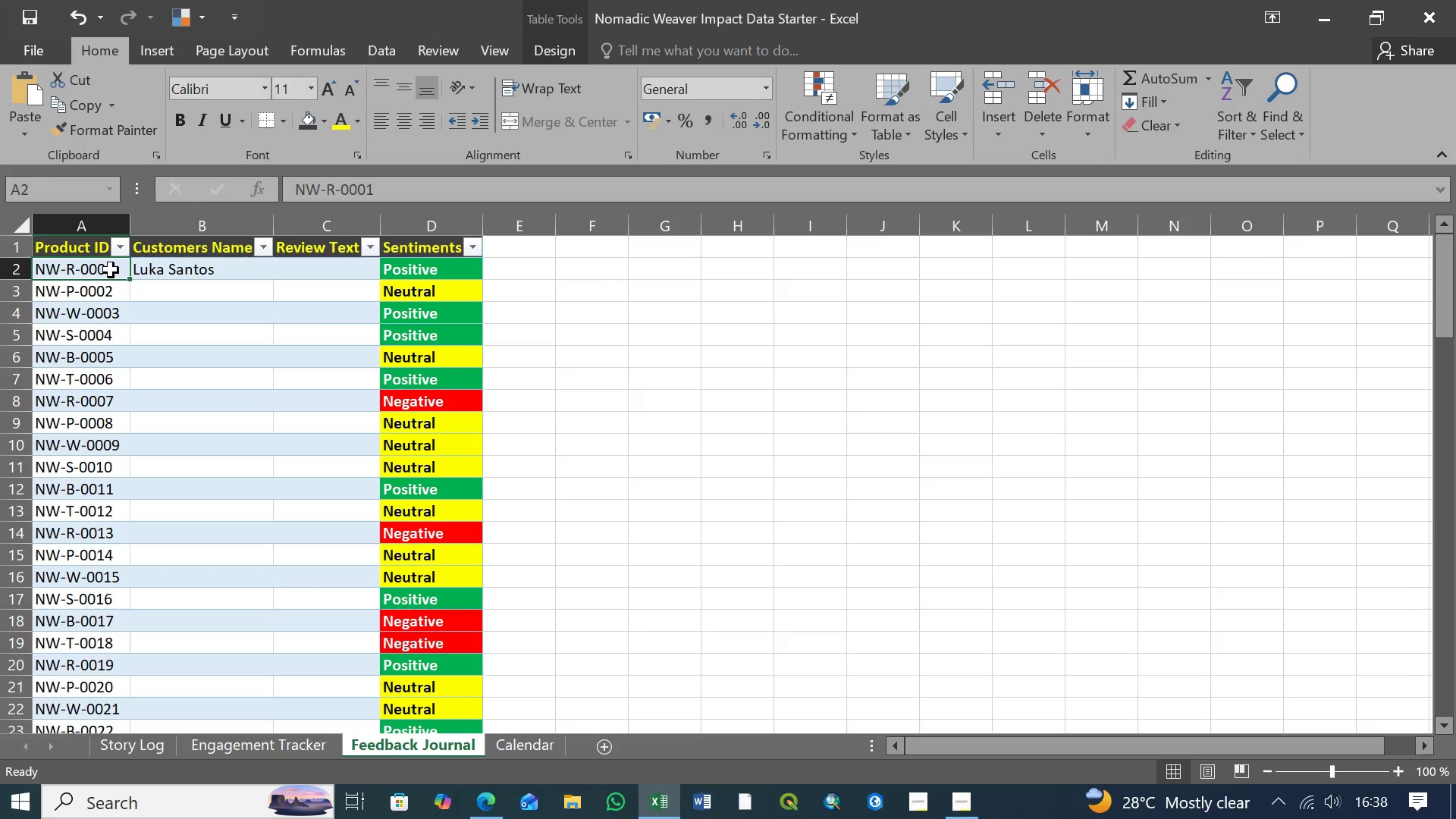 
left_click([111, 270])
 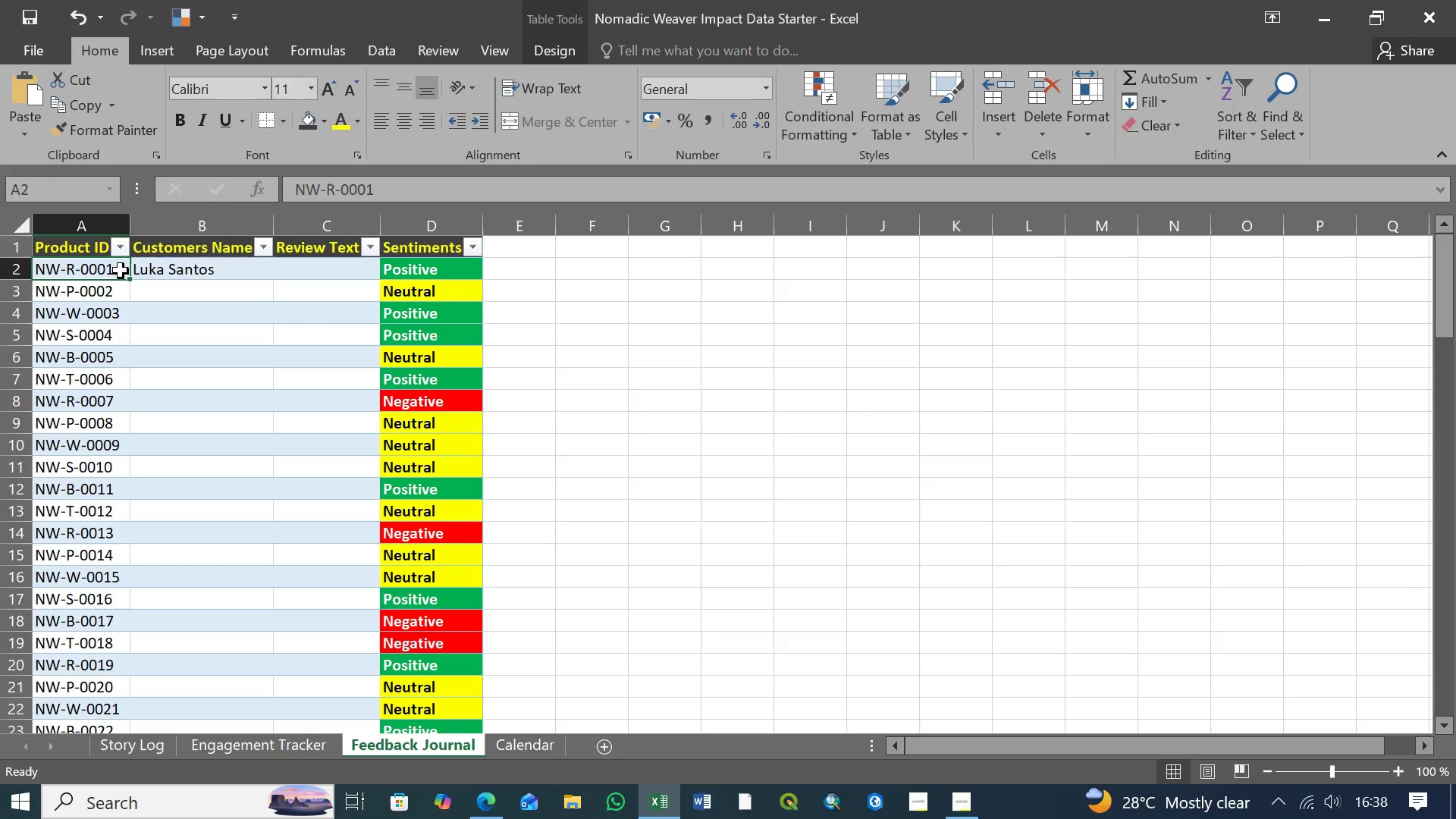 
left_click([121, 271])
 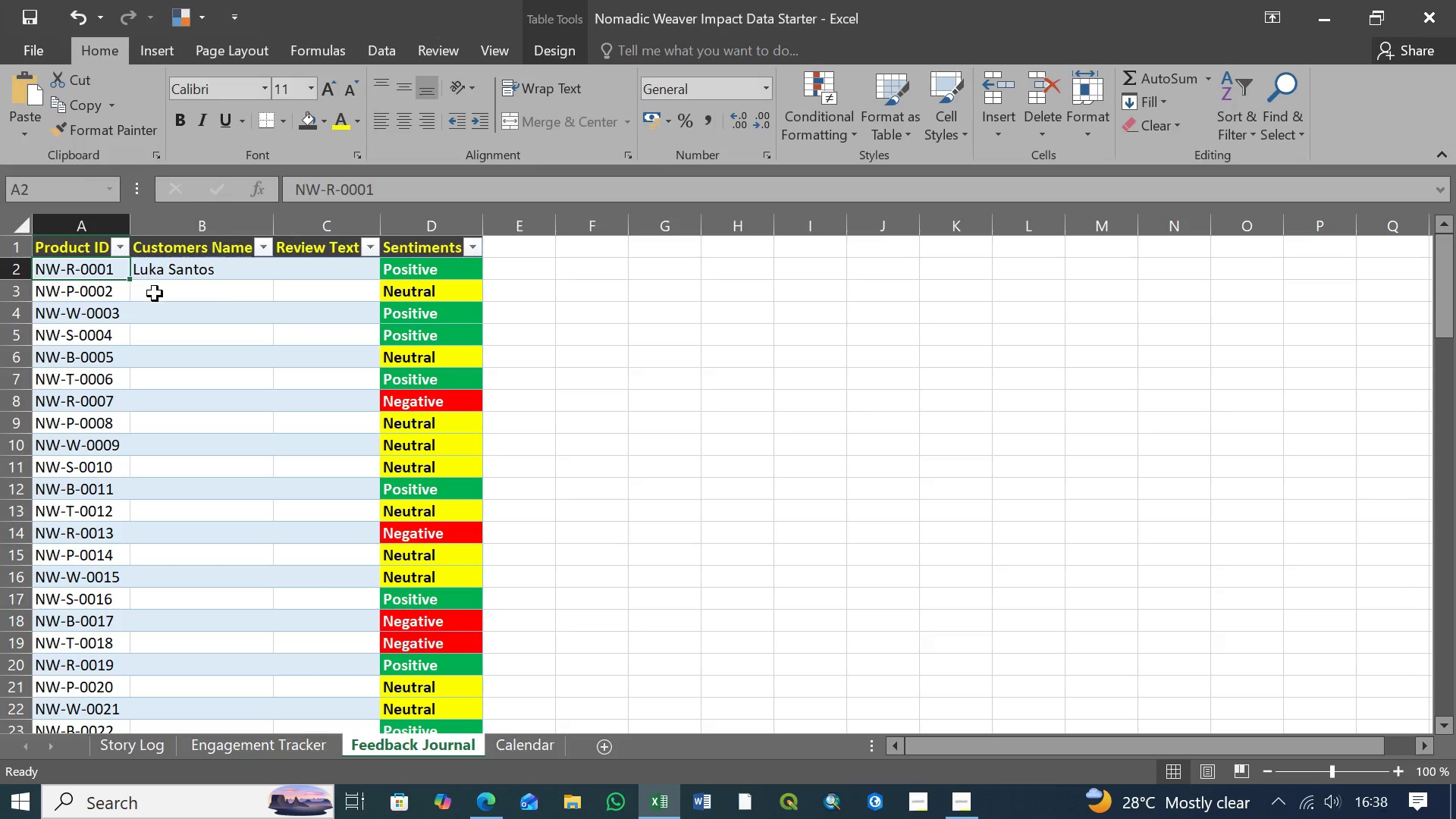 
left_click([155, 293])
 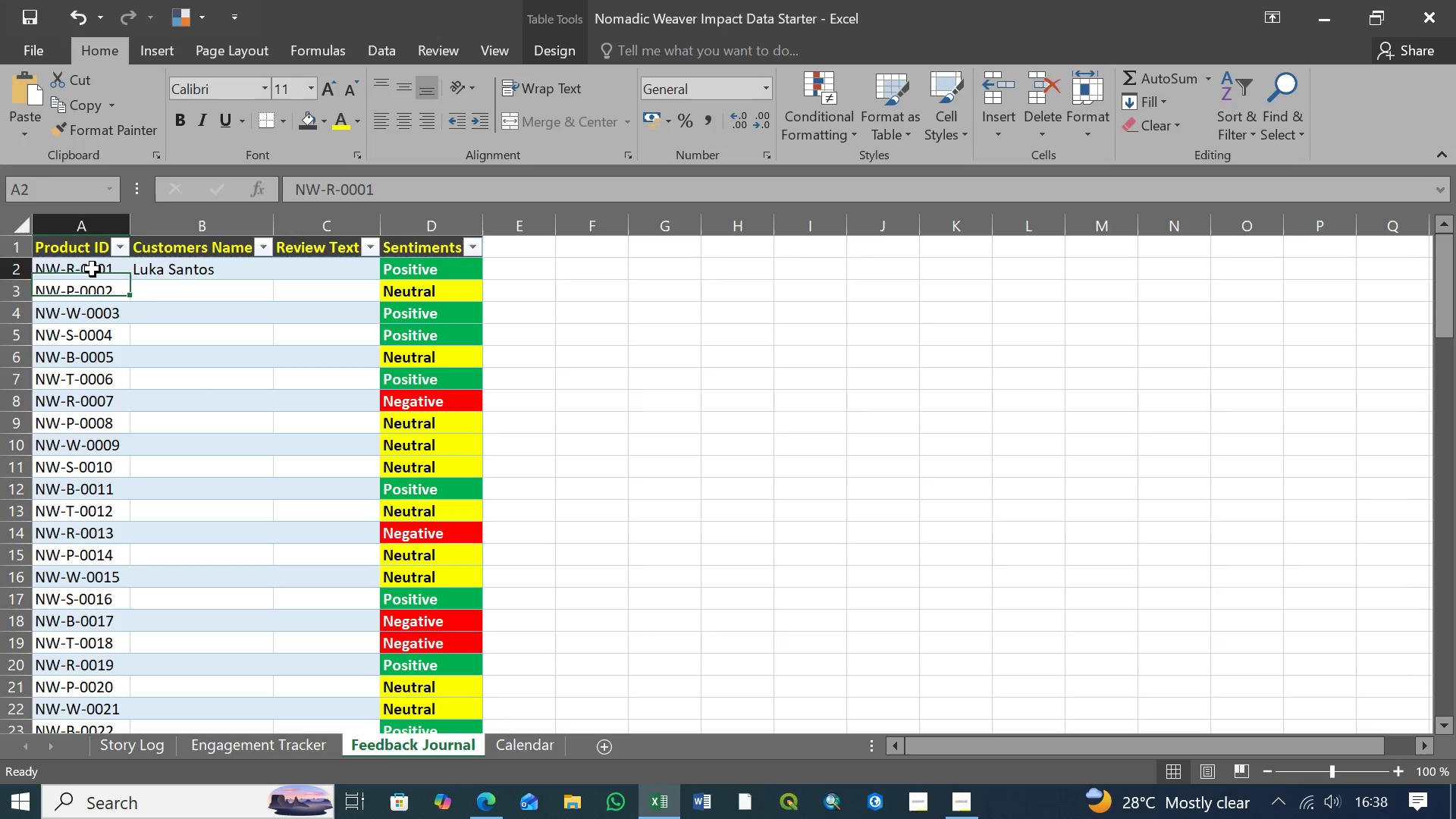 
double_click([93, 269])
 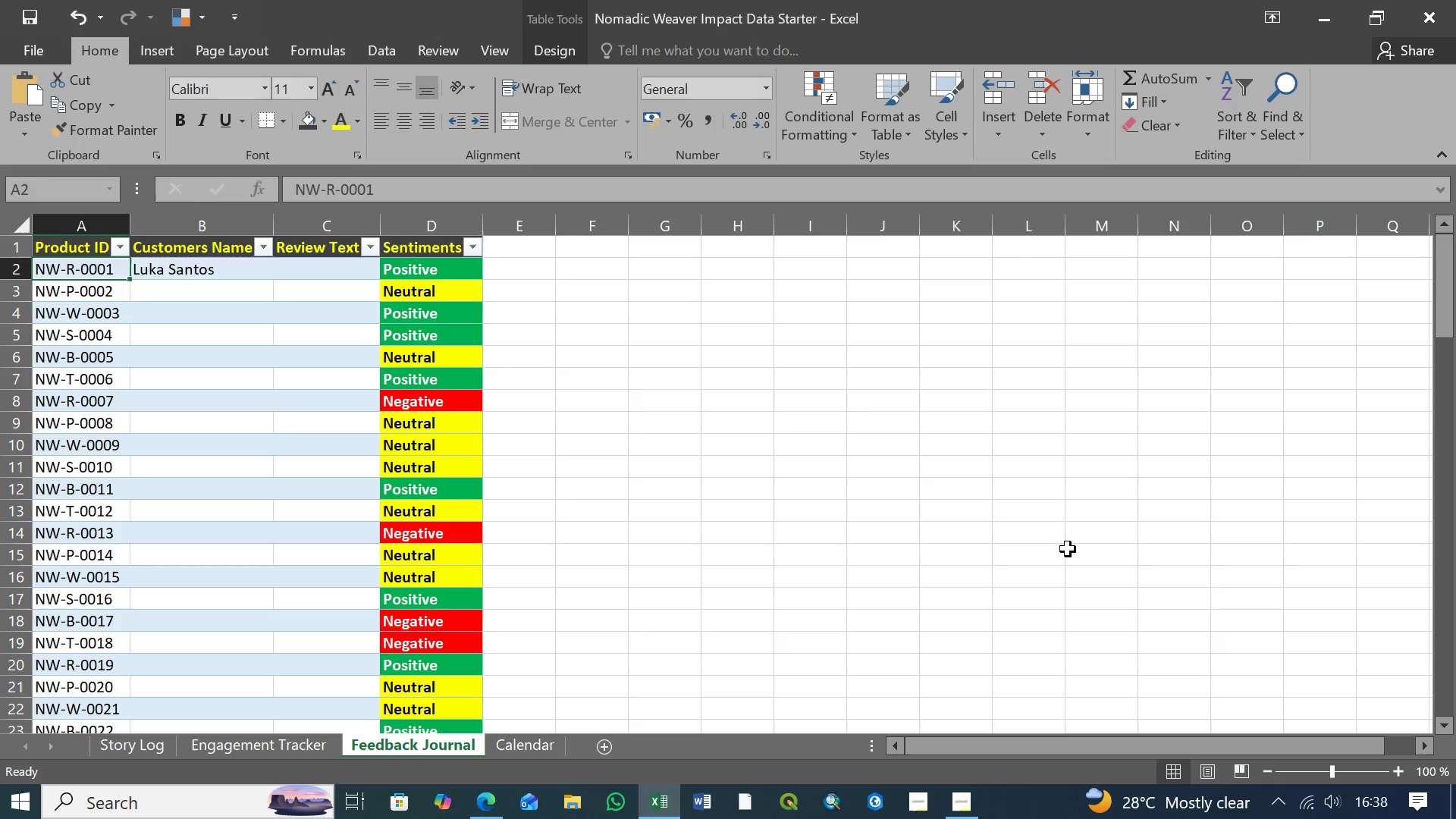 
wait(5.19)
 